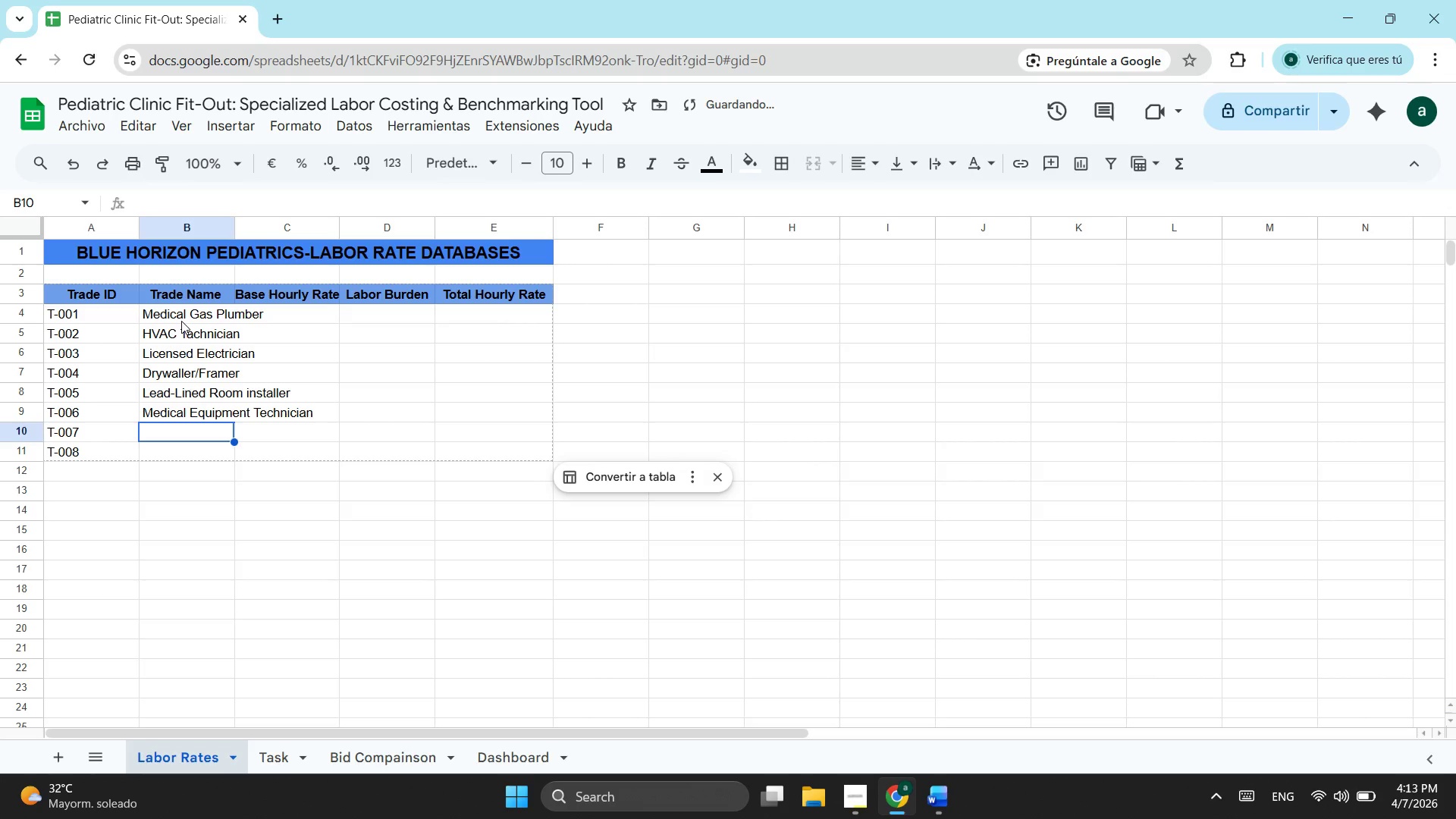 
type(L)
key(Backspace)
type(Flooring Specialist )
key(Backspace)
 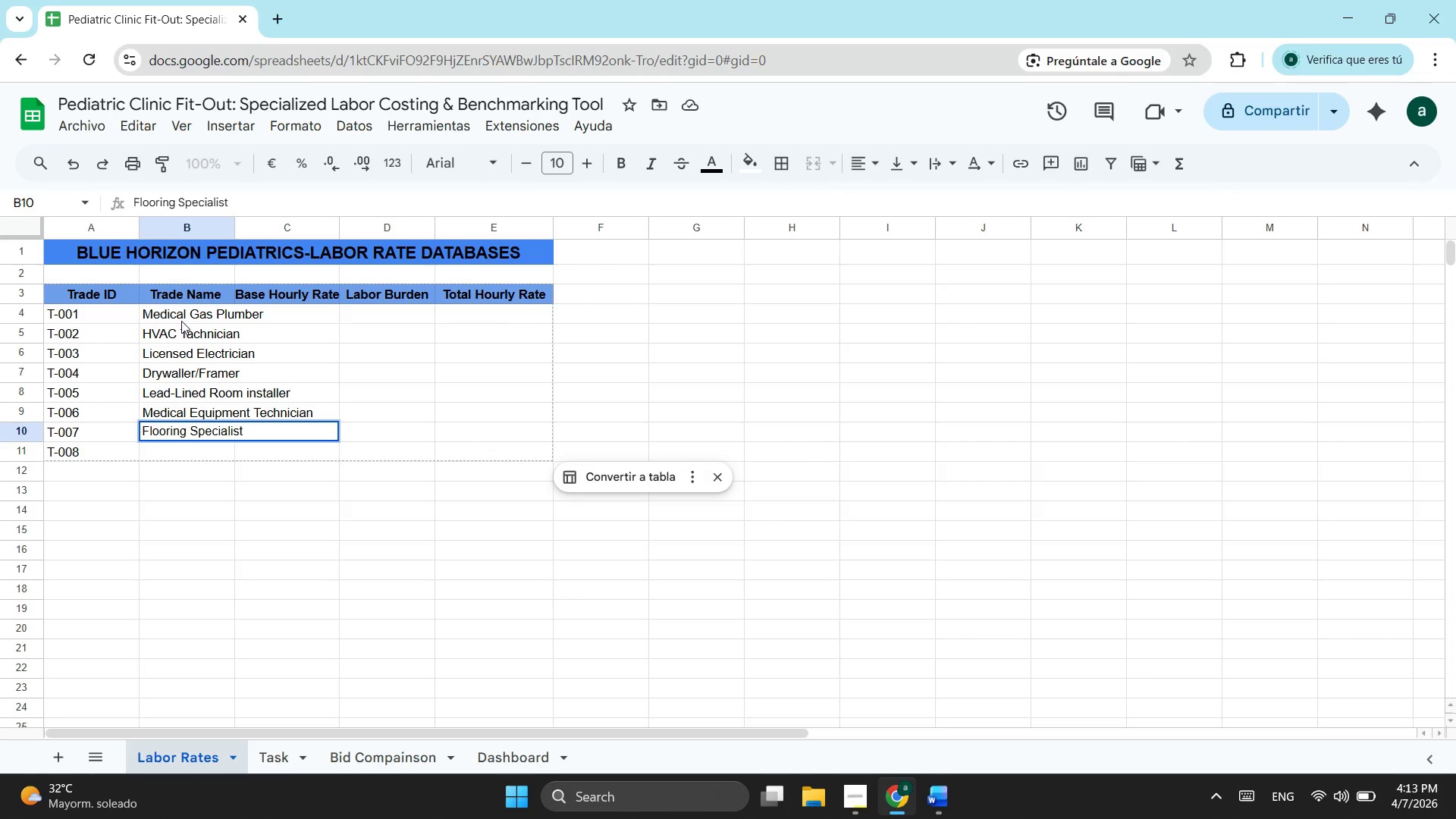 
key(ArrowDown)
 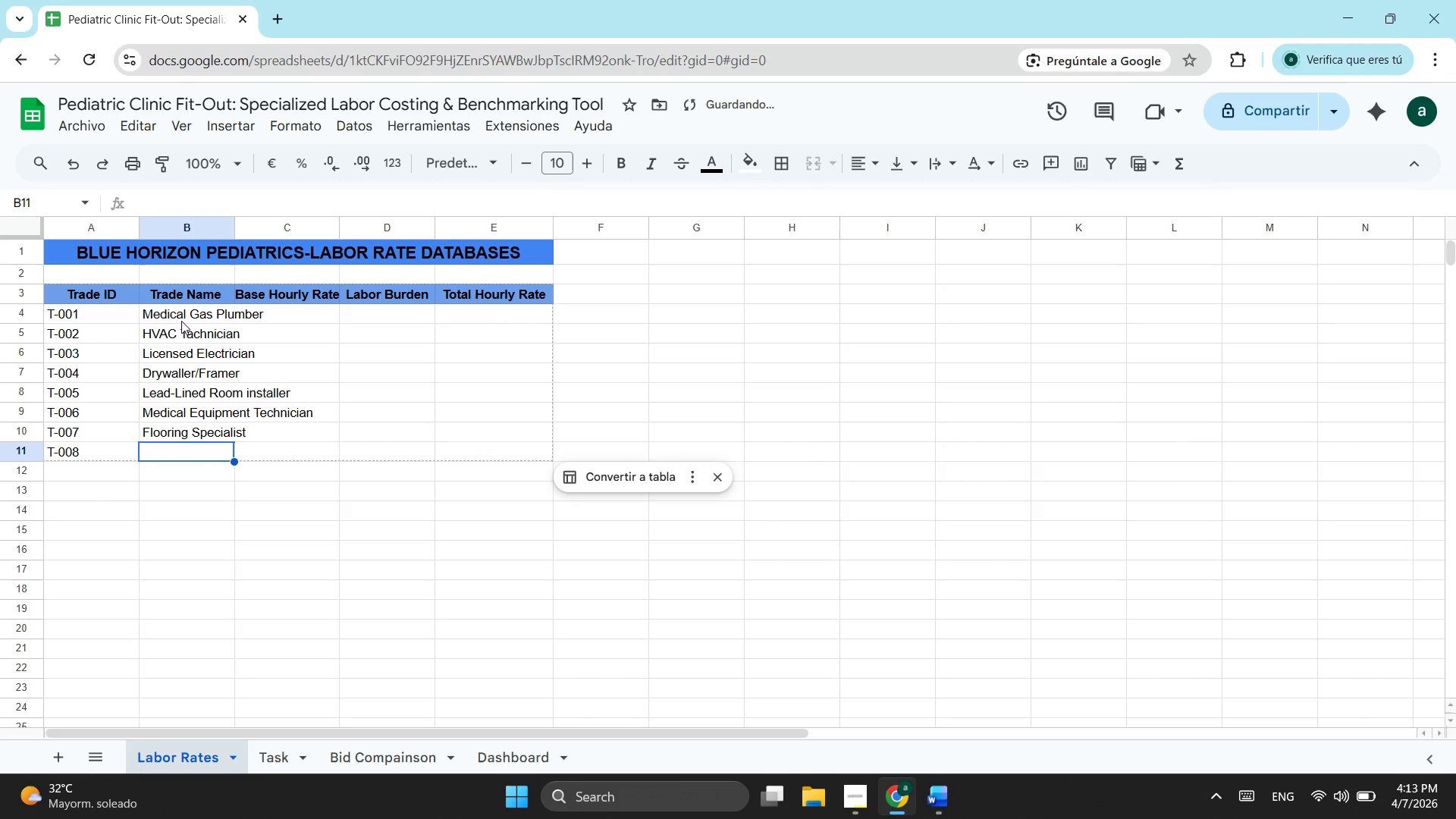 
type(Paintor)
 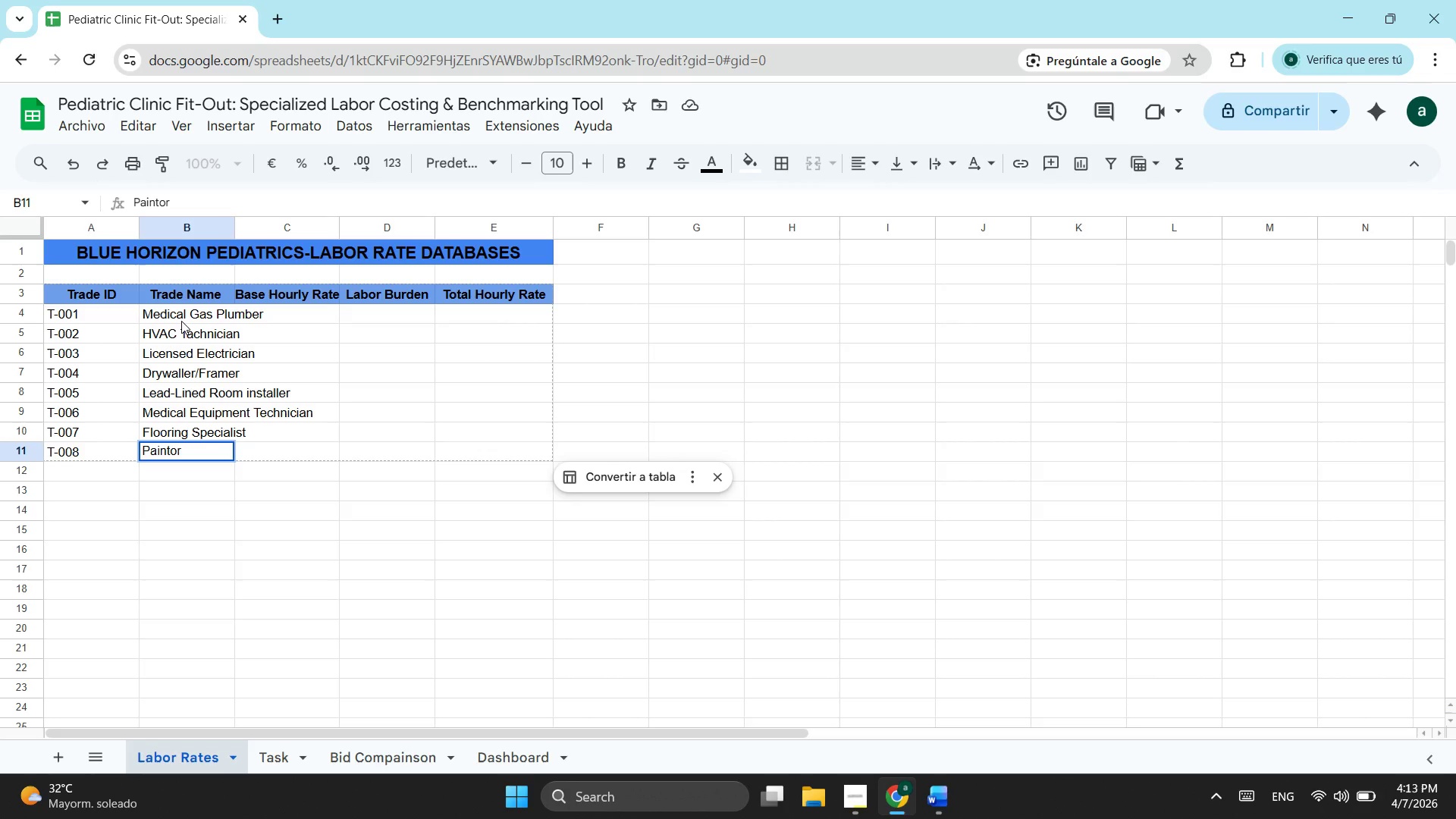 
wait(5.61)
 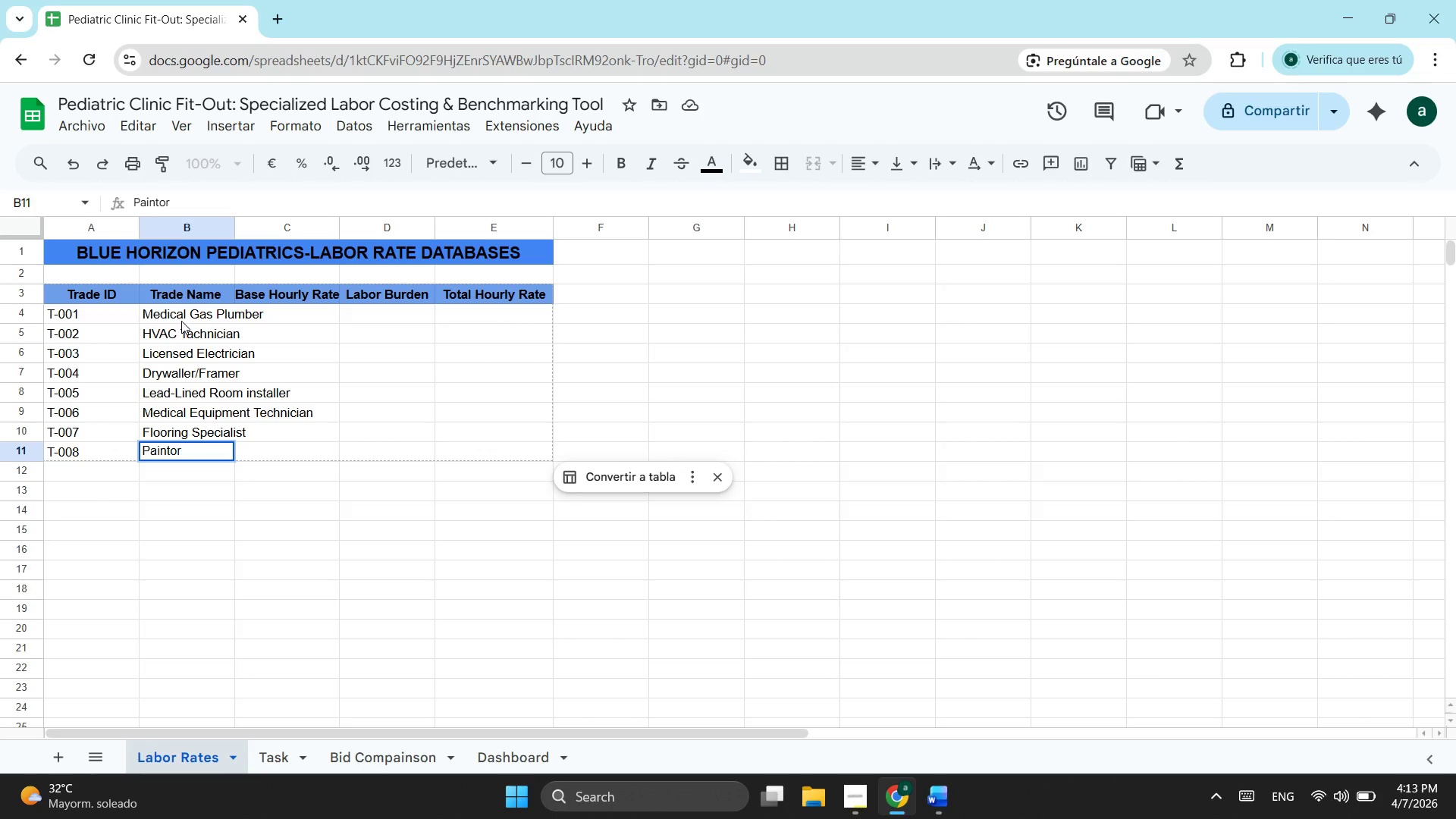 
type((Low-VOC)
 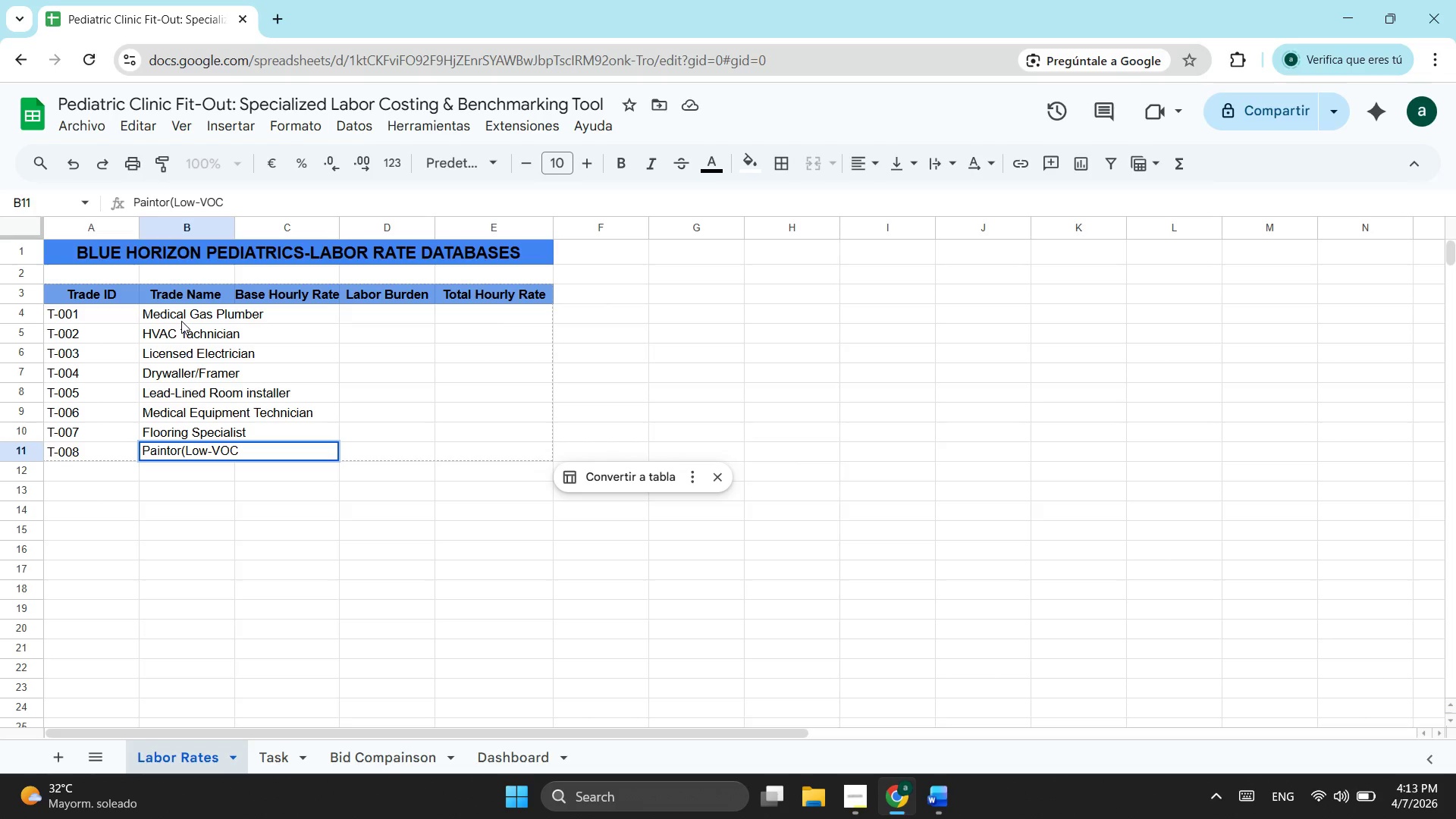 
type( M)
key(Backspace)
key(Backspace)
type(-Medical))
 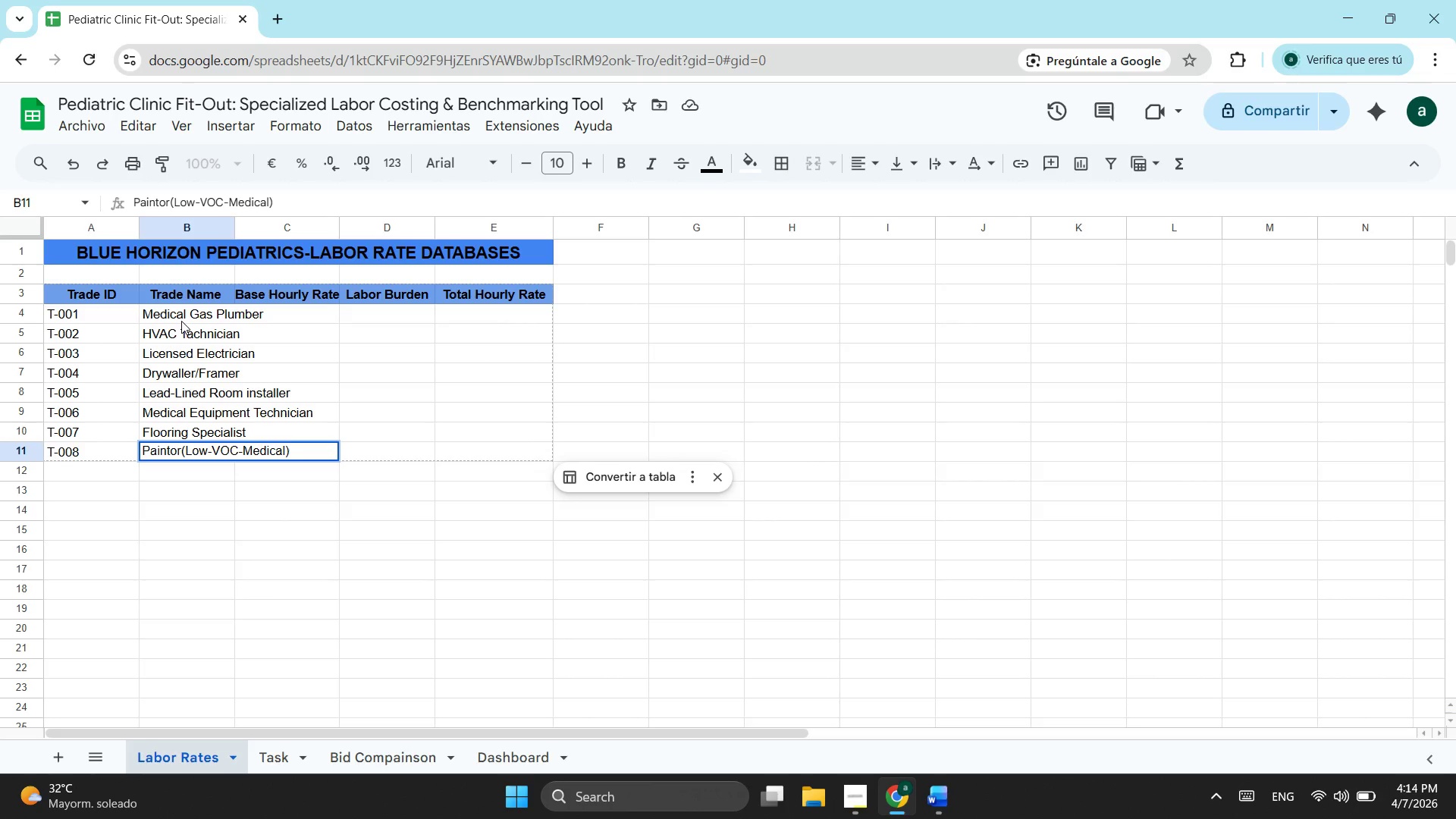 
left_click_drag(start_coordinate=[235, 226], to_coordinate=[340, 241])
 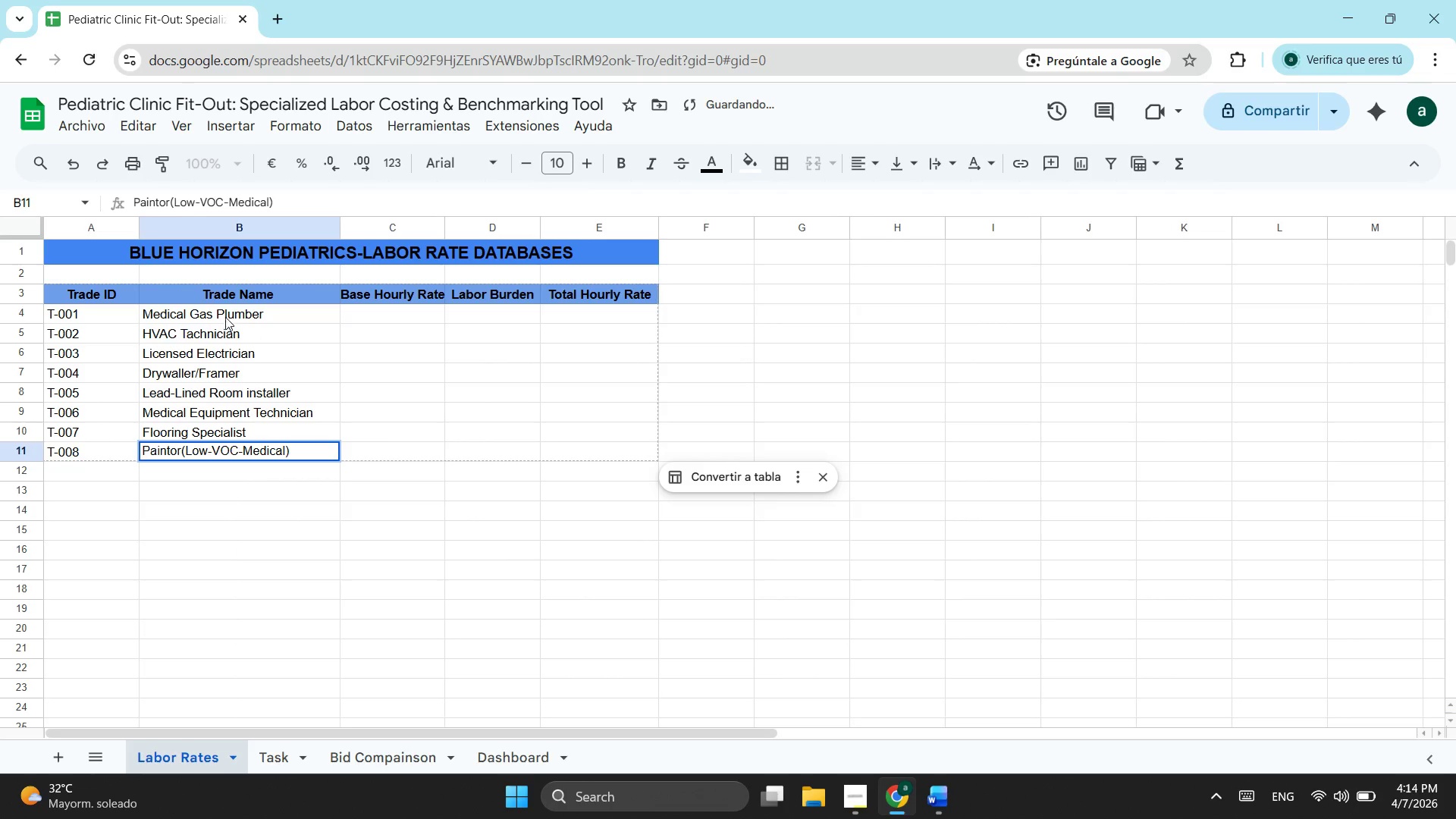 
left_click_drag(start_coordinate=[225, 317], to_coordinate=[272, 460])
 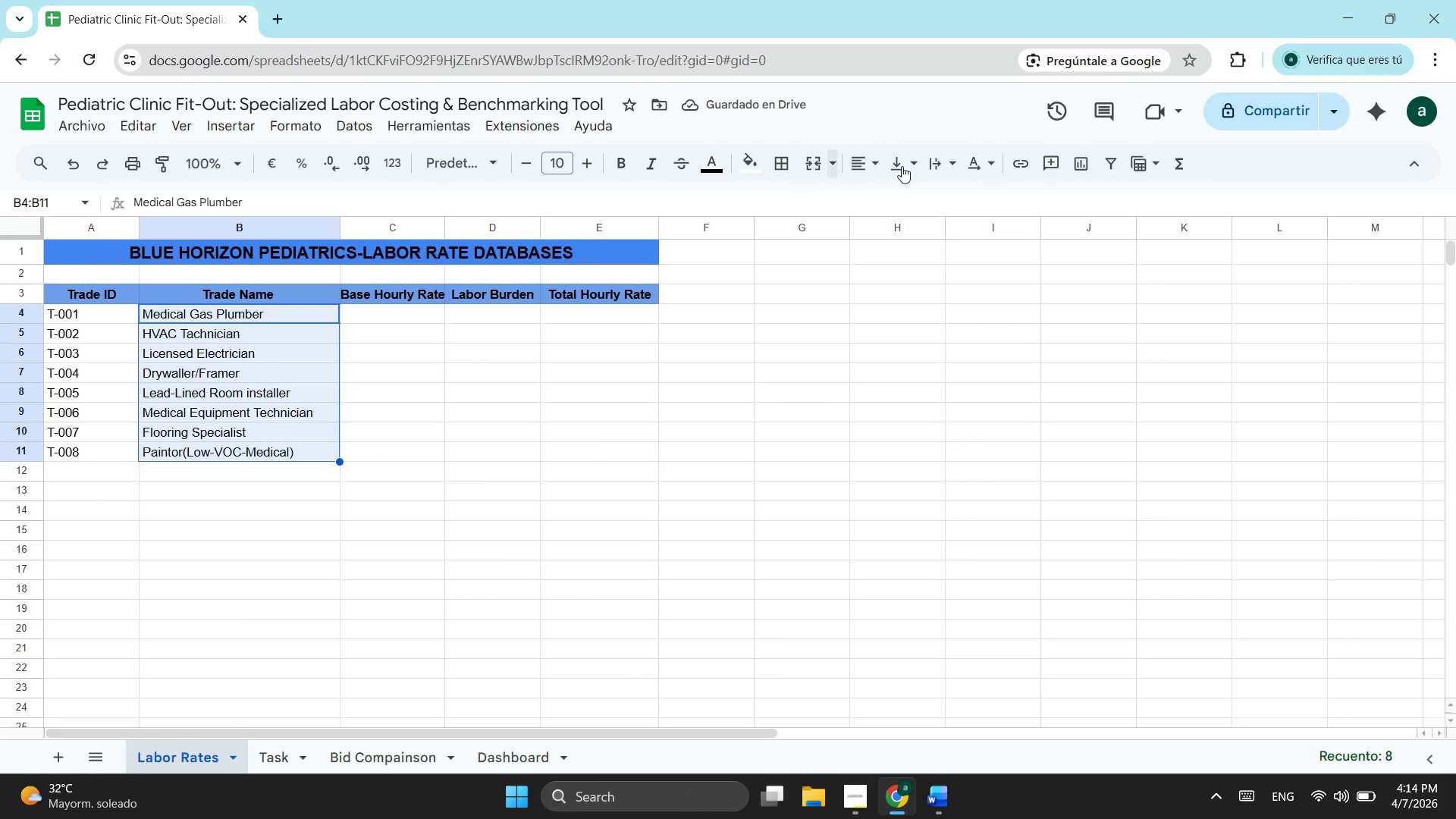 
left_click([862, 165])
 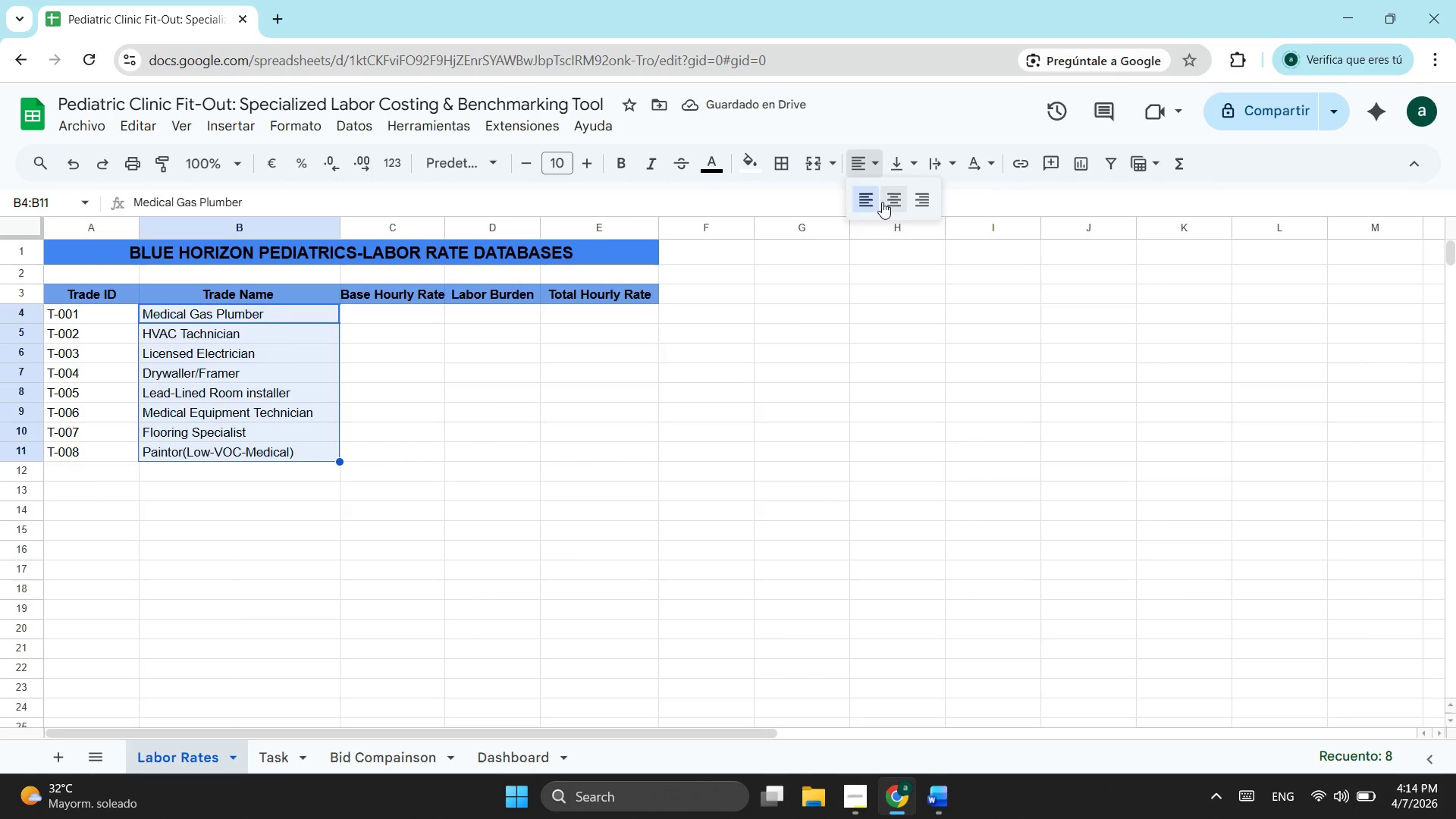 
left_click([882, 202])
 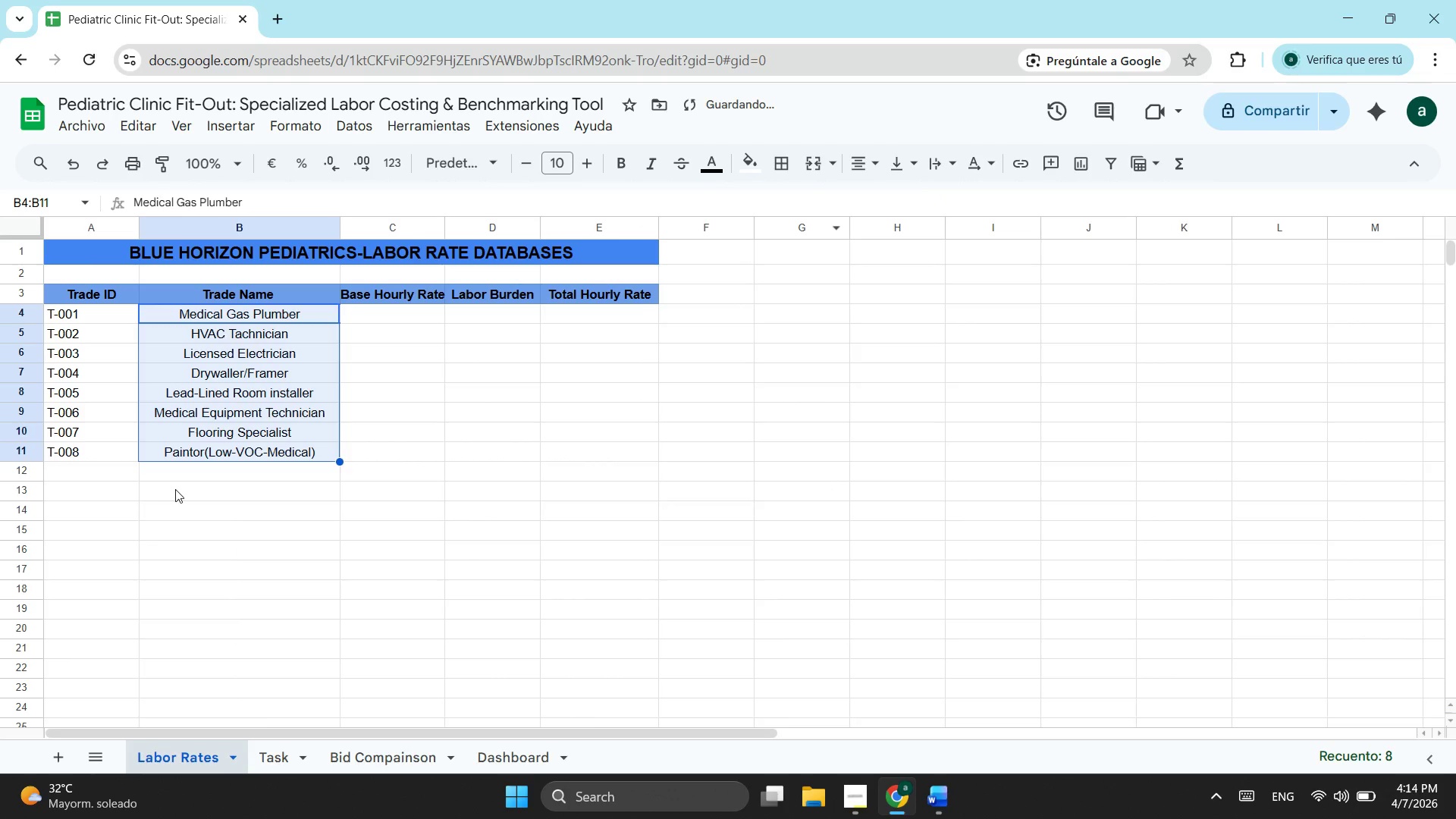 
left_click([175, 489])
 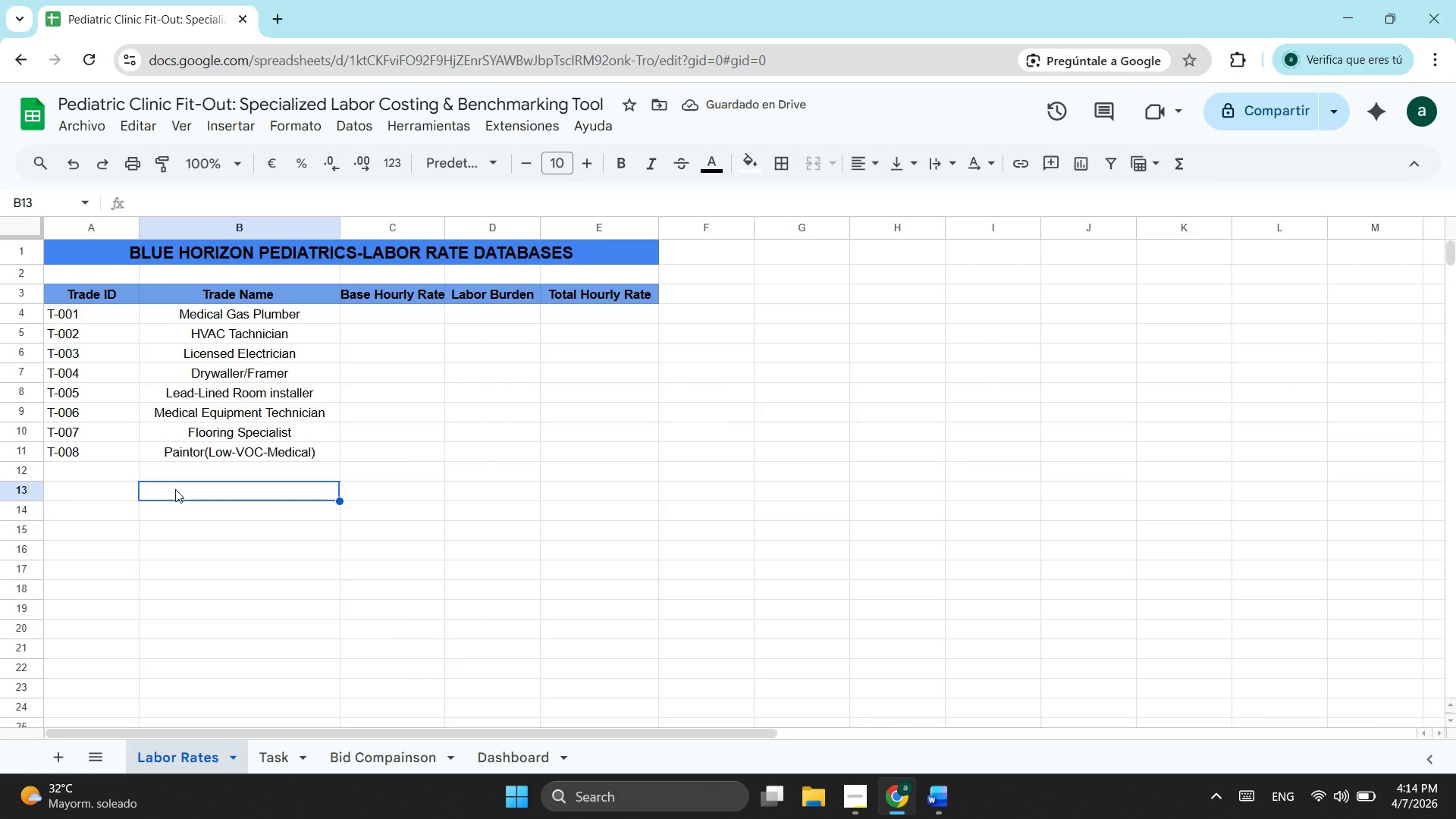 
left_click([412, 320])
 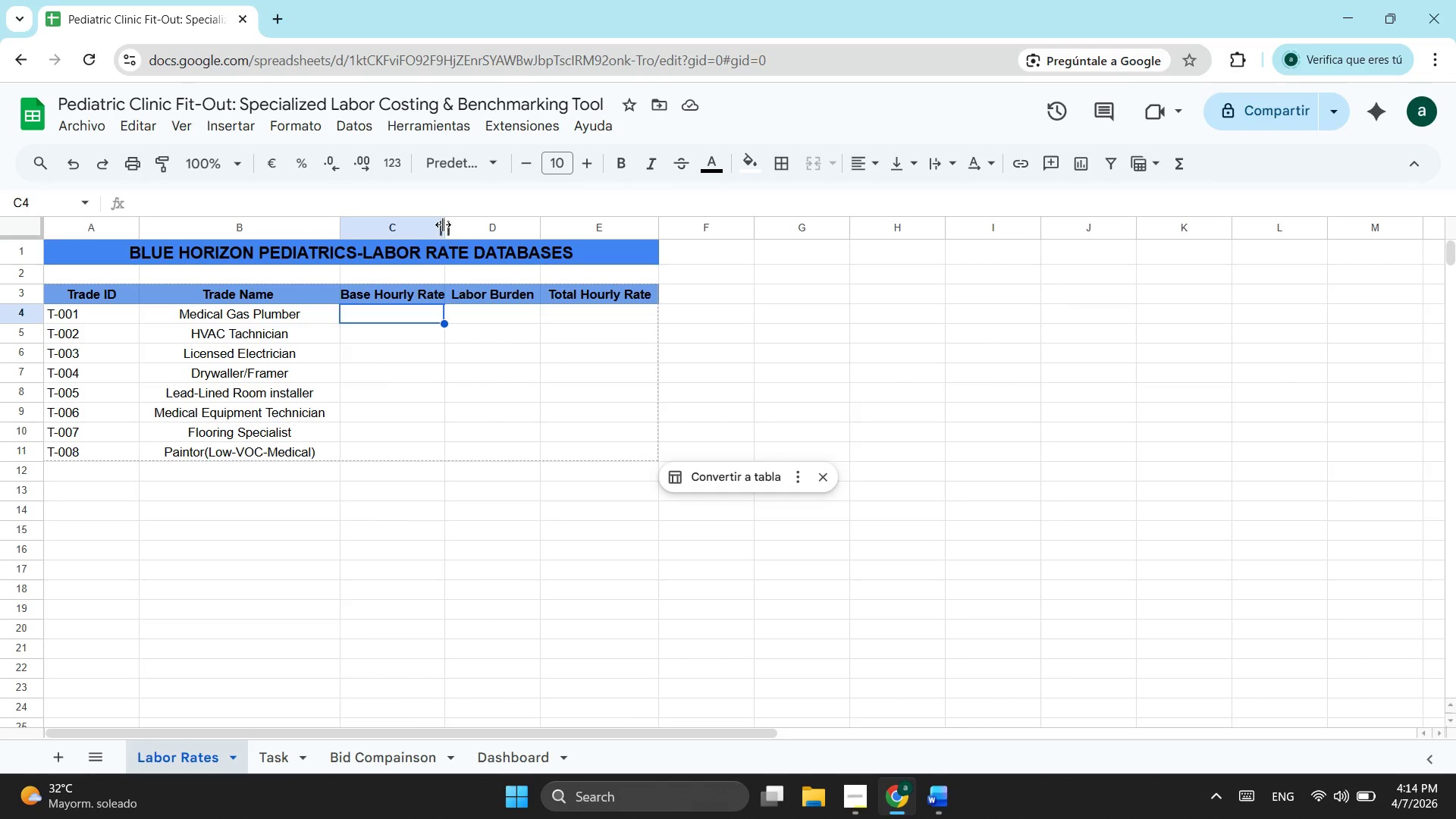 
left_click_drag(start_coordinate=[443, 224], to_coordinate=[450, 225])
 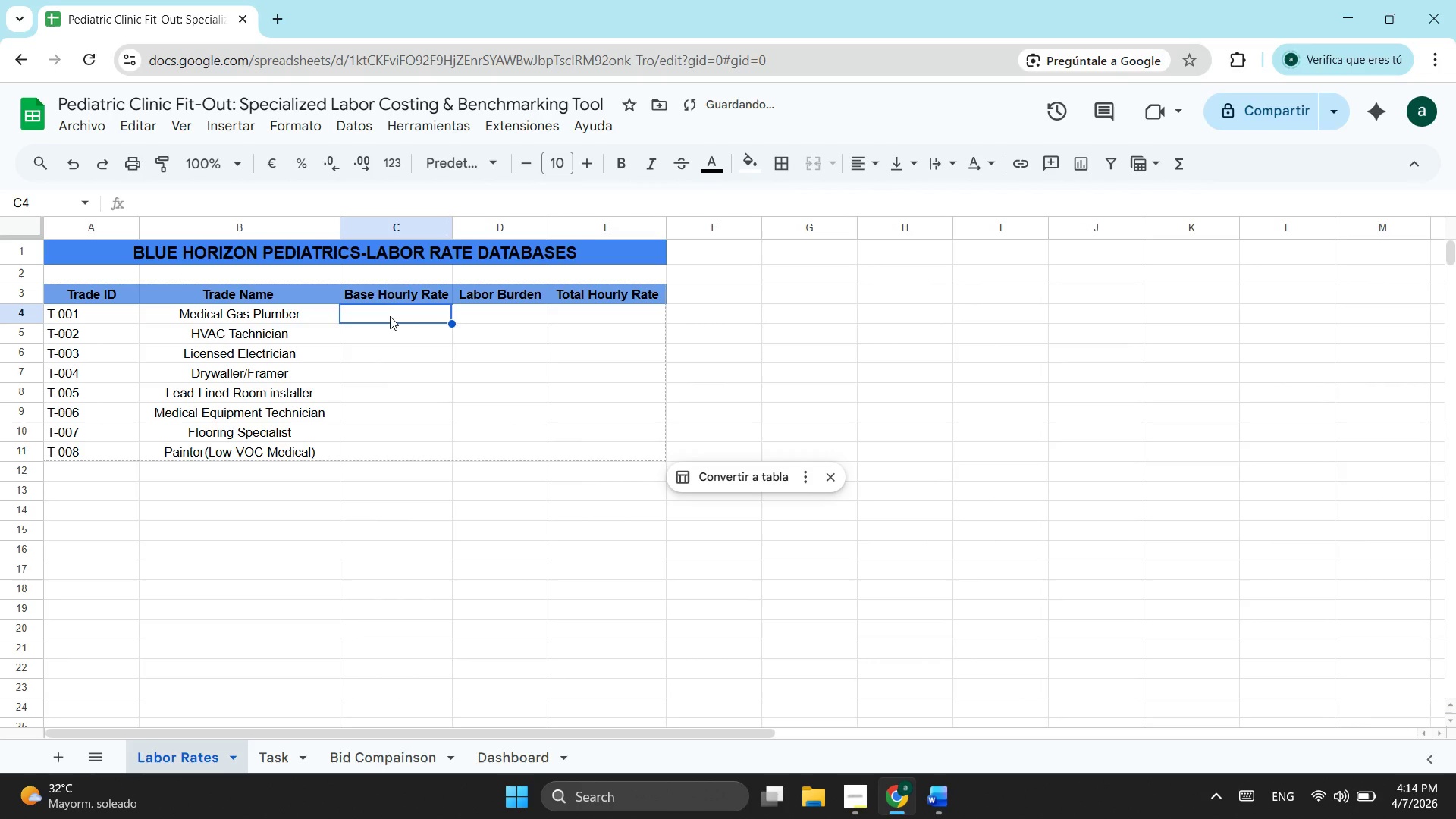 
left_click([390, 316])
 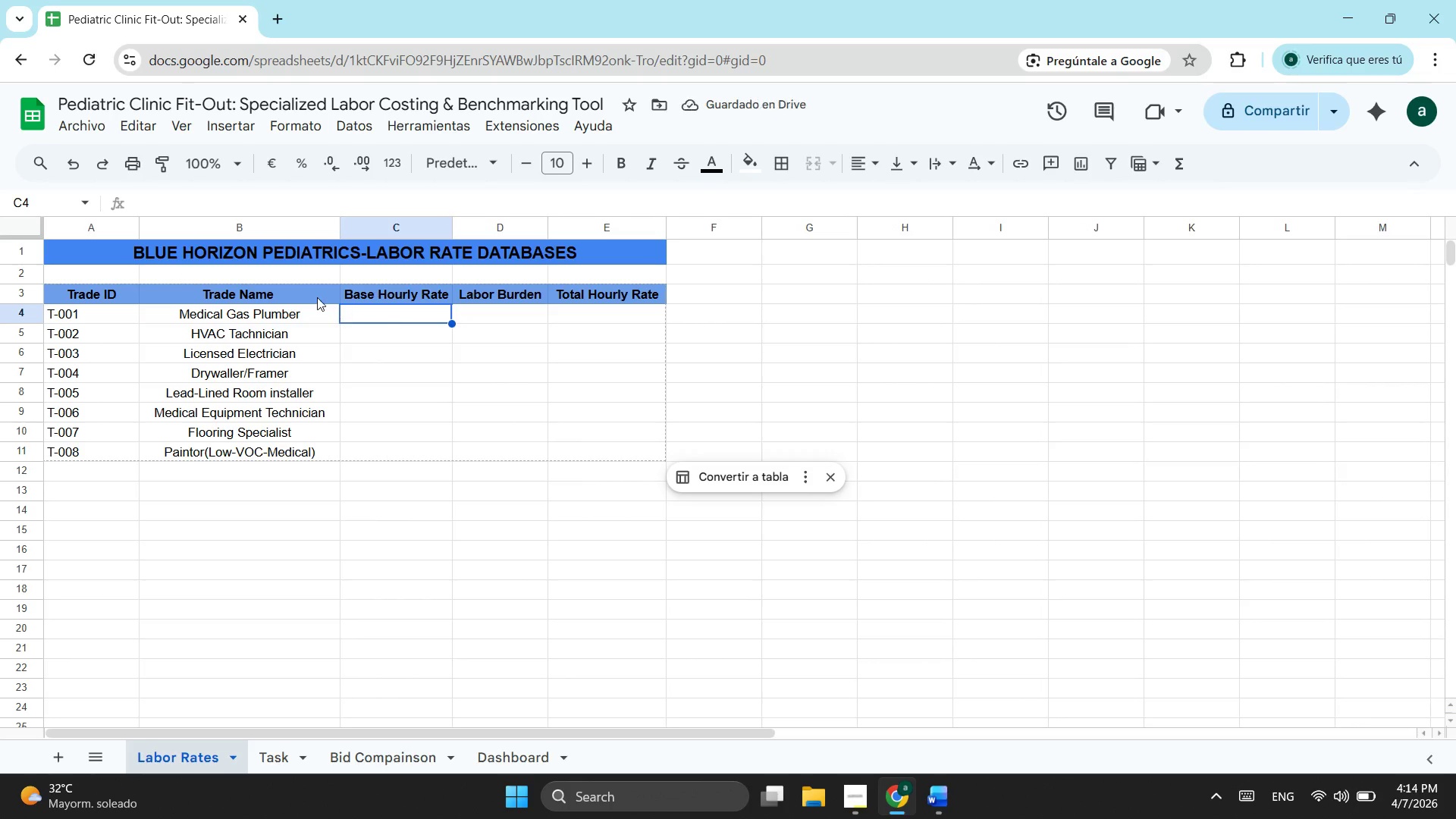 
key(Numpad8)
 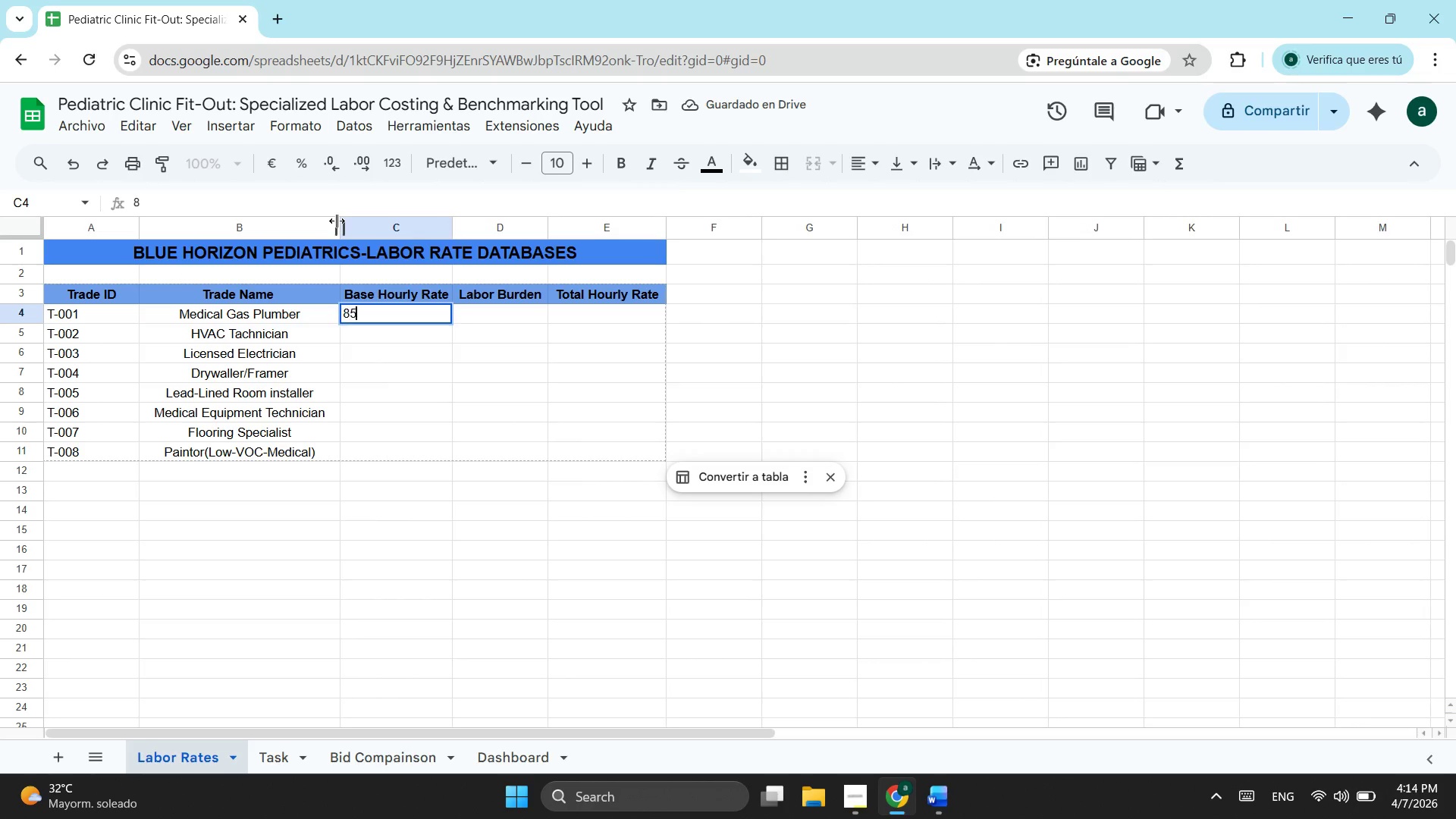 
key(Numpad5)
 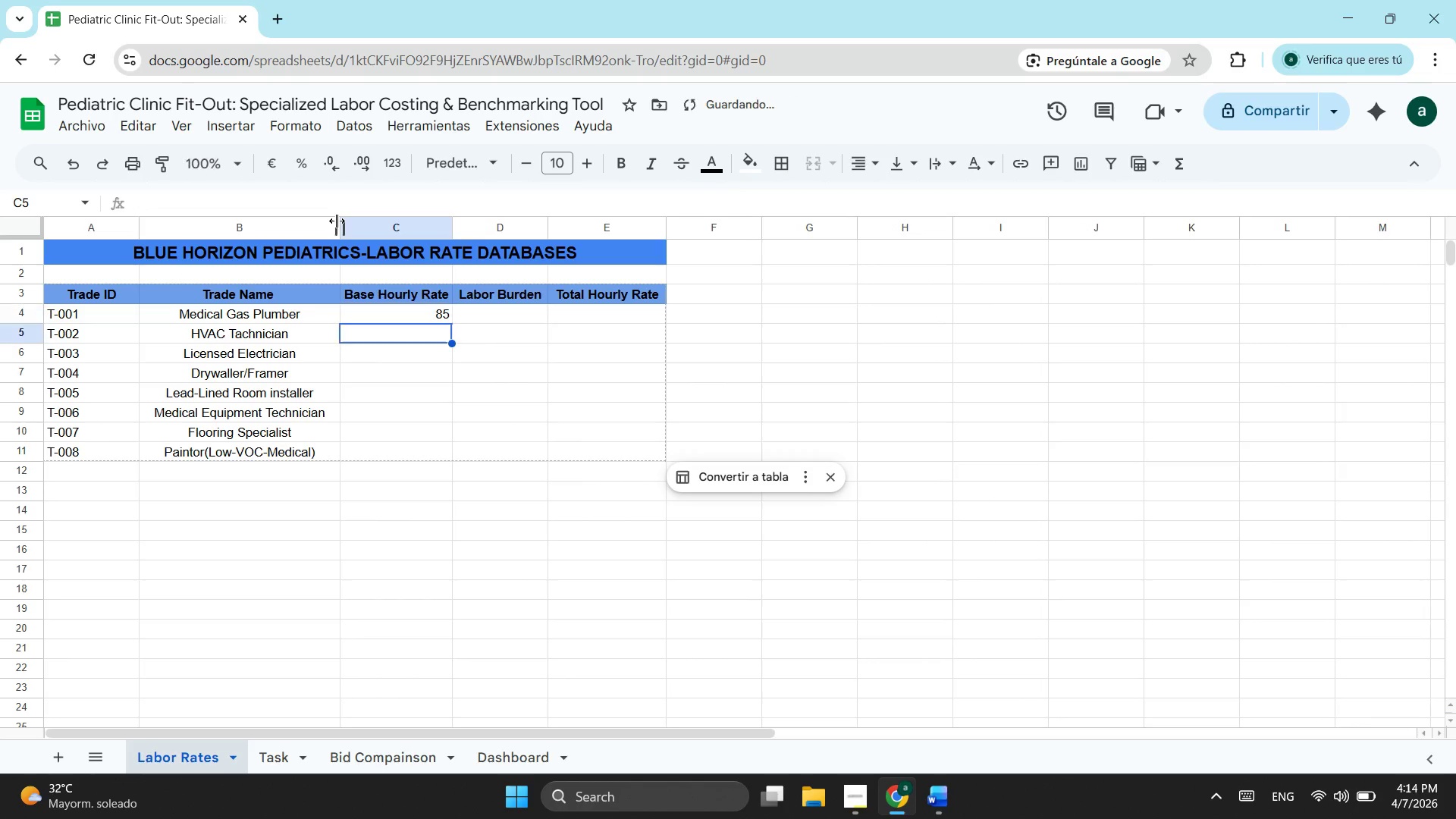 
key(ArrowDown)
 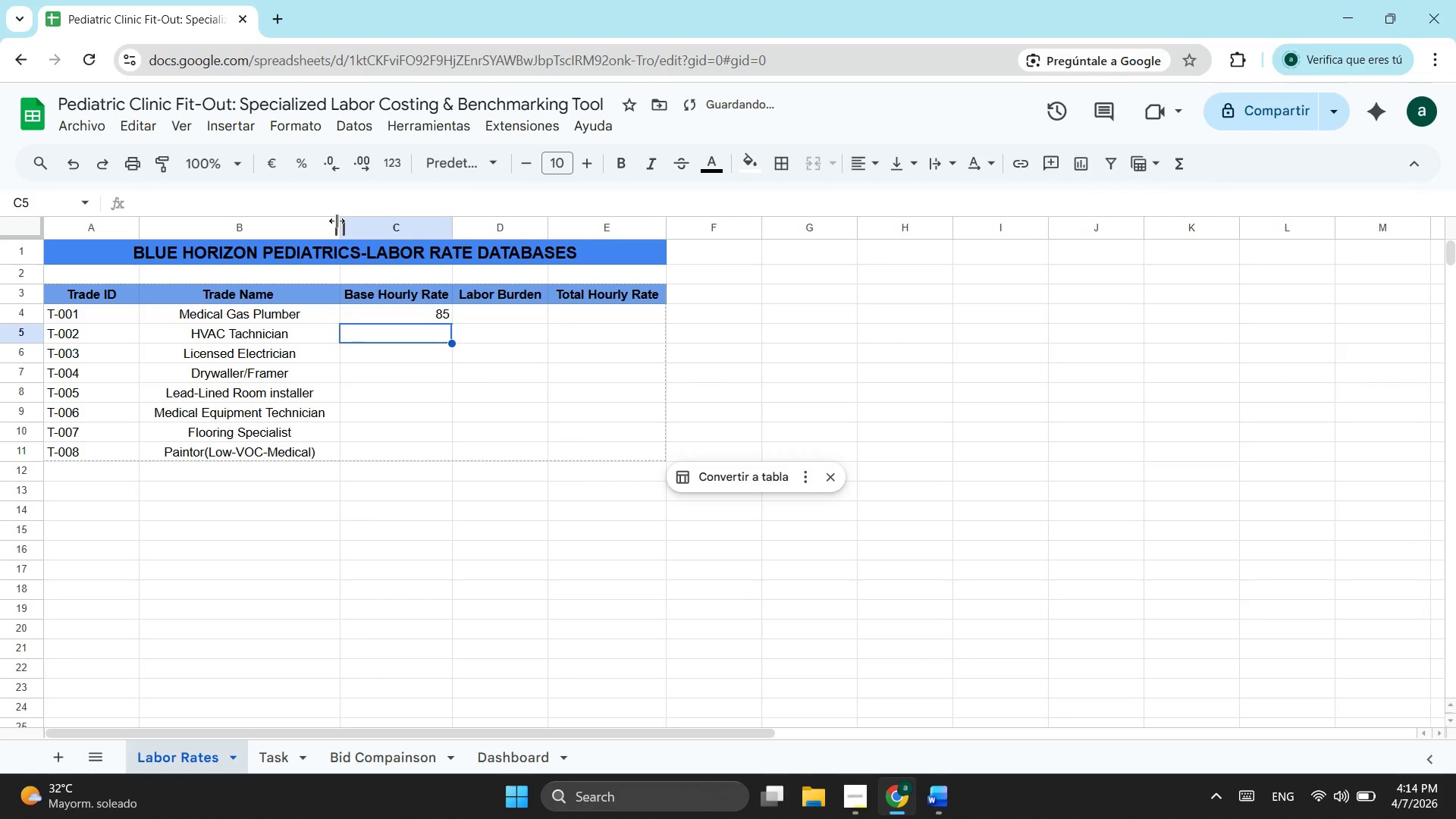 
key(Numpad7)
 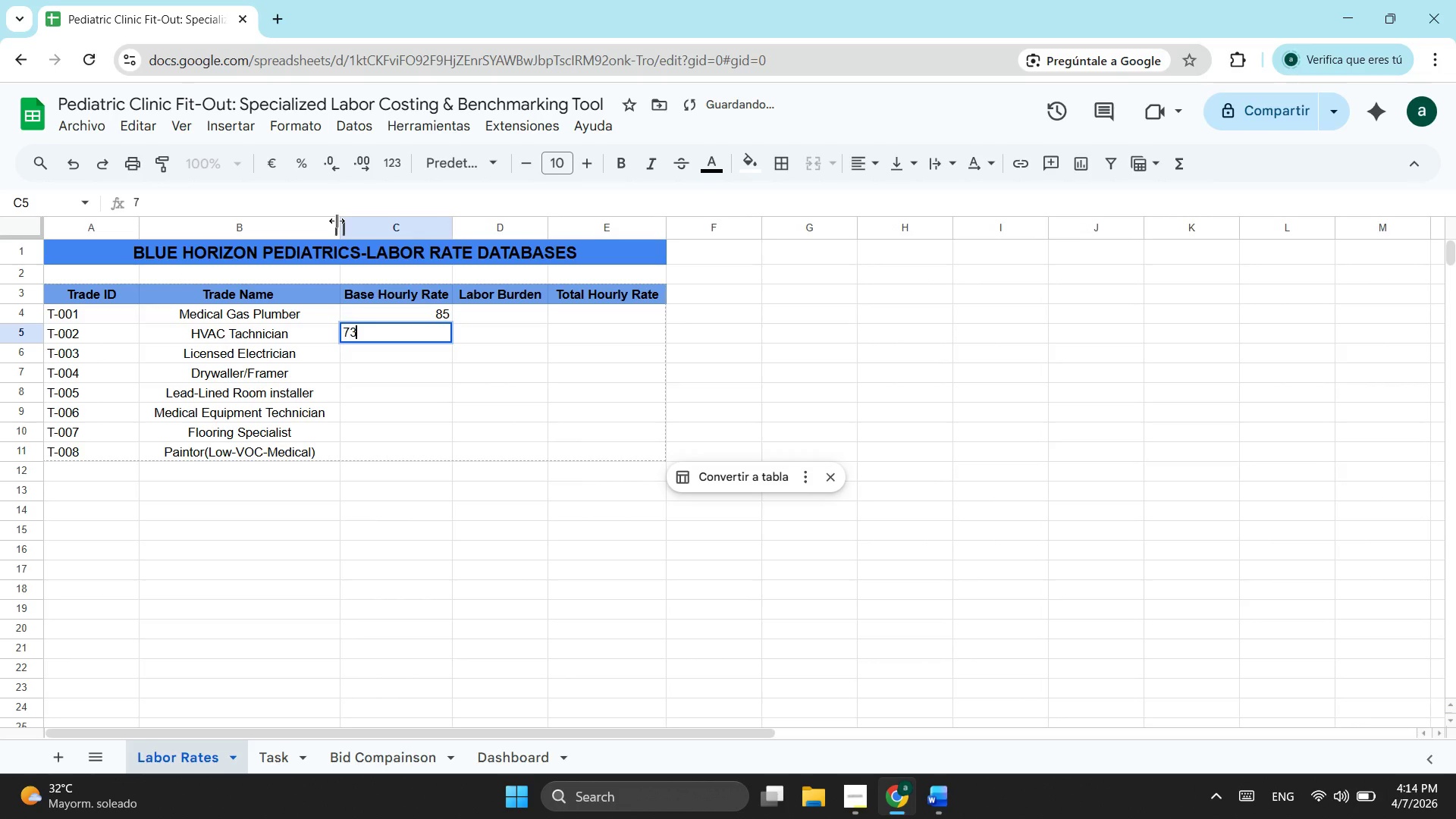 
key(Numpad3)
 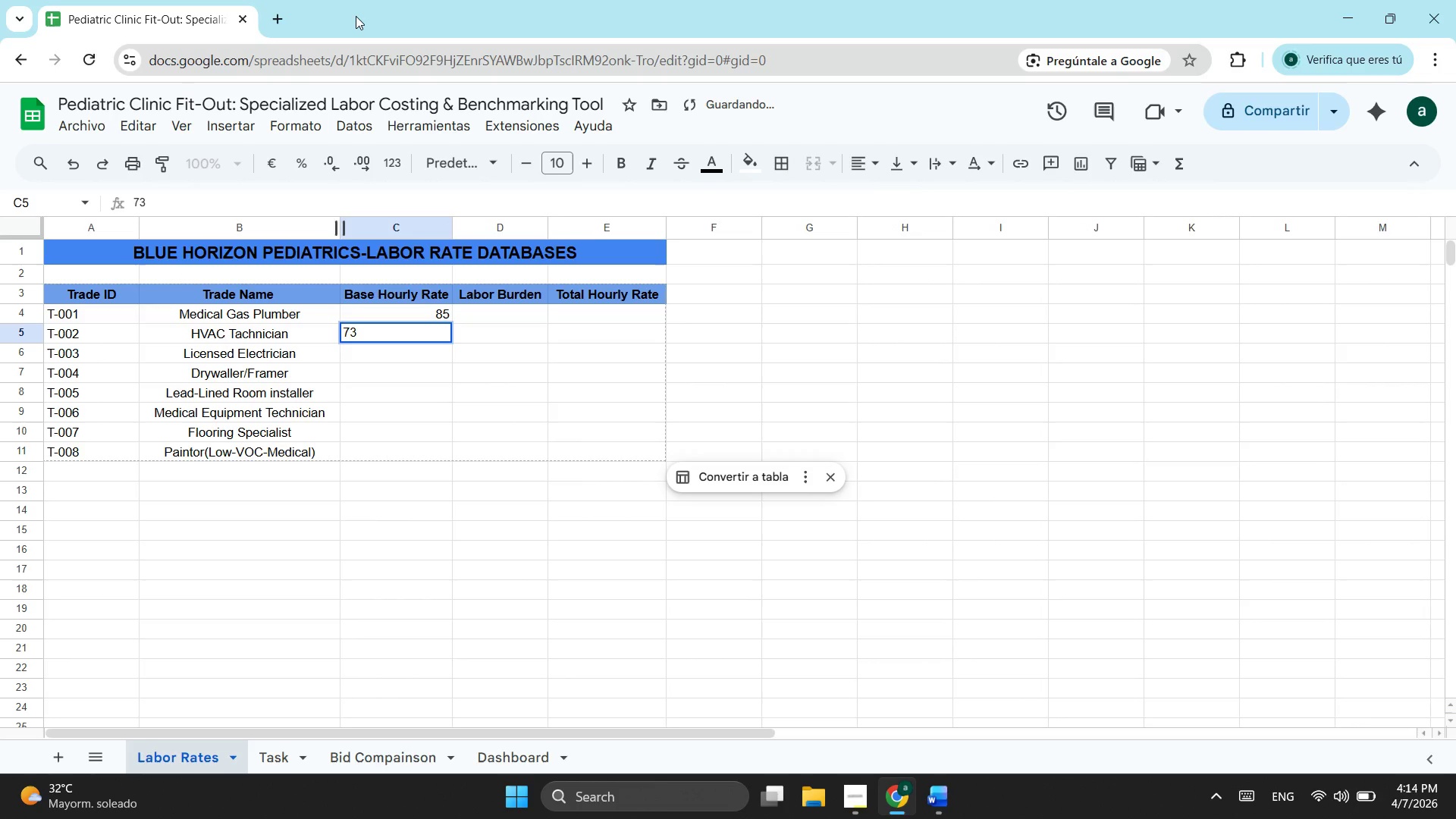 
key(Backspace)
 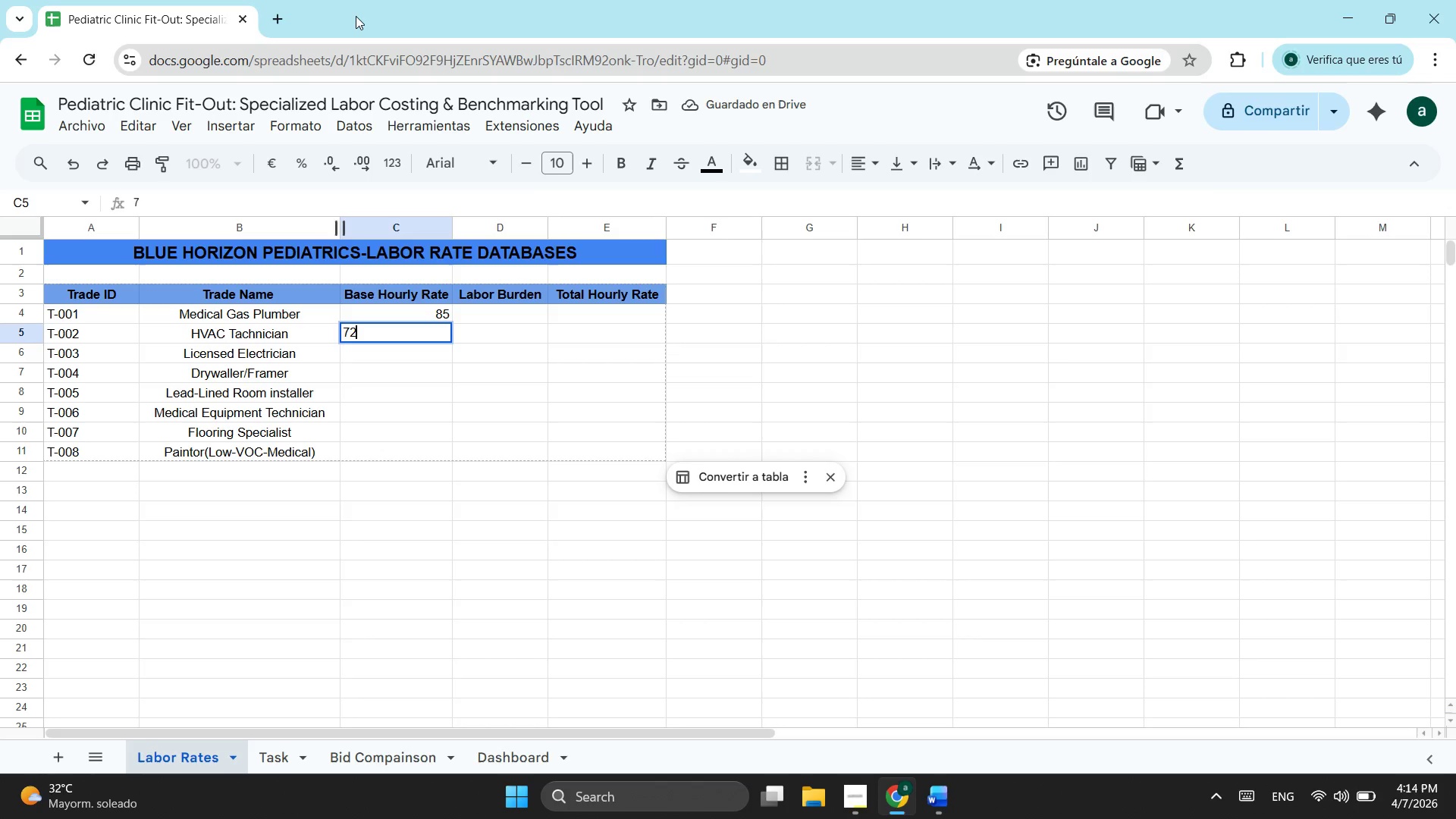 
key(Numpad2)
 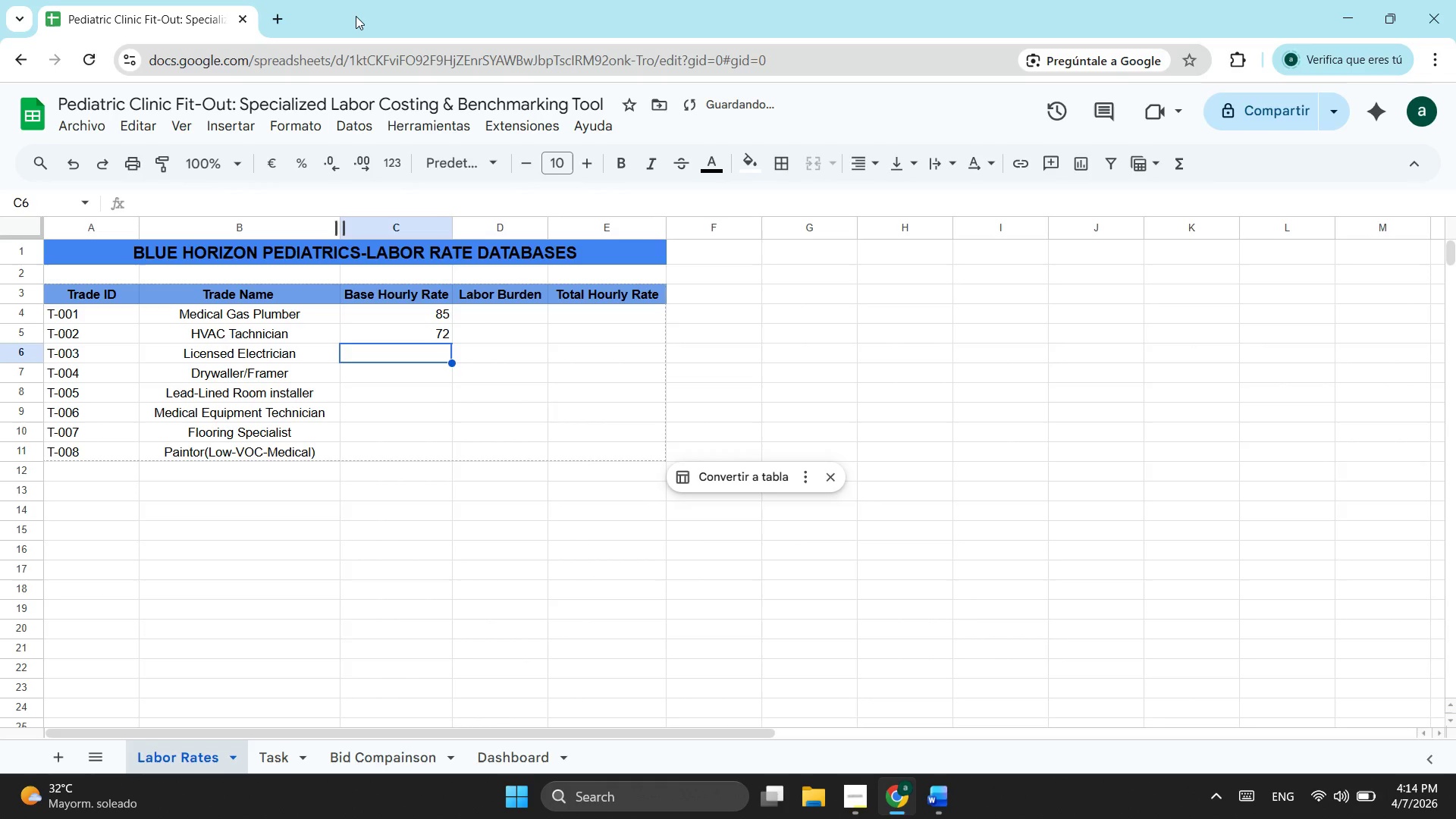 
key(ArrowDown)
 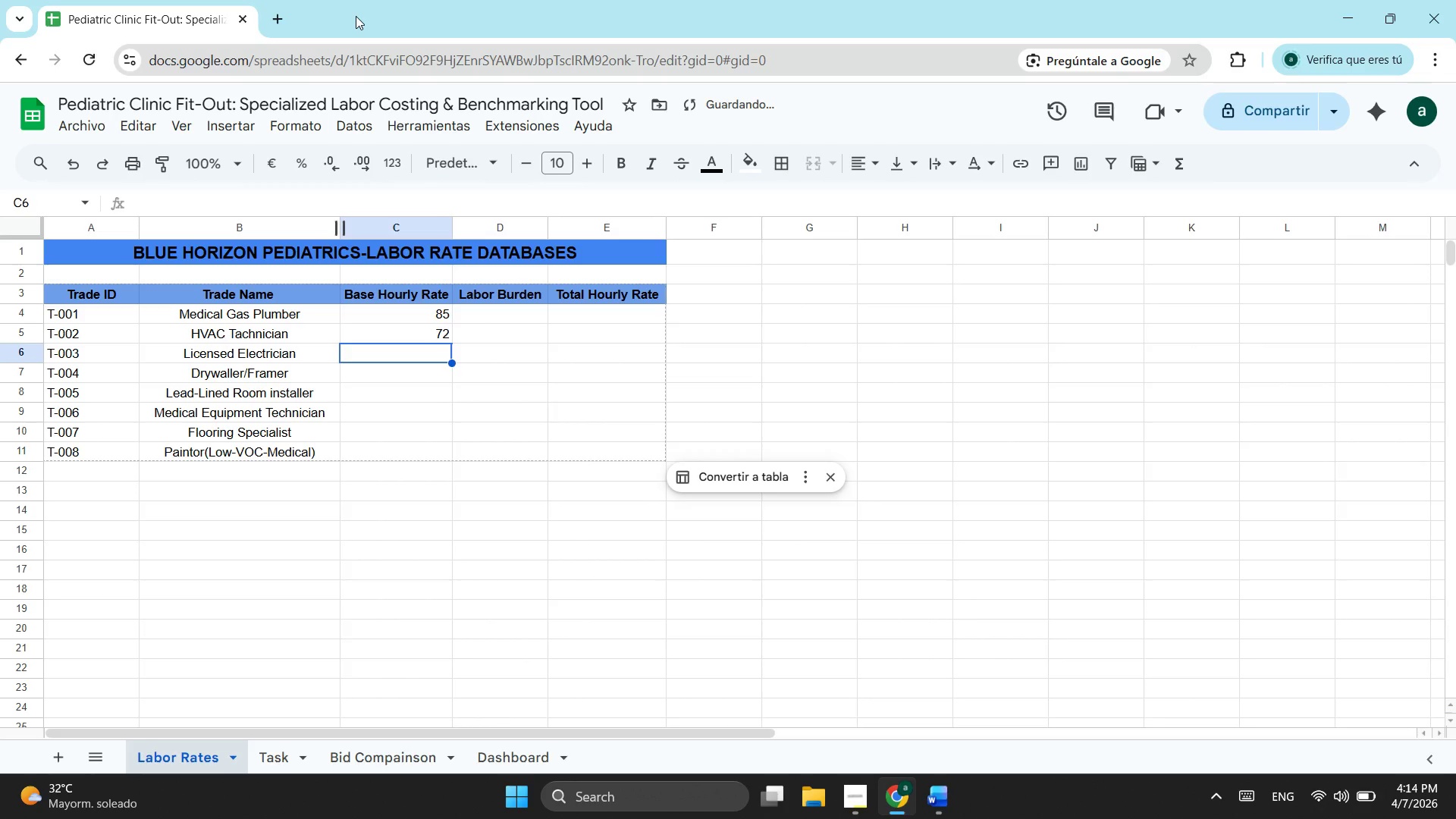 
key(Numpad6)
 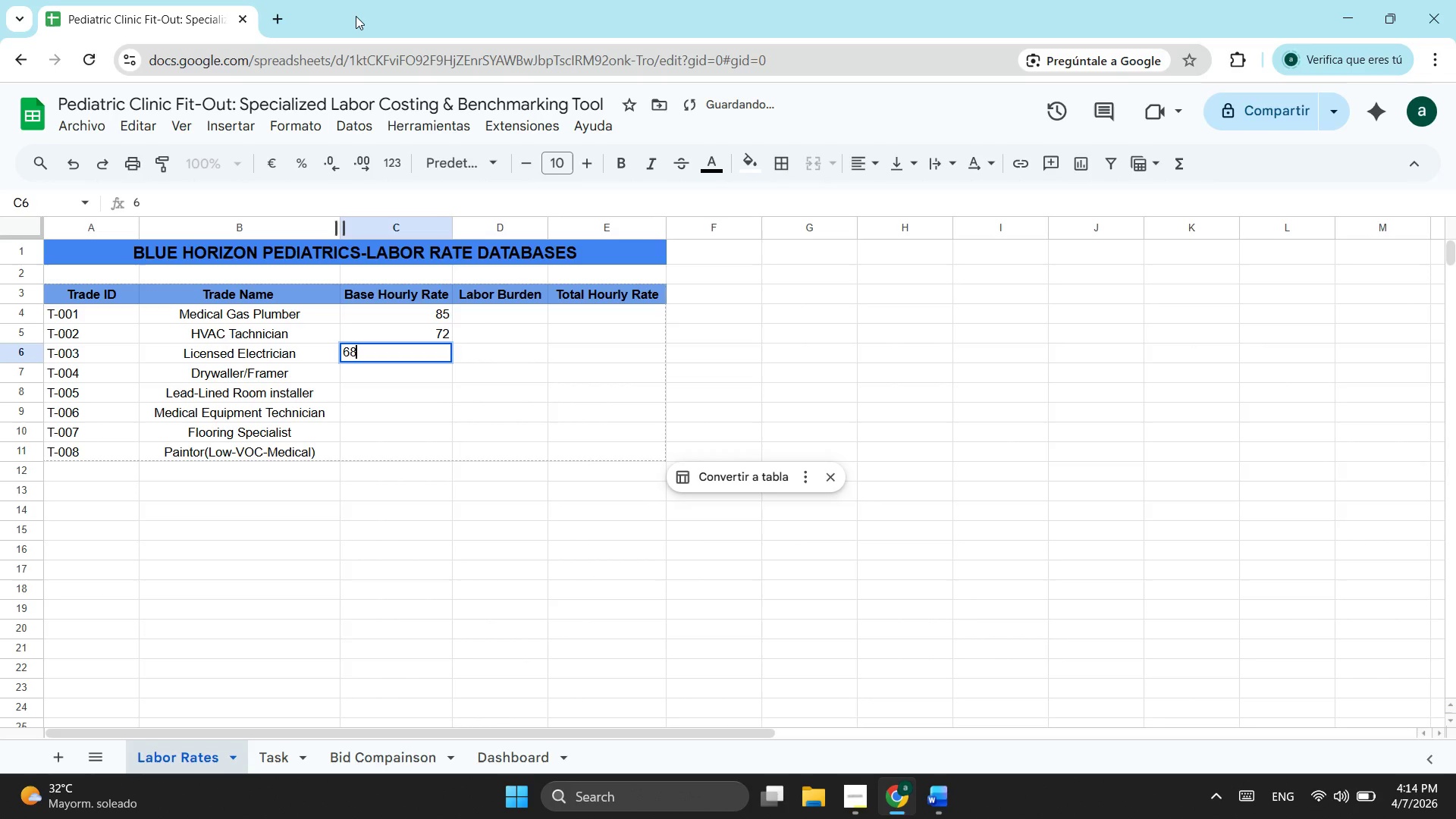 
key(Numpad8)
 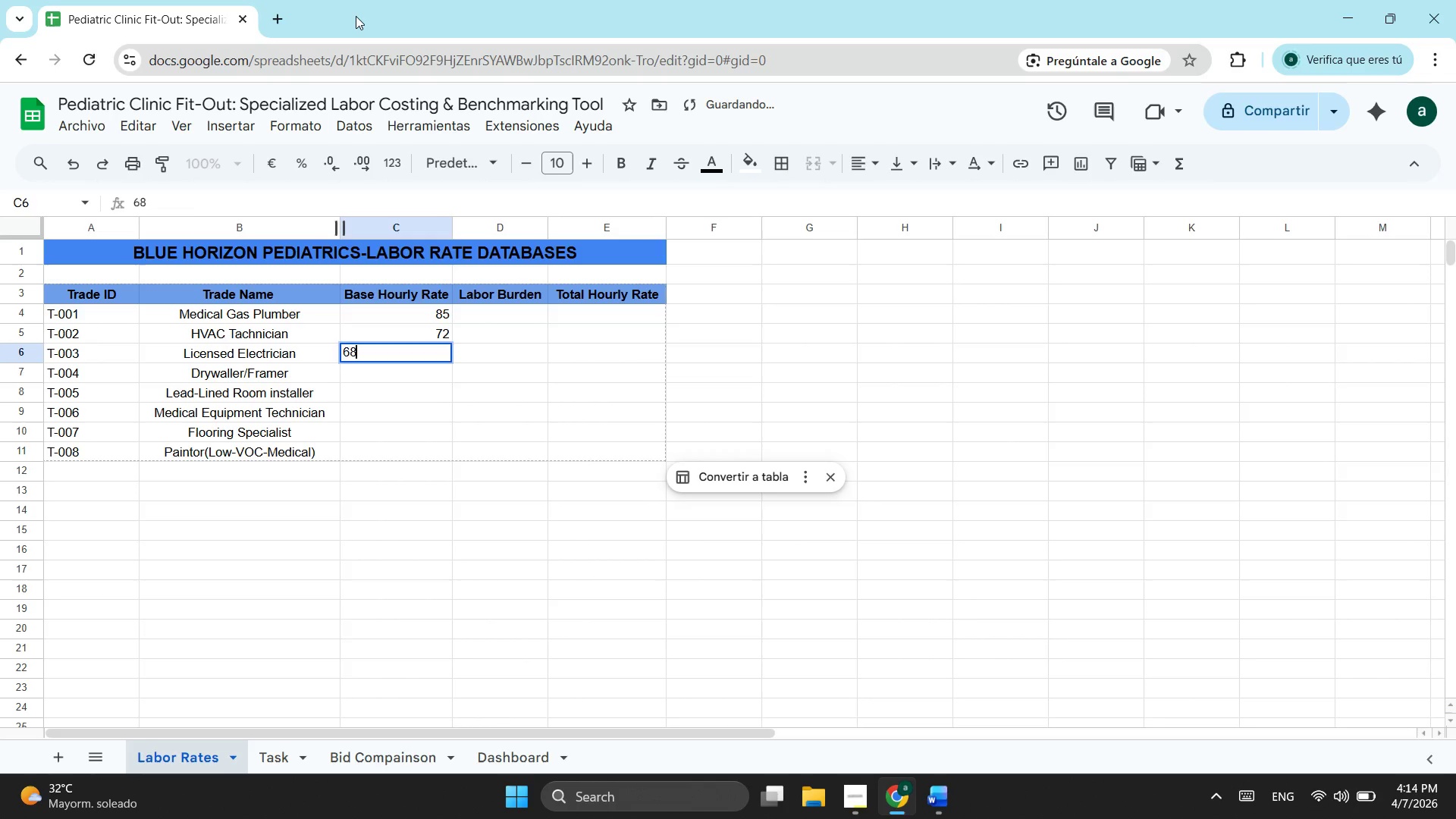 
key(ArrowDown)
 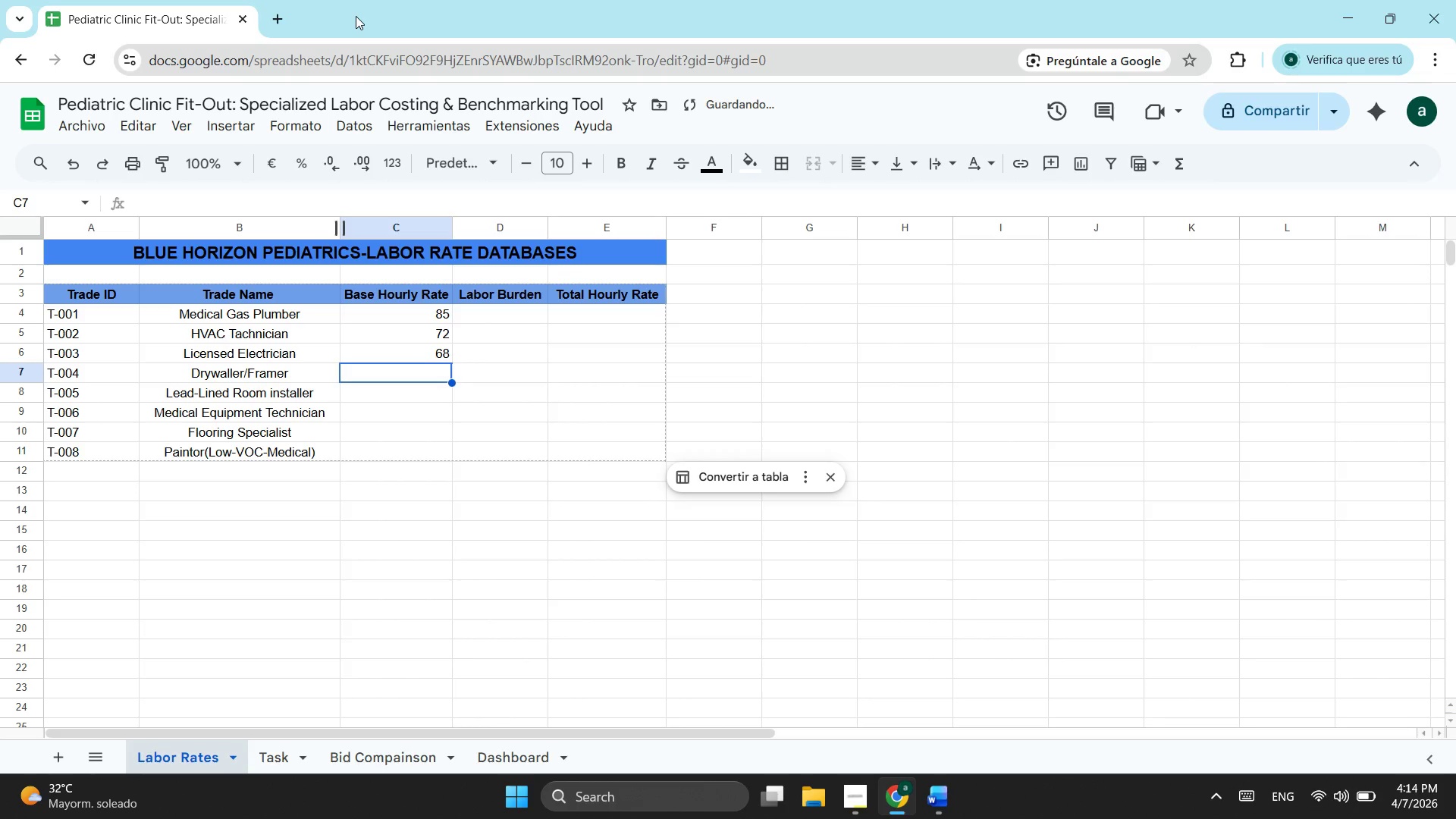 
key(Numpad4)
 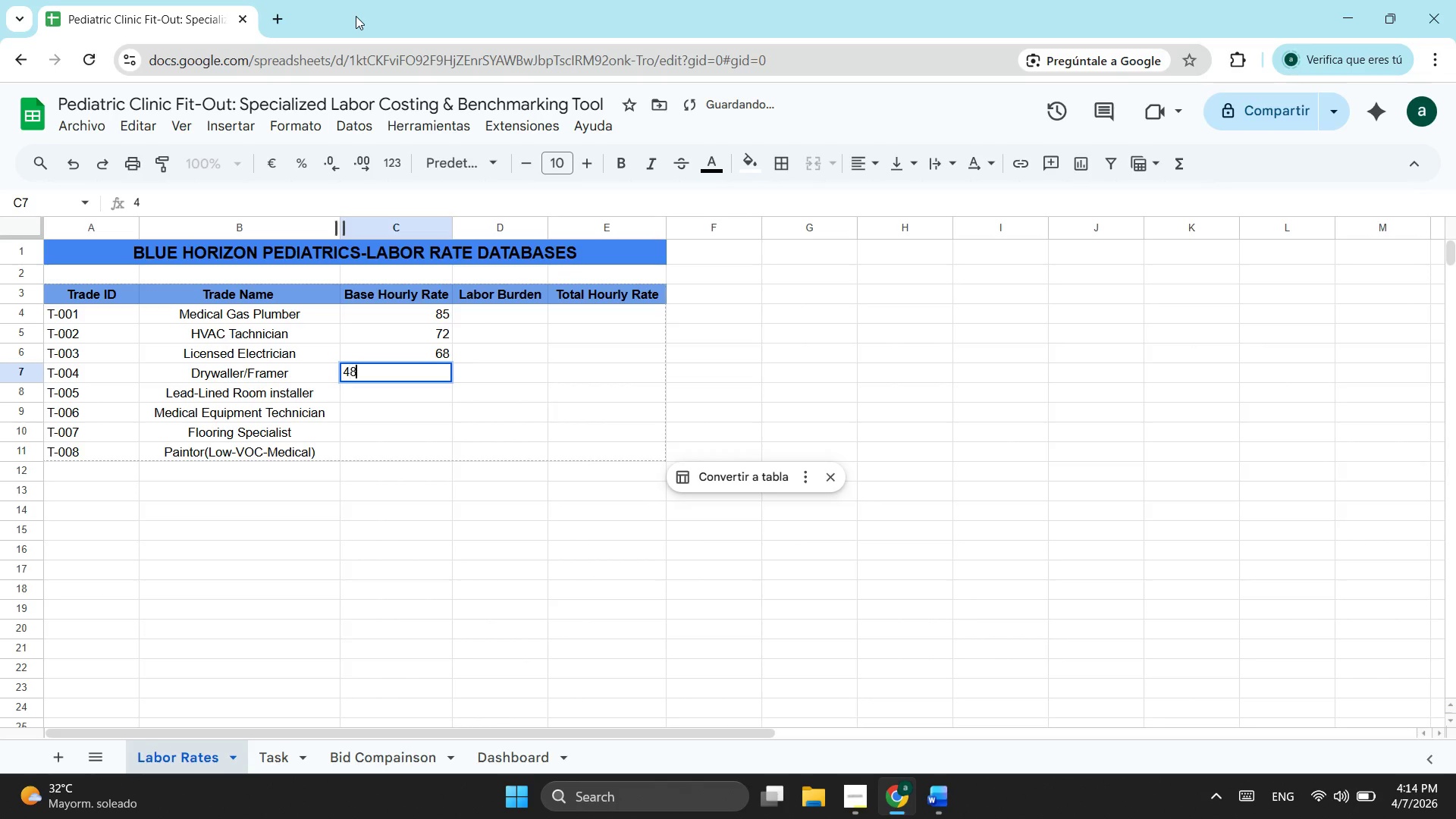 
key(Numpad8)
 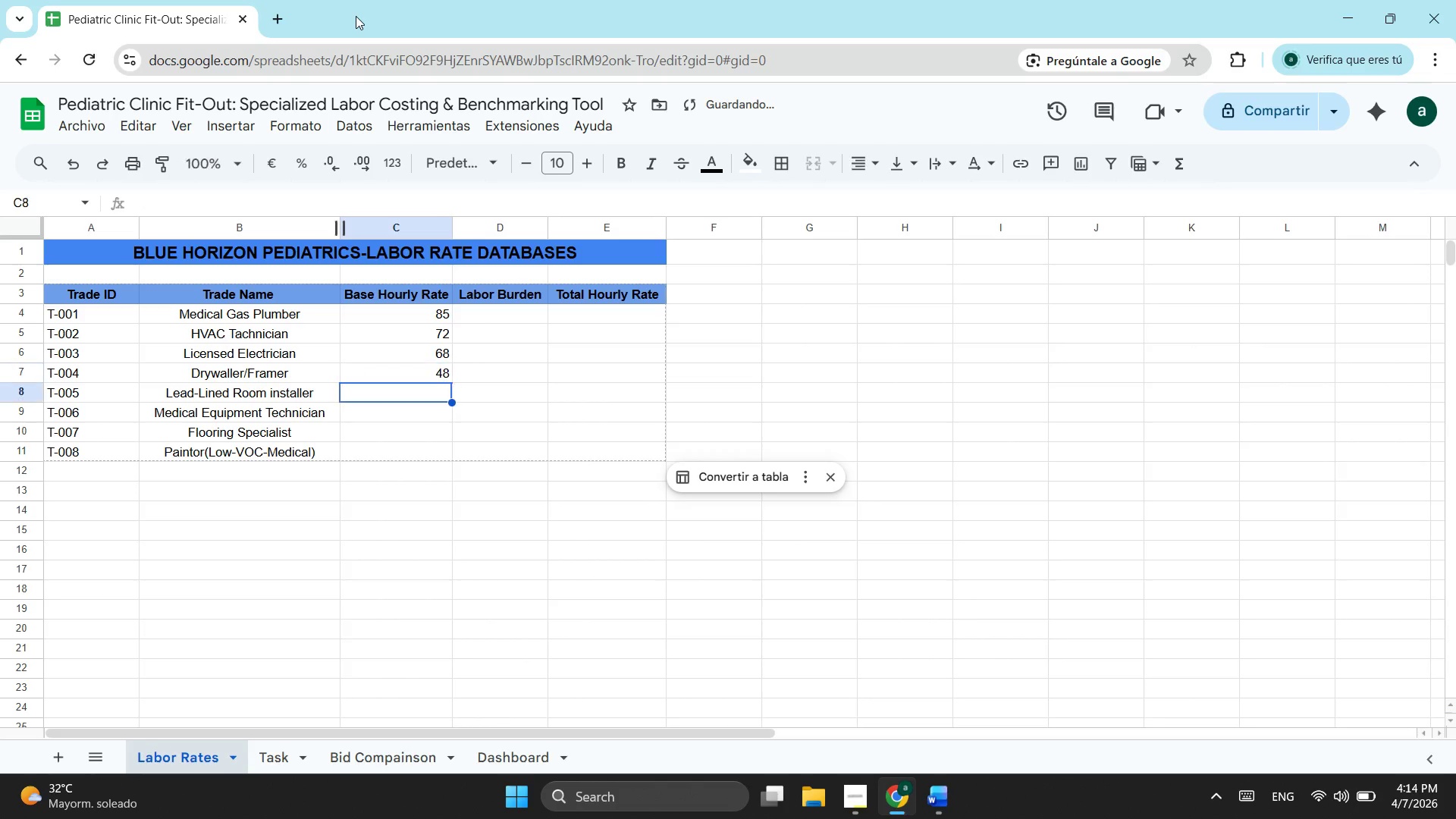 
key(ArrowDown)
 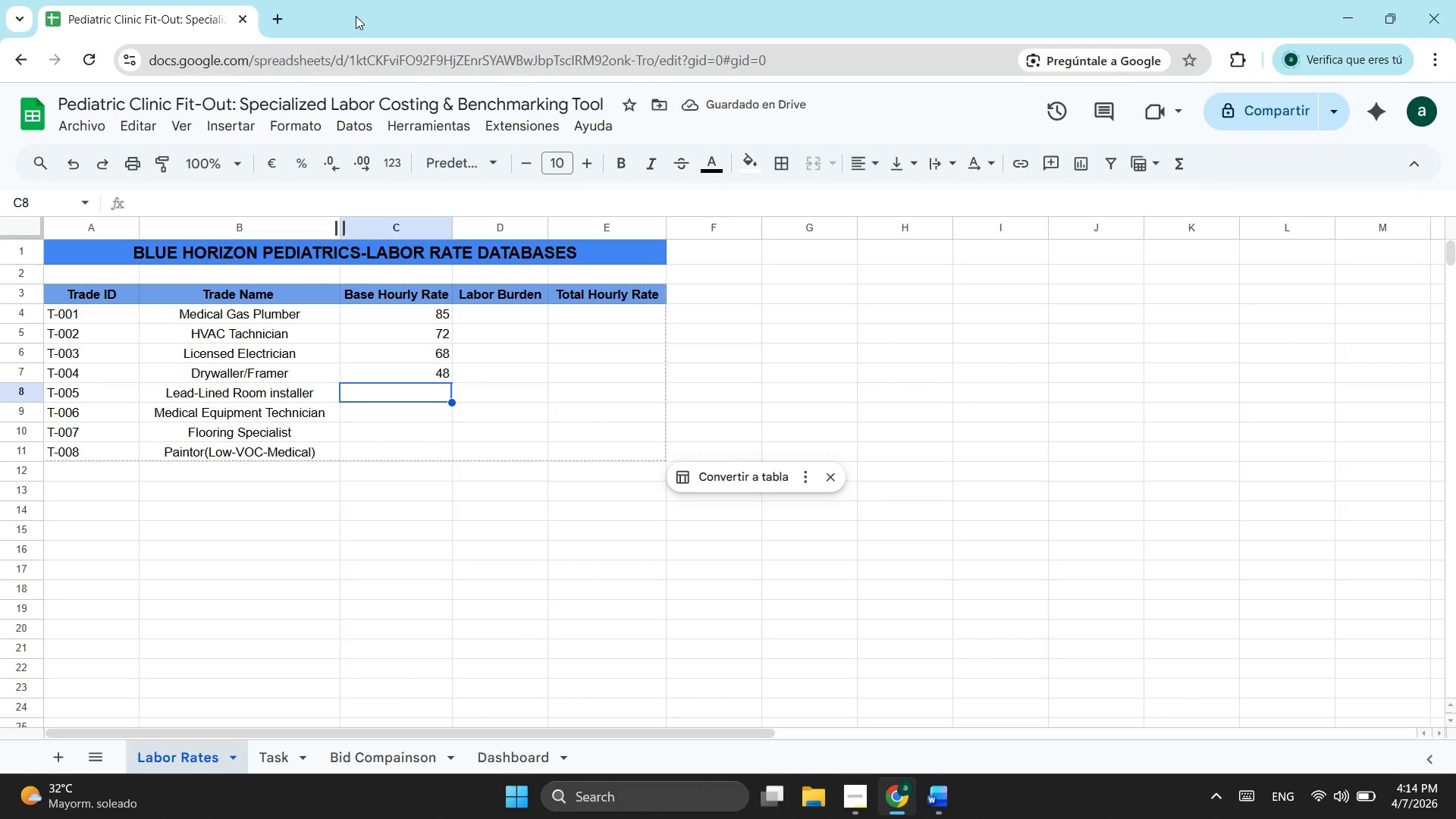 
key(Numpad9)
 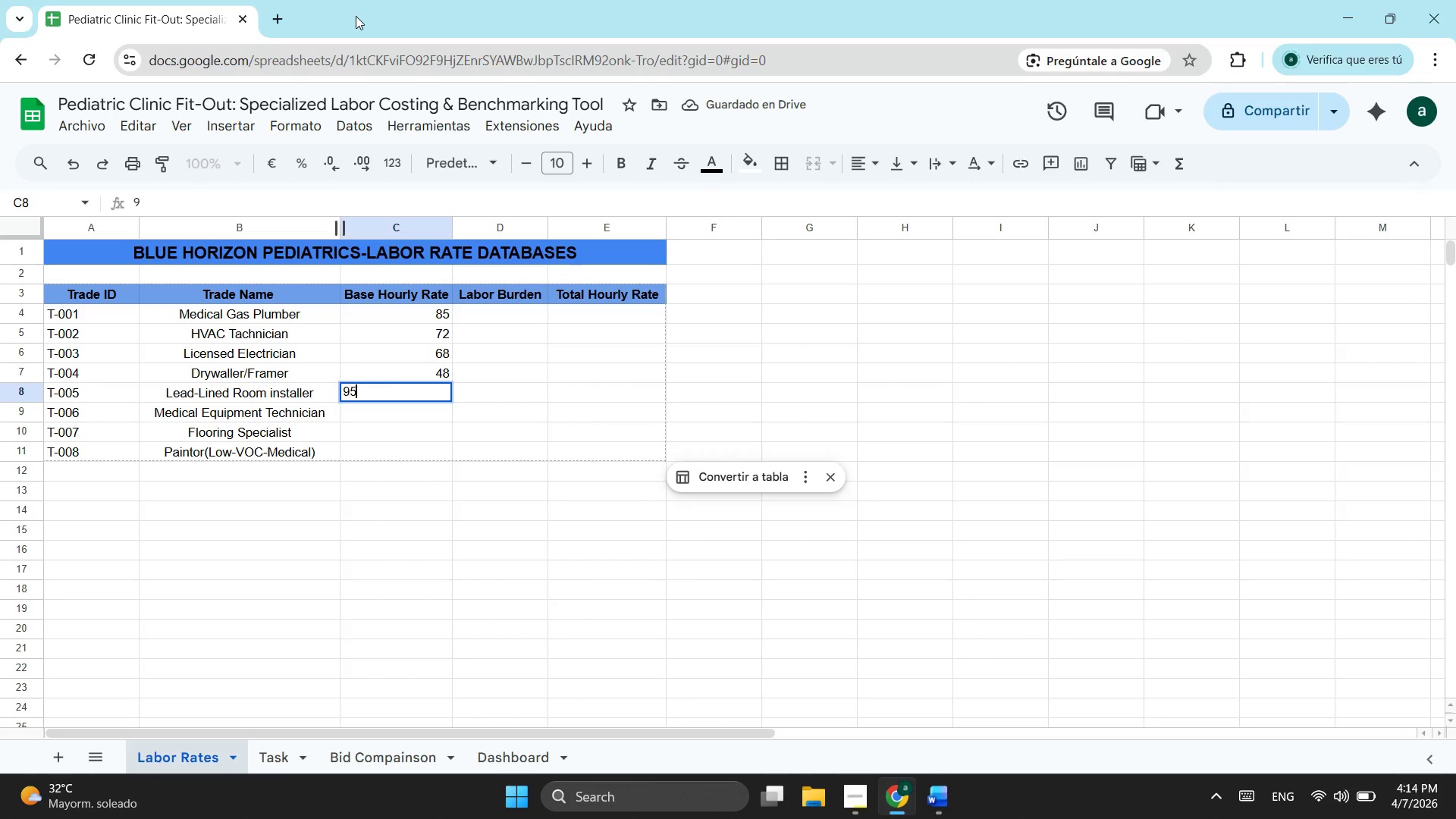 
key(Numpad5)
 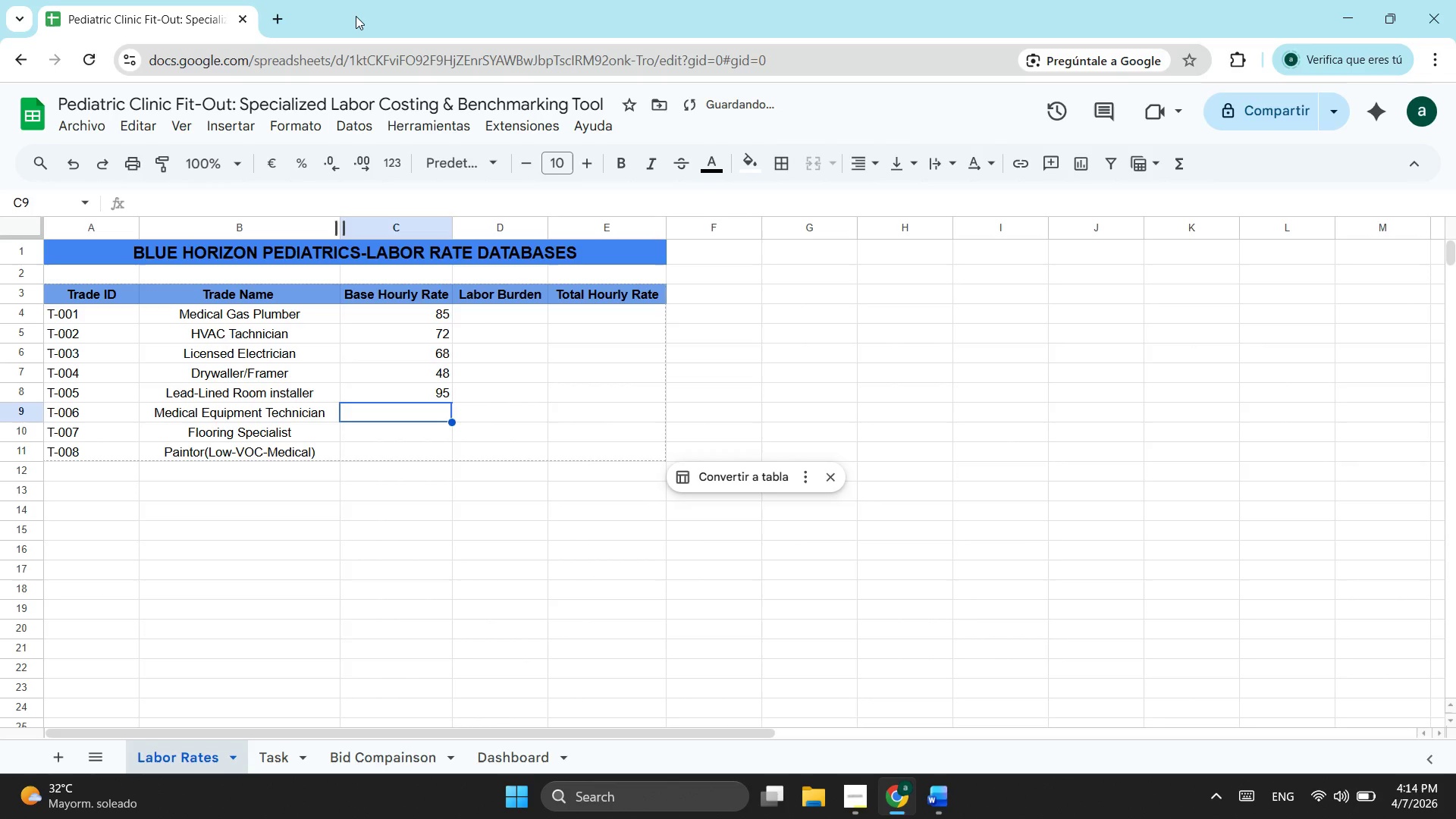 
key(ArrowDown)
 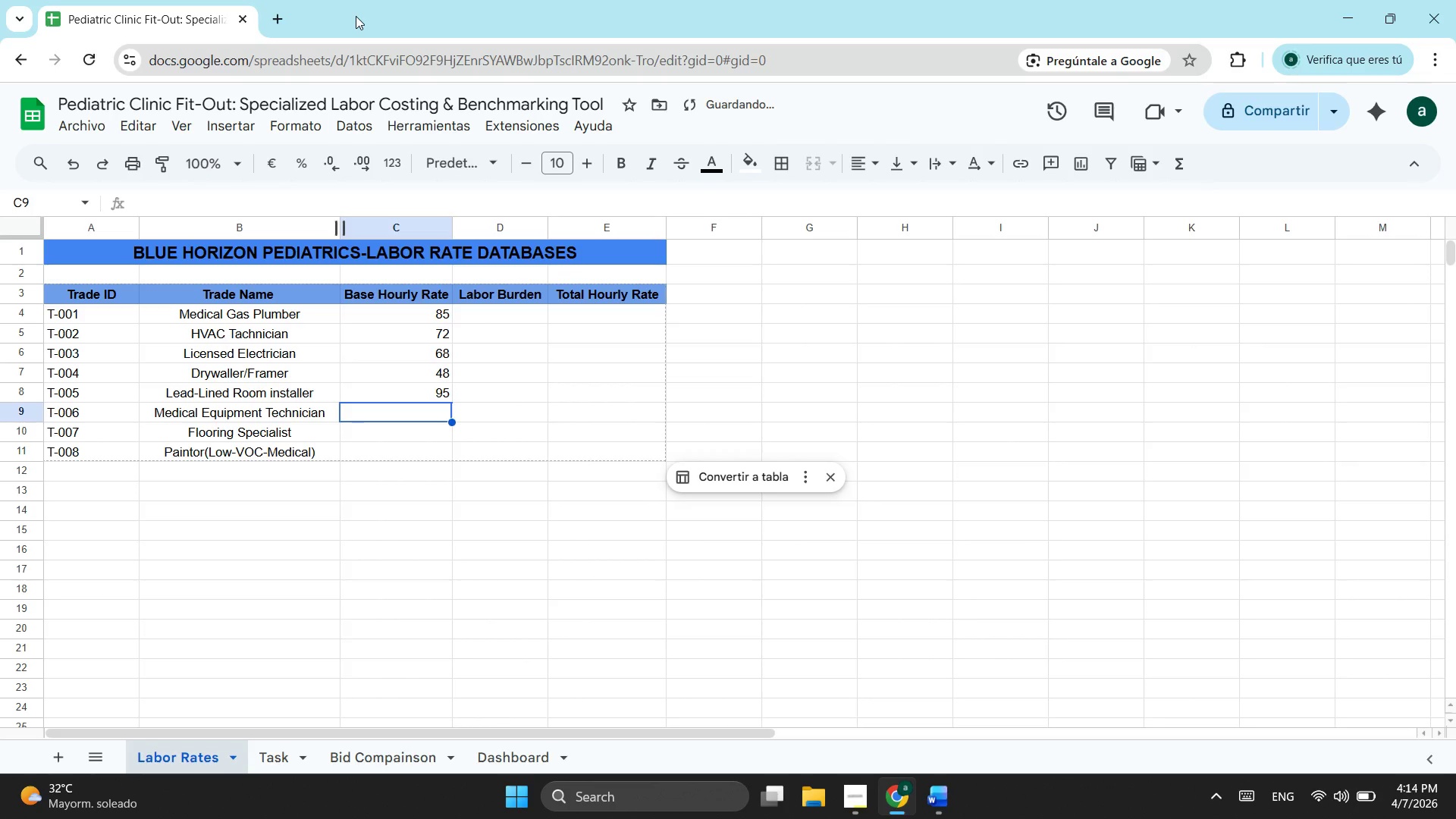 
key(Numpad5)
 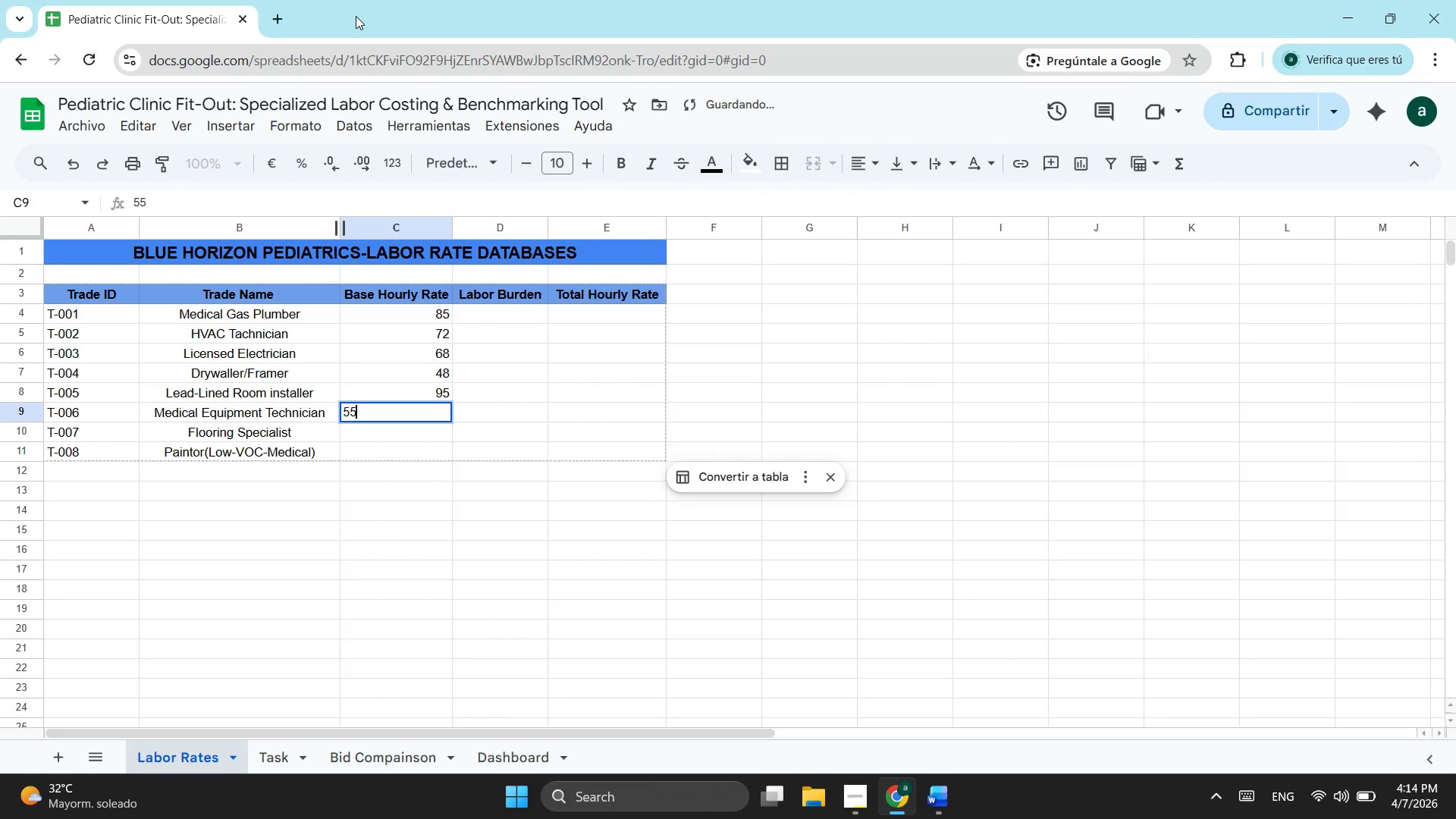 
key(Numpad5)
 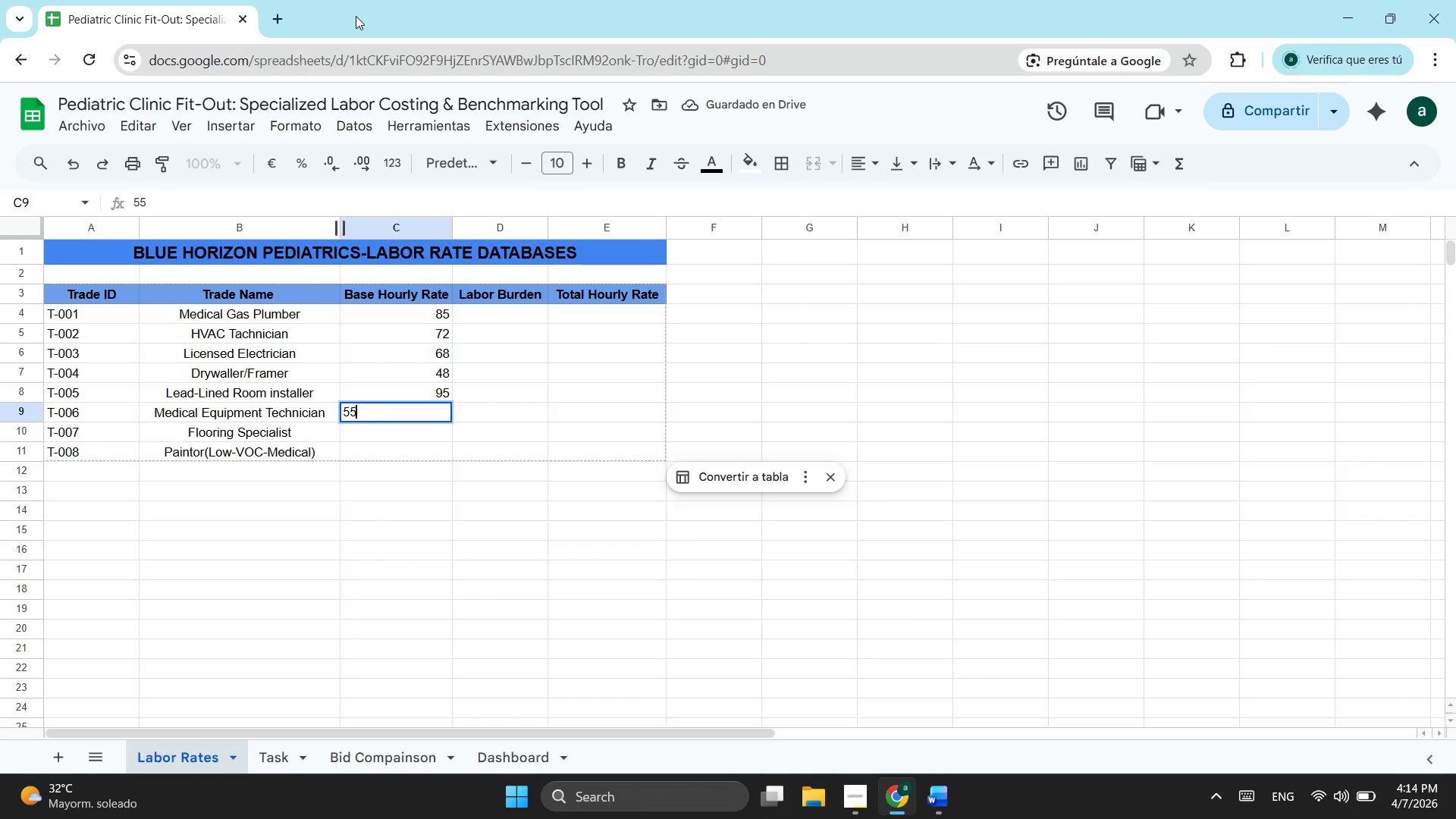 
key(Backspace)
 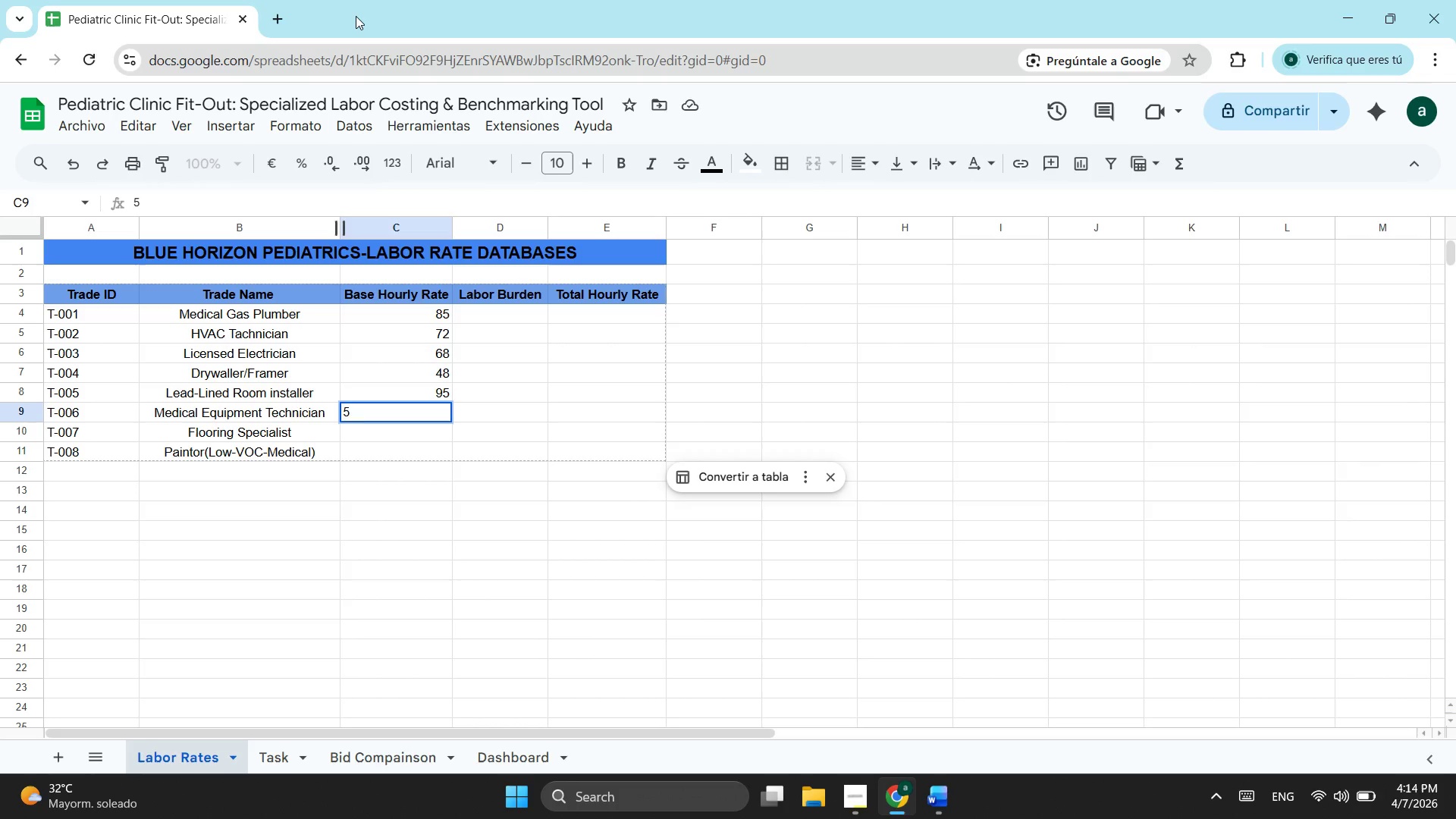 
key(Backspace)
 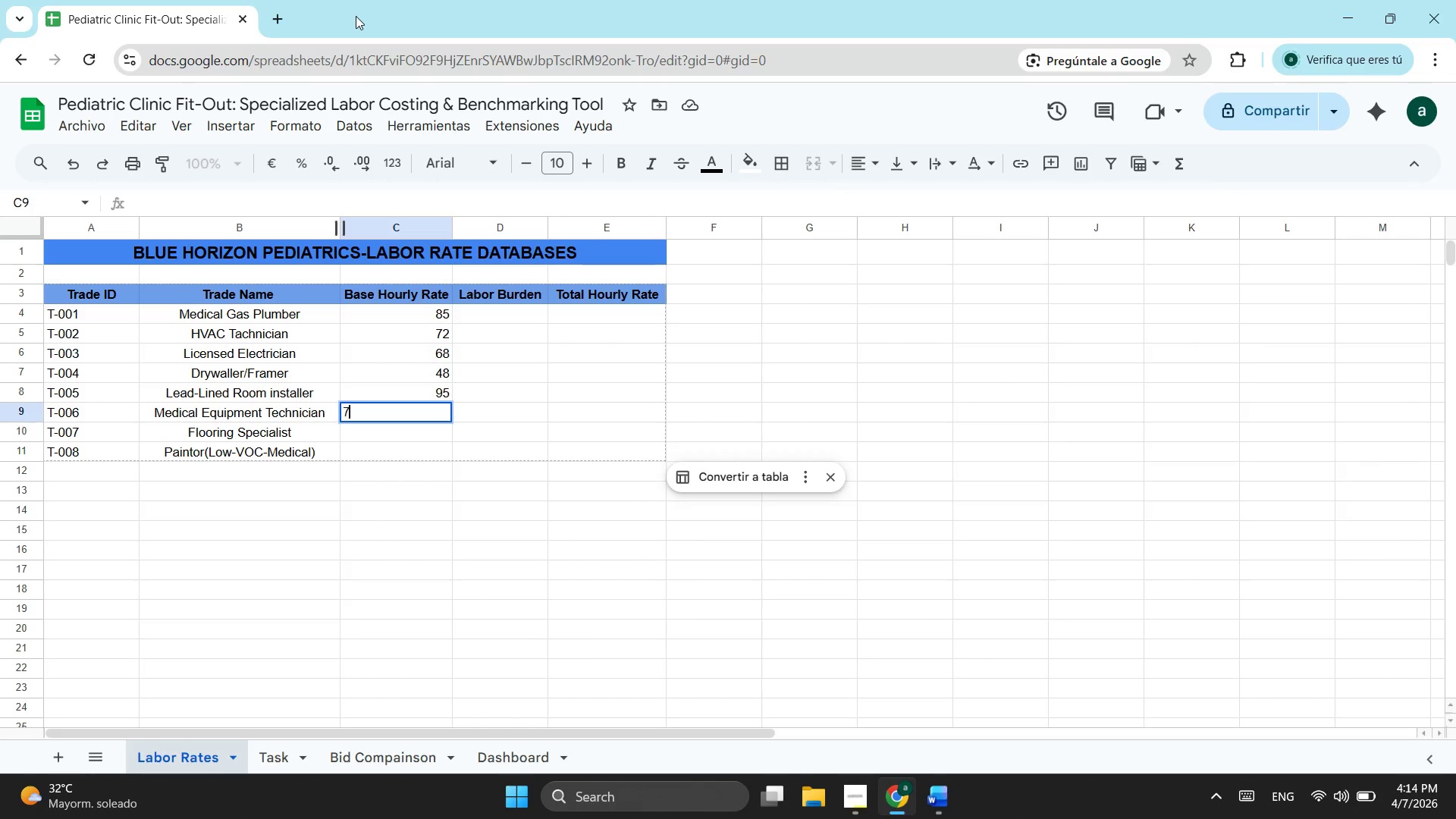 
key(Numpad7)
 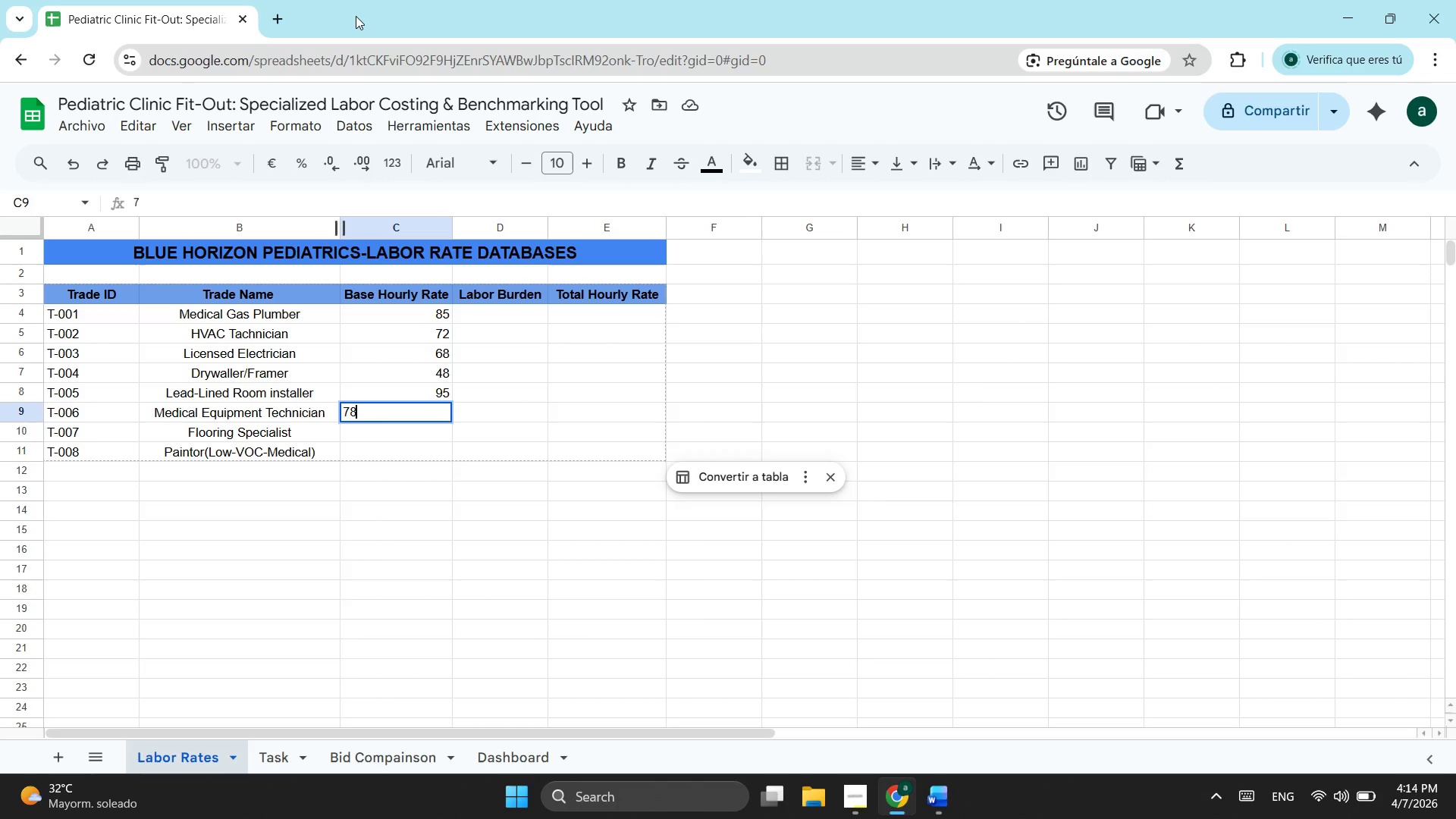 
key(Numpad8)
 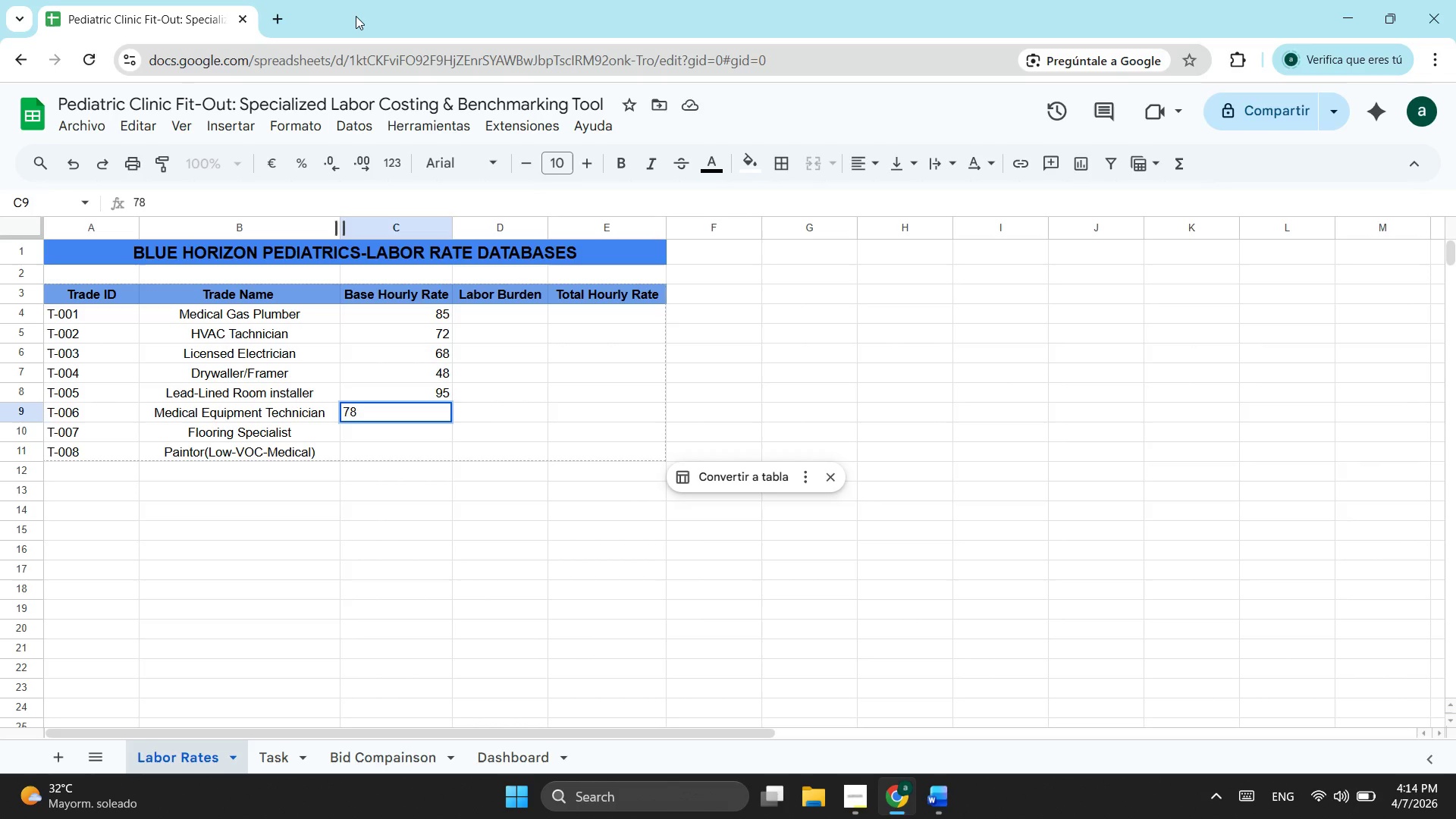 
key(ArrowDown)
 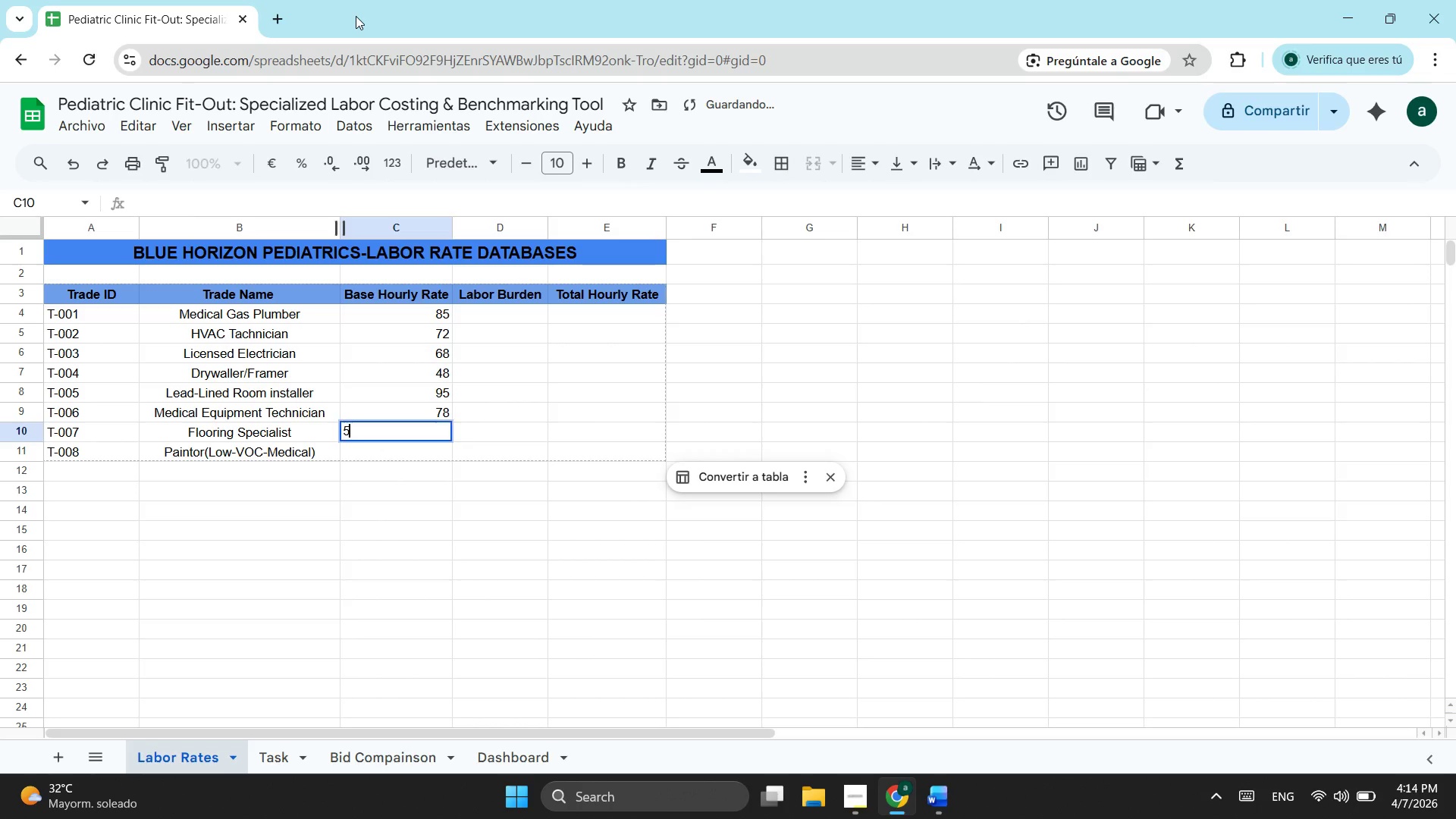 
key(Numpad5)
 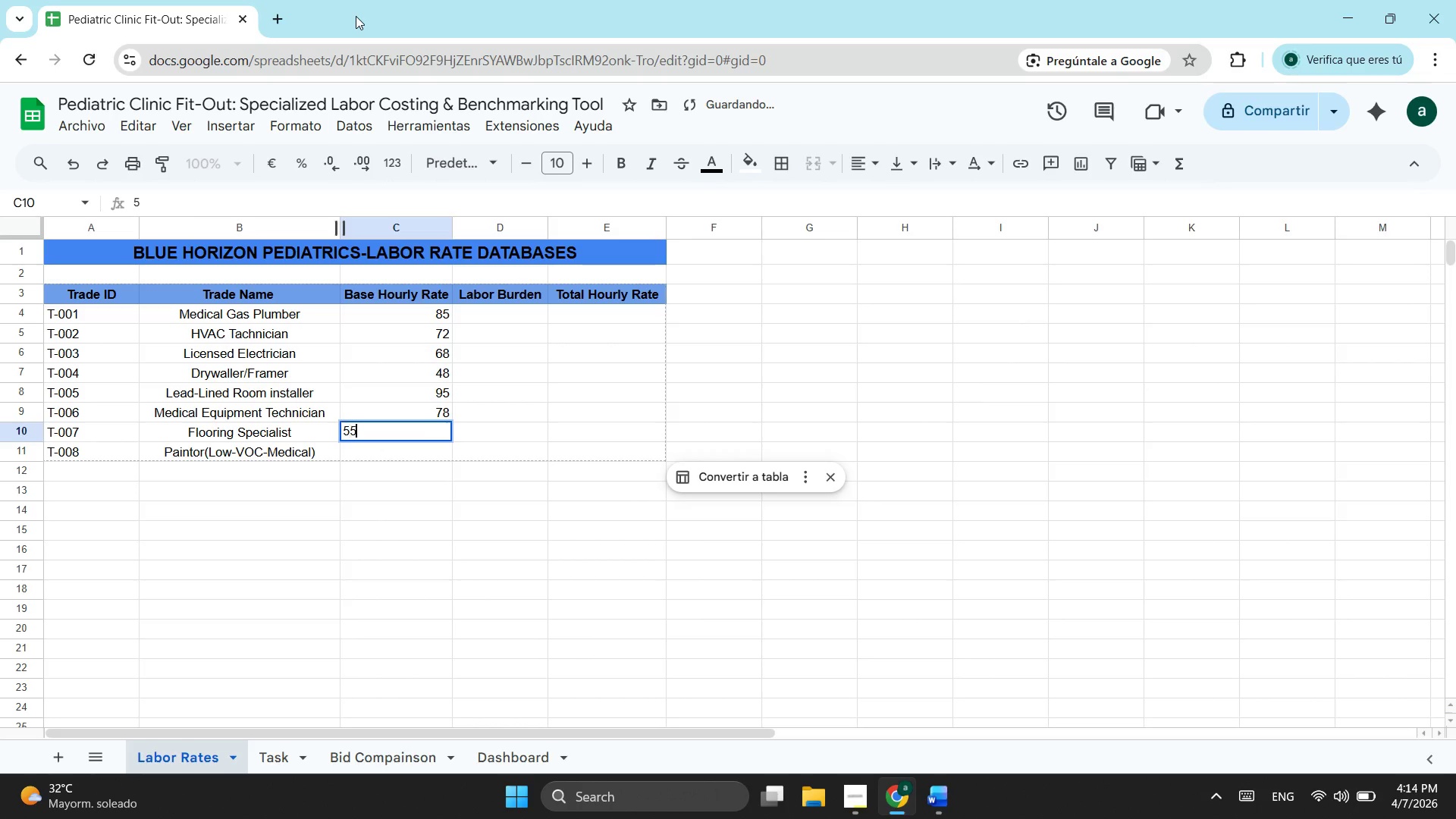 
key(Numpad5)
 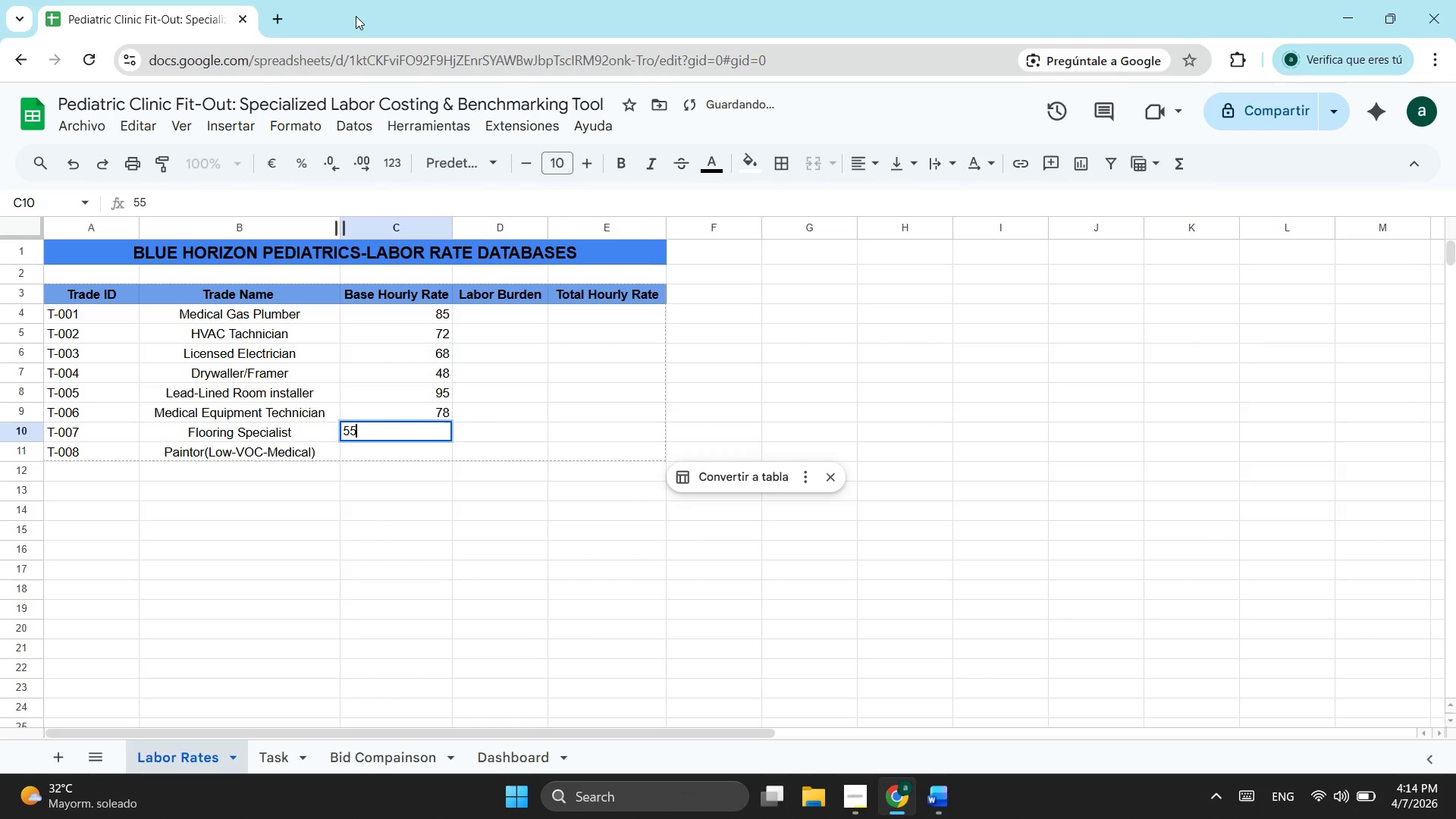 
key(ArrowDown)
 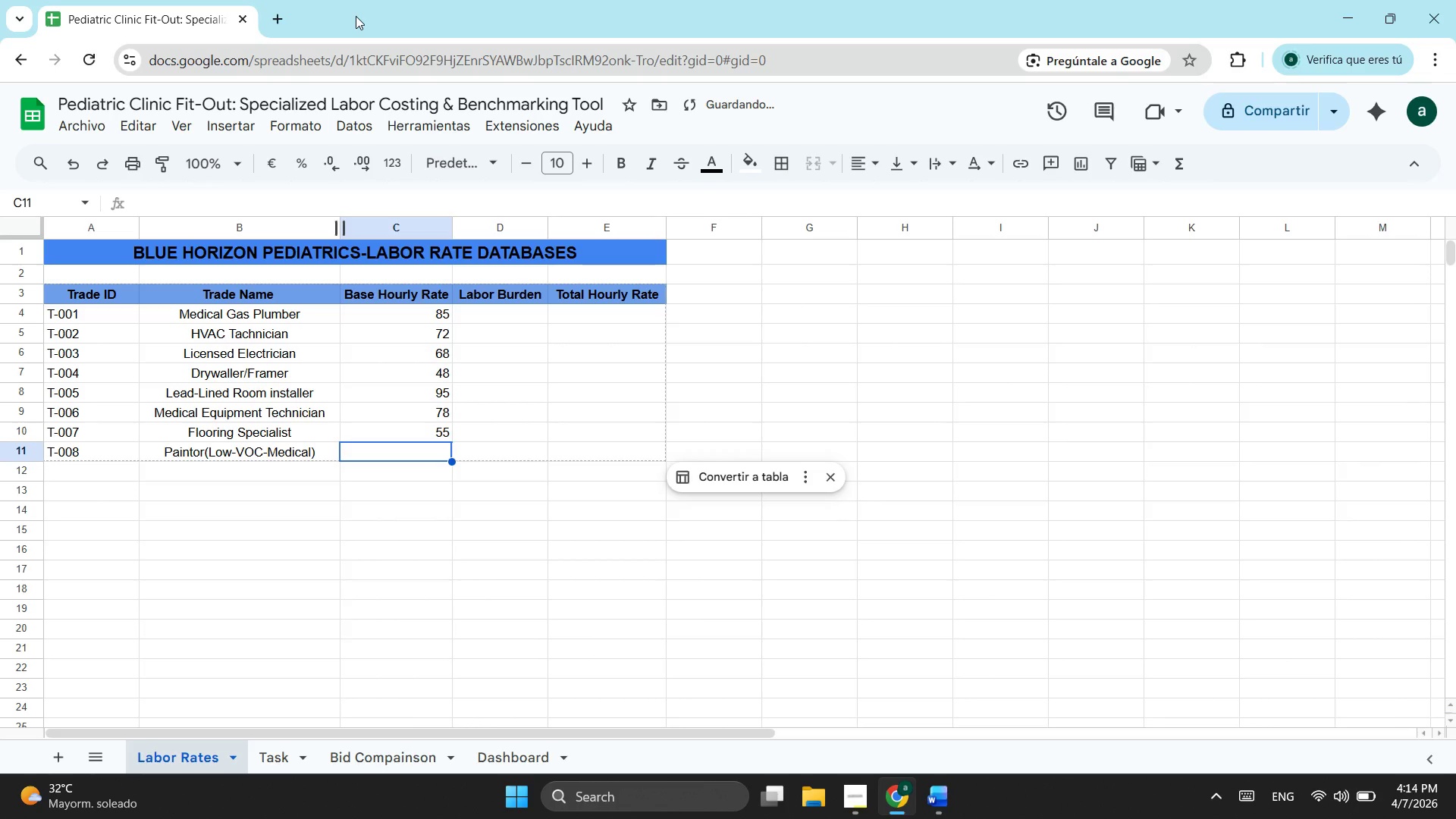 
key(Numpad4)
 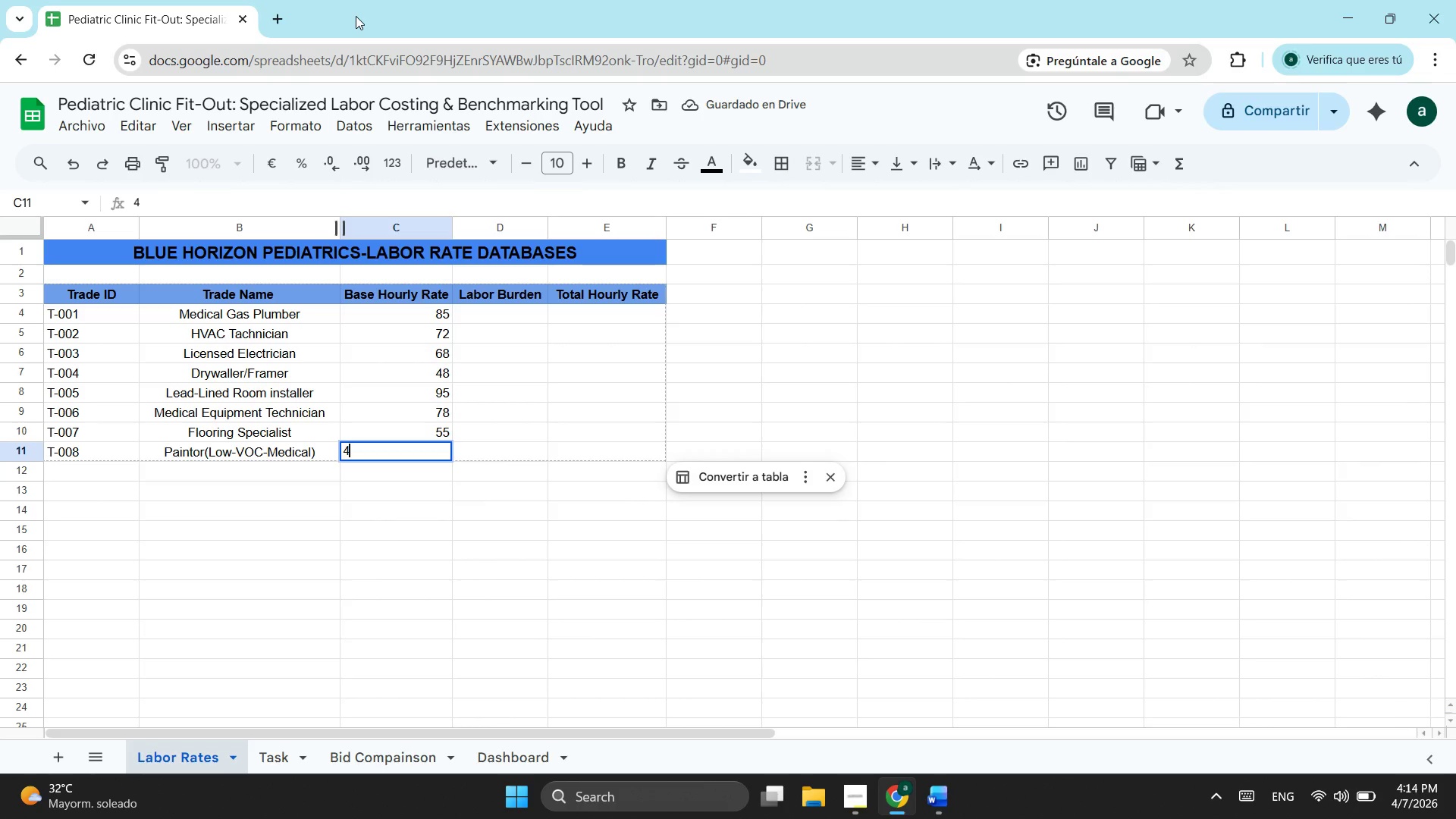 
key(Numpad2)
 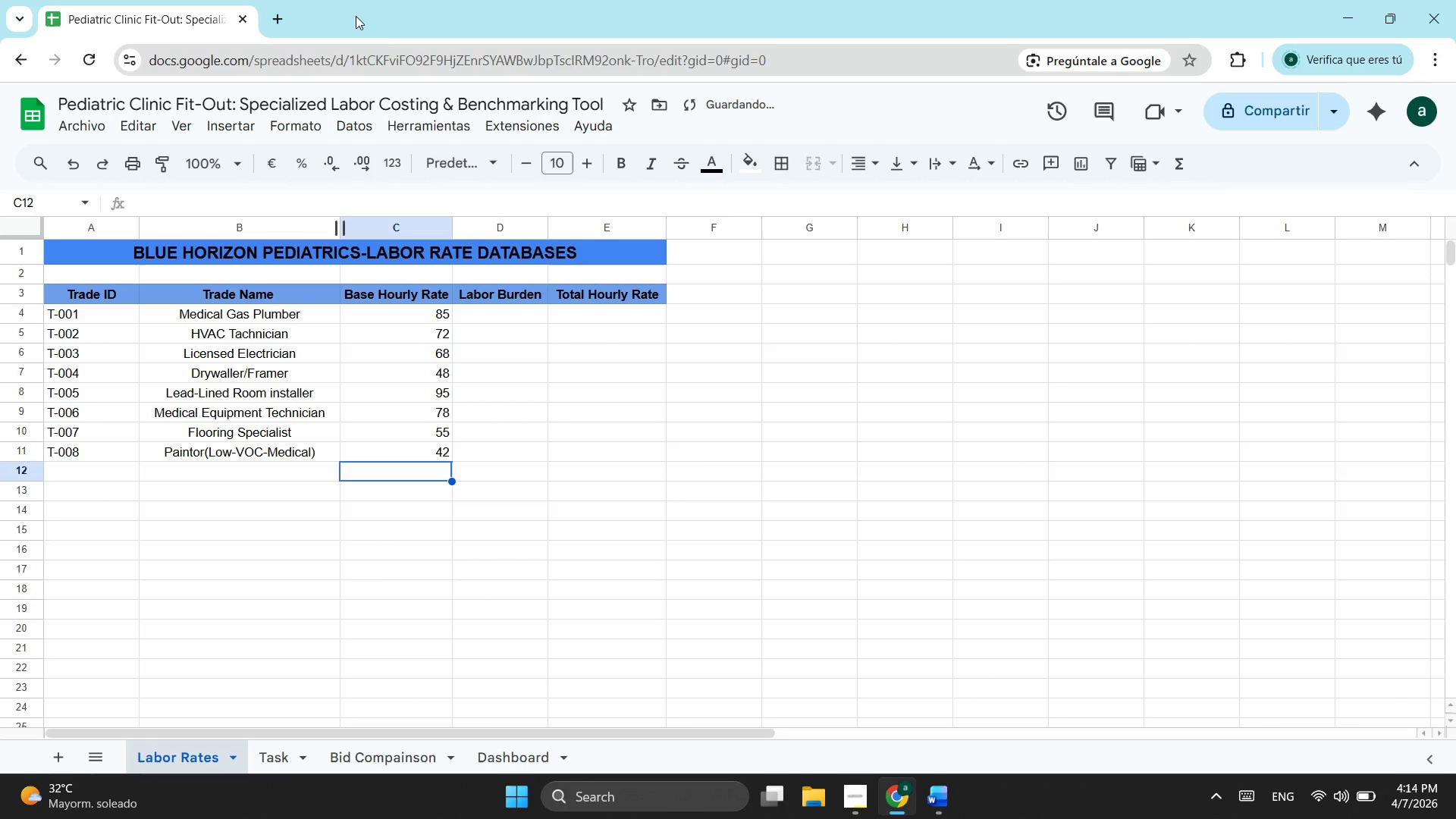 
key(ArrowDown)
 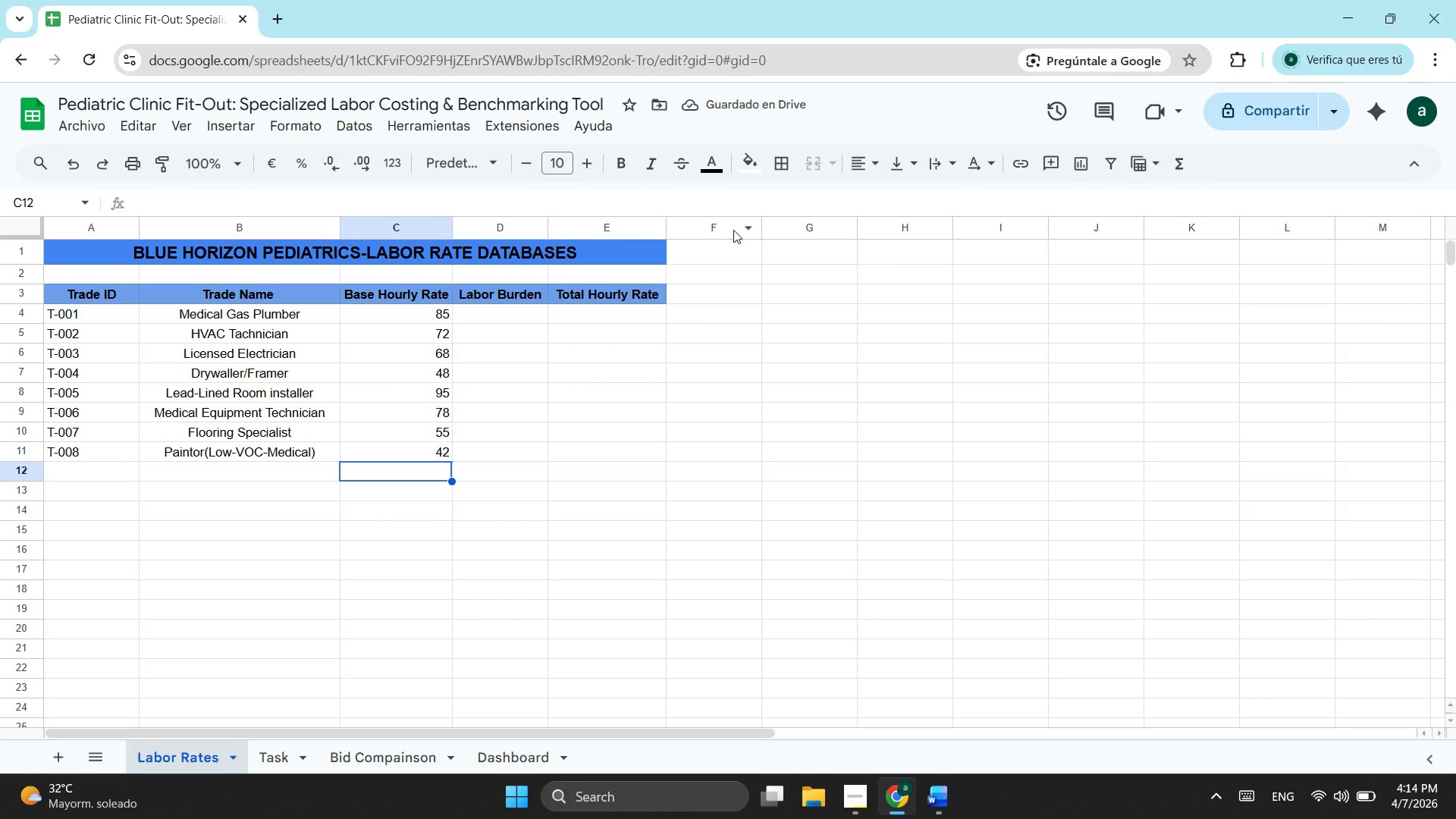 
left_click([498, 312])
 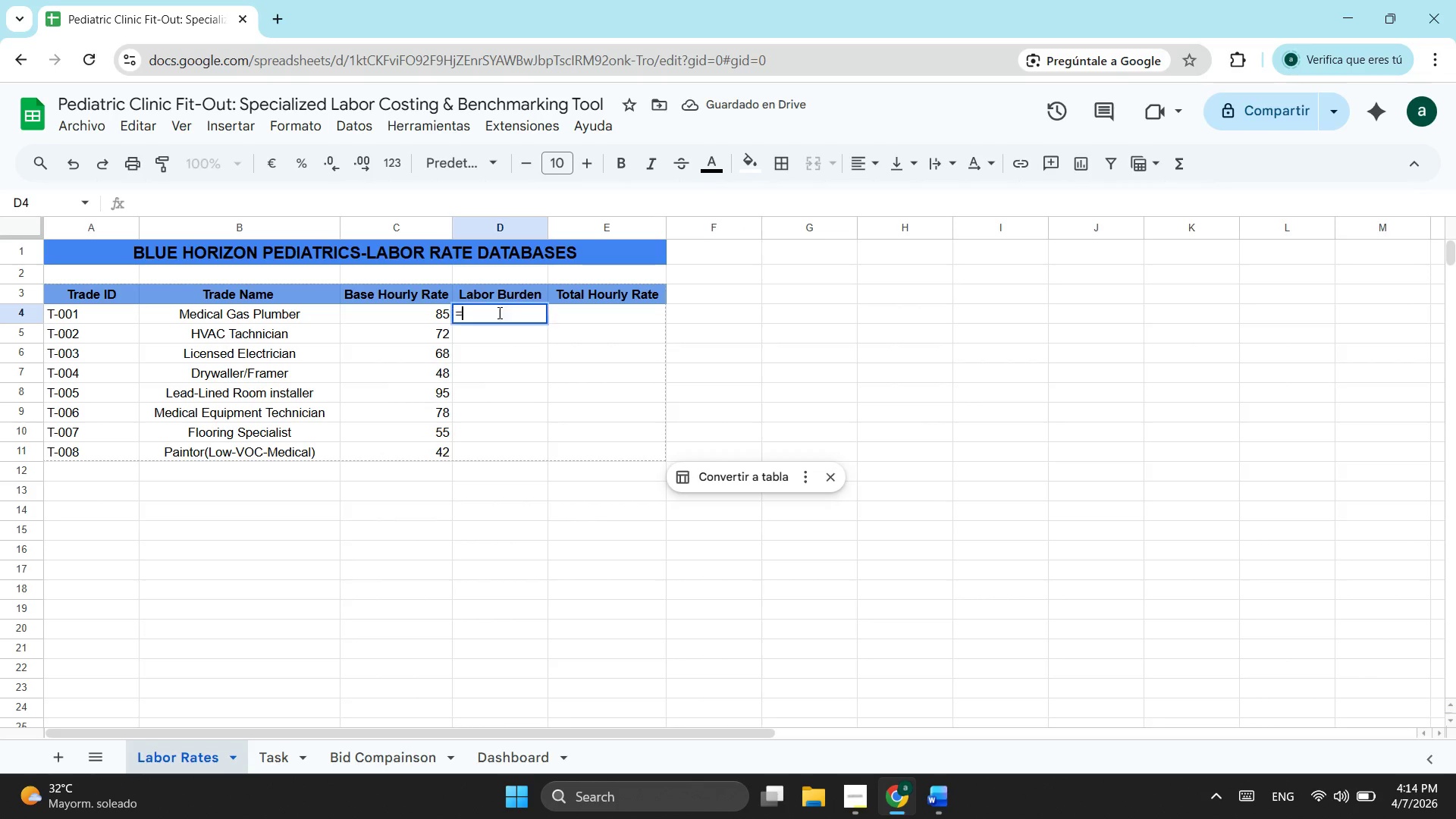 
key(Equal)
 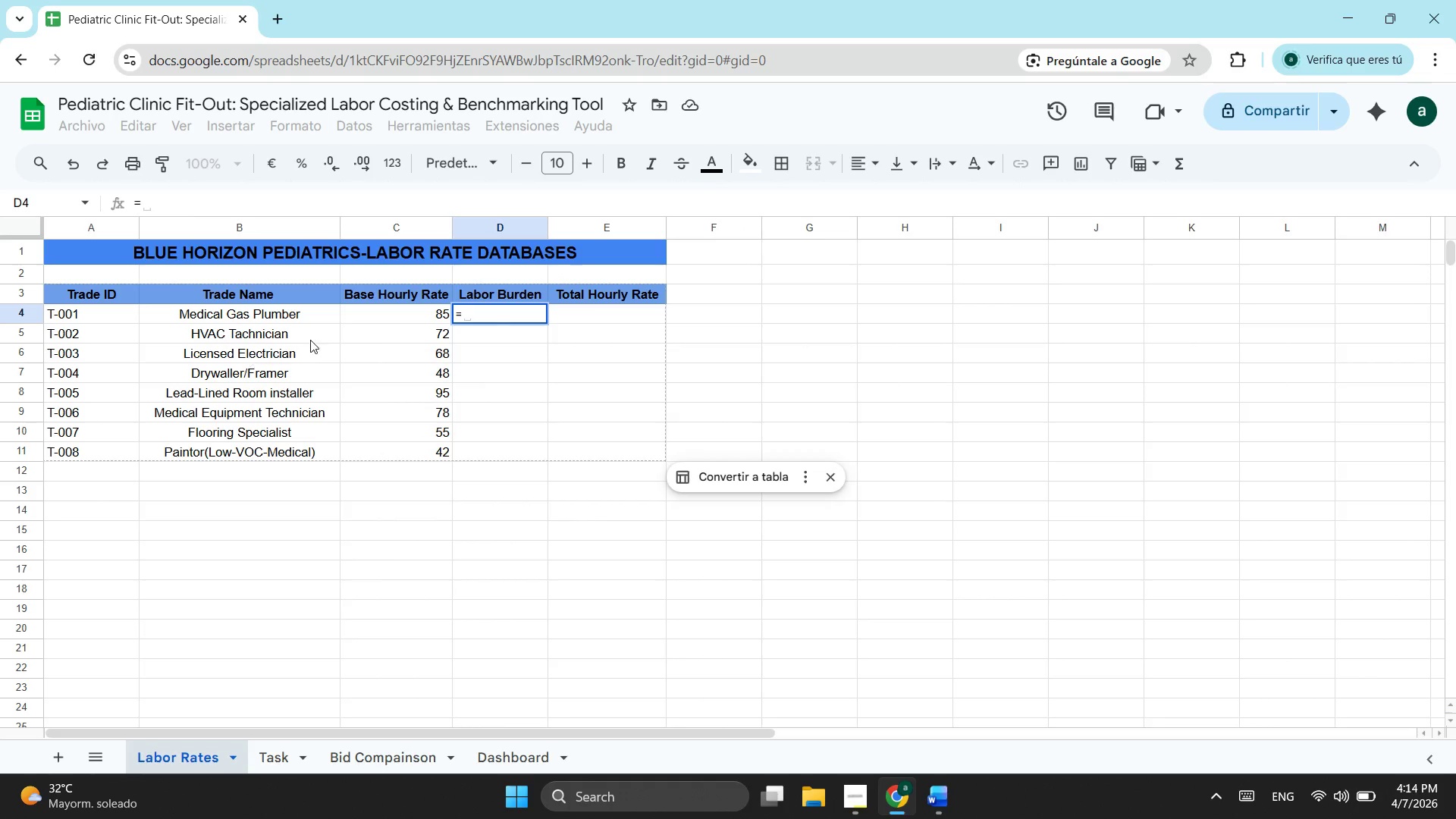 
left_click([416, 309])
 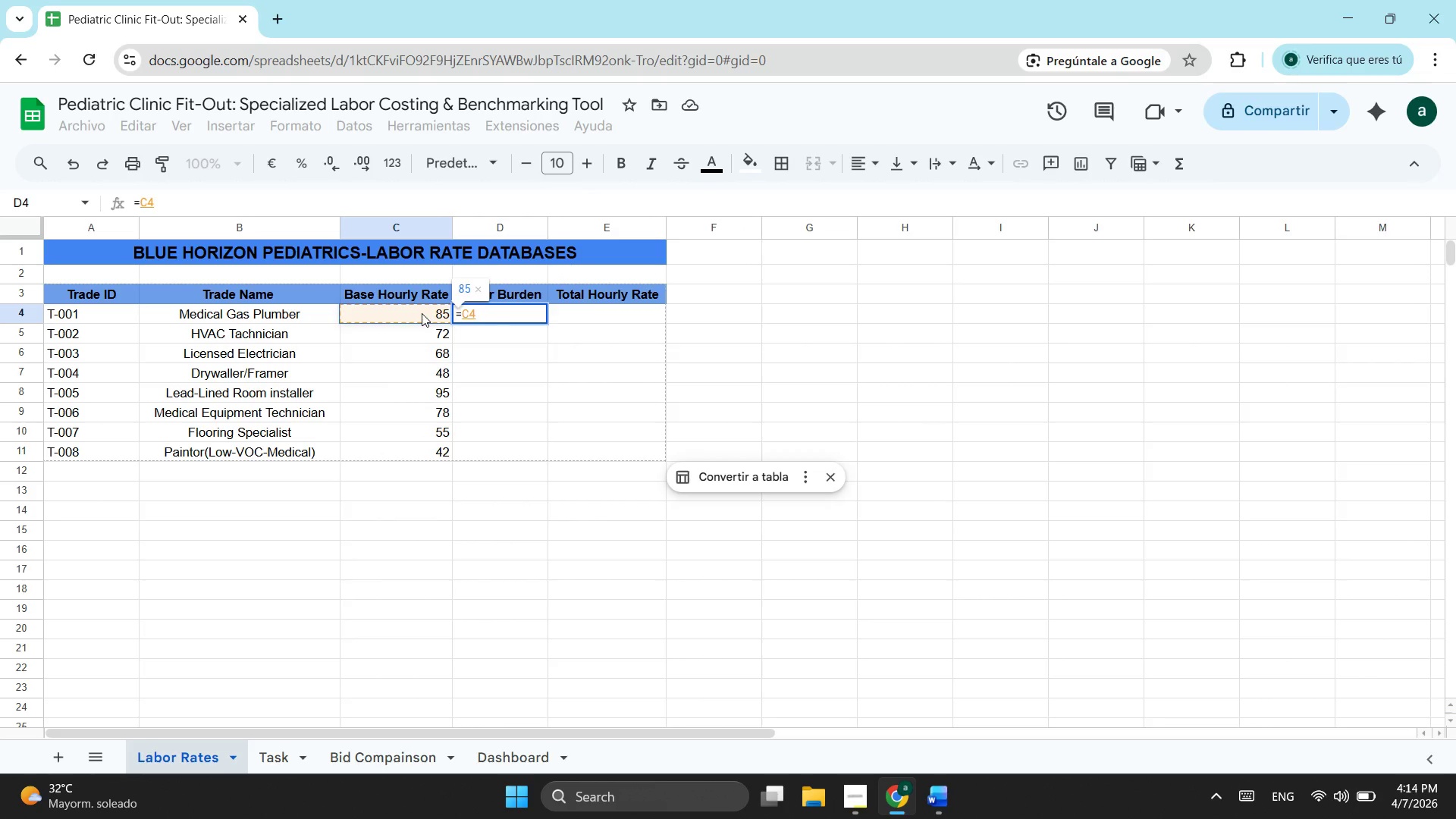 
type(*0,25)
 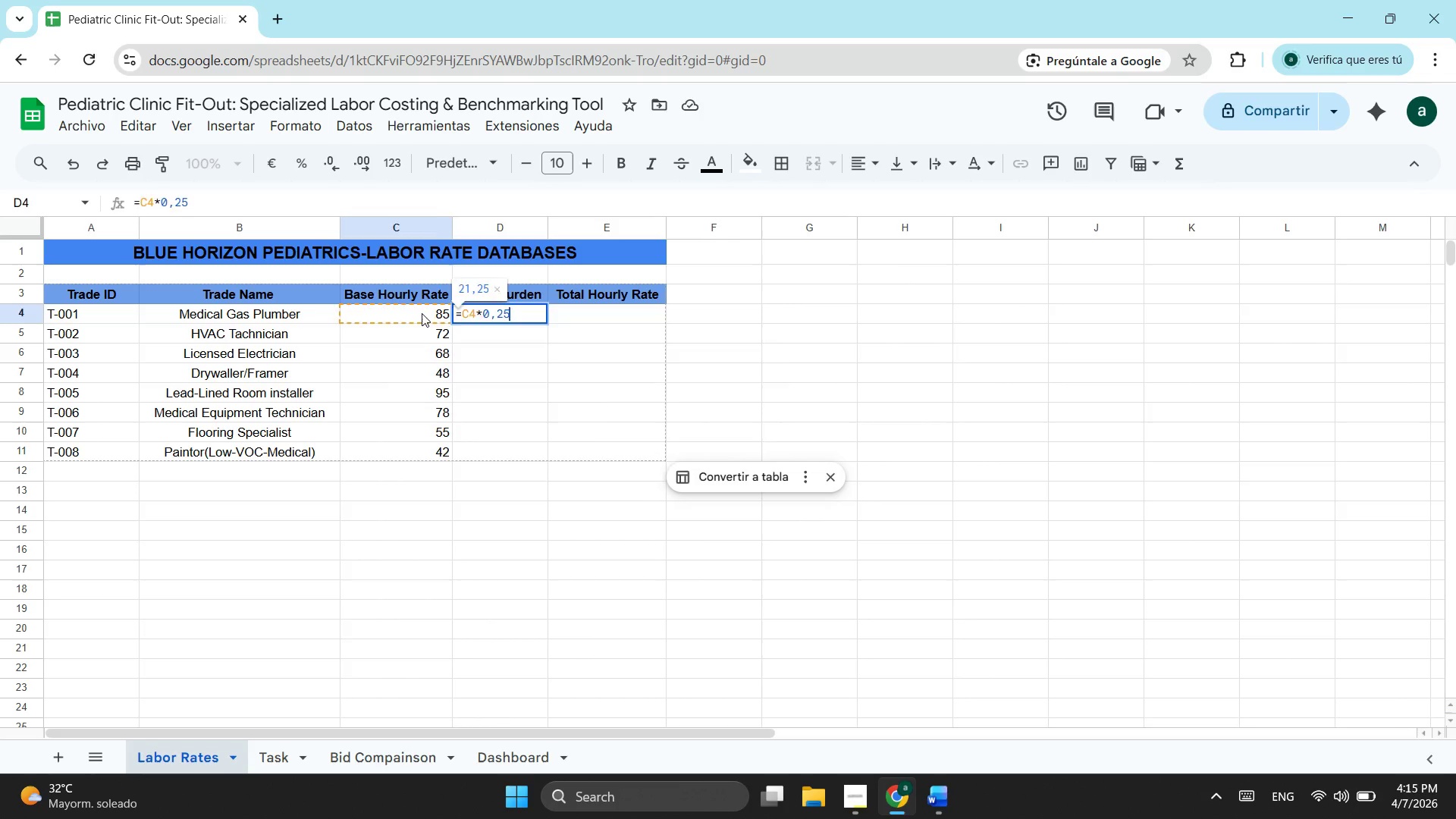 
key(Enter)
 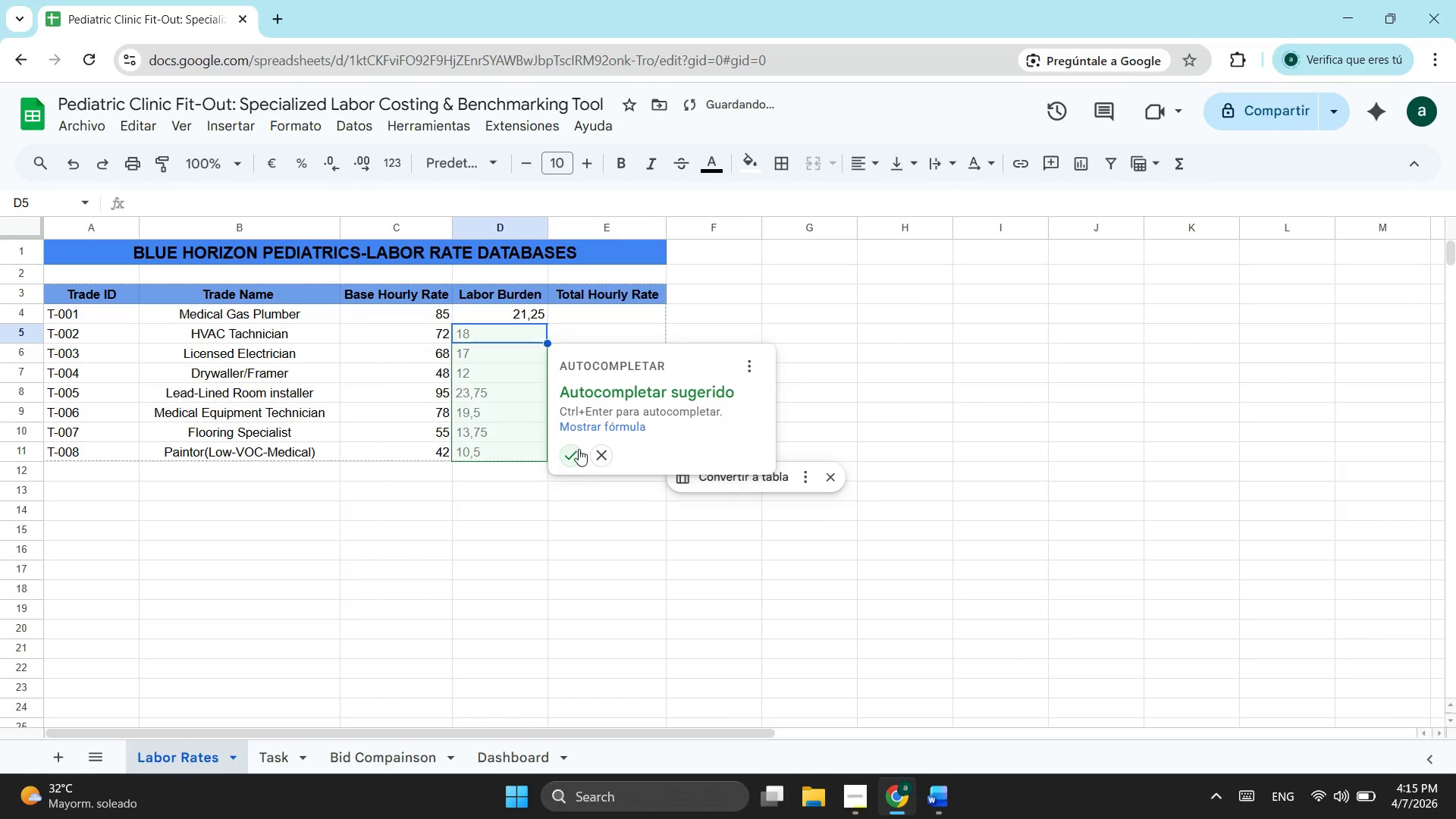 
left_click([579, 449])
 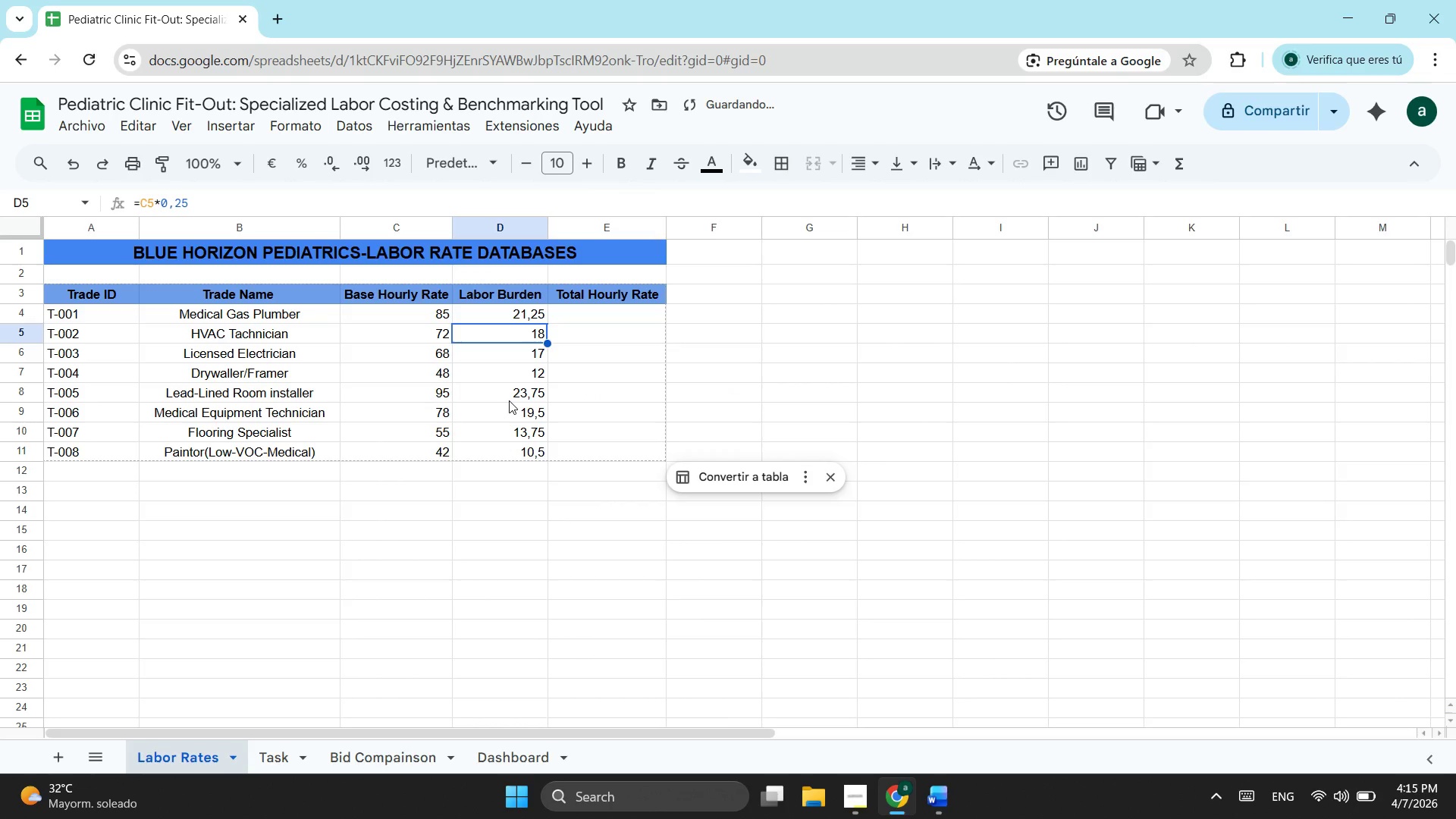 
double_click([475, 457])
 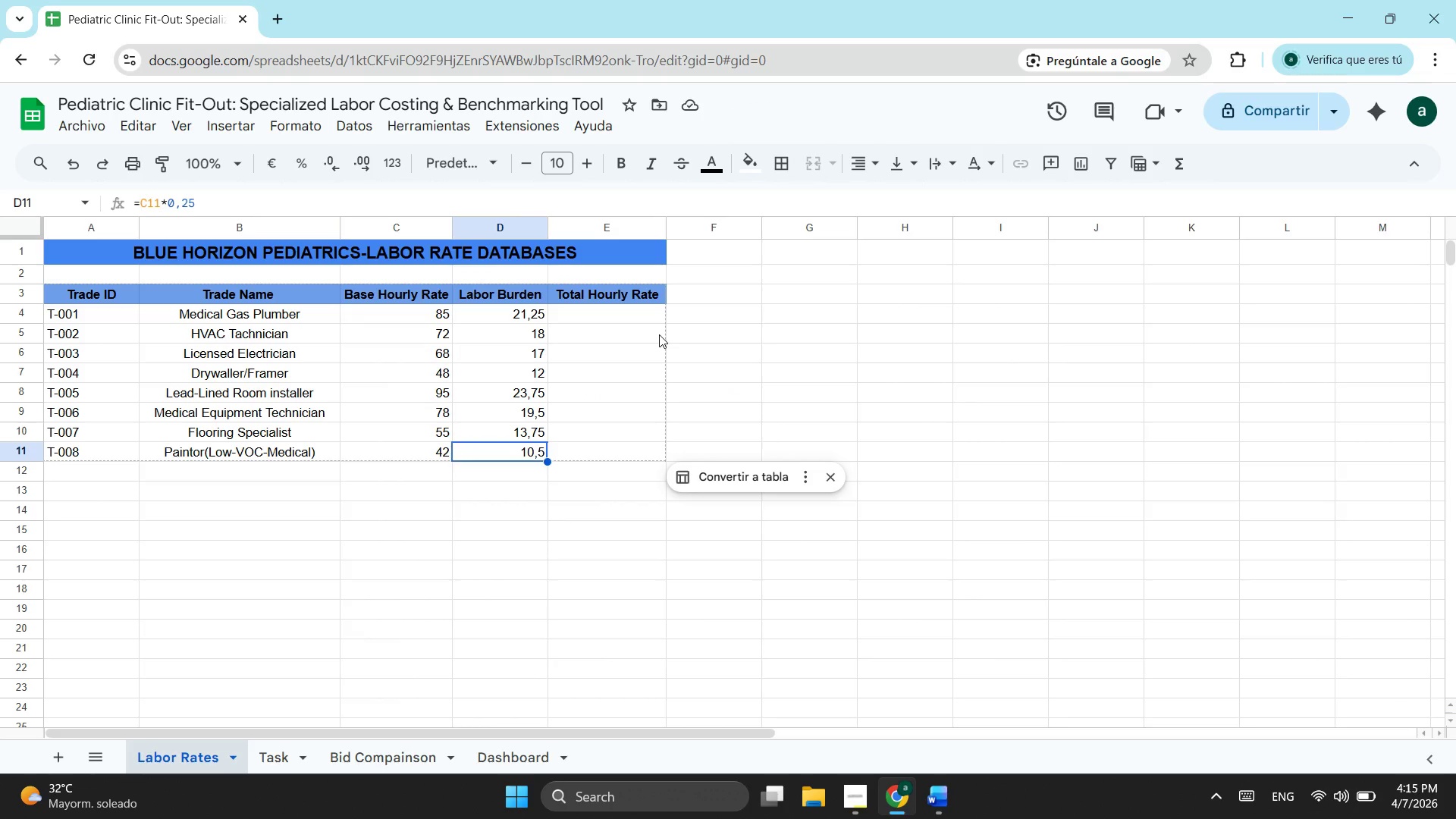 
left_click([613, 316])
 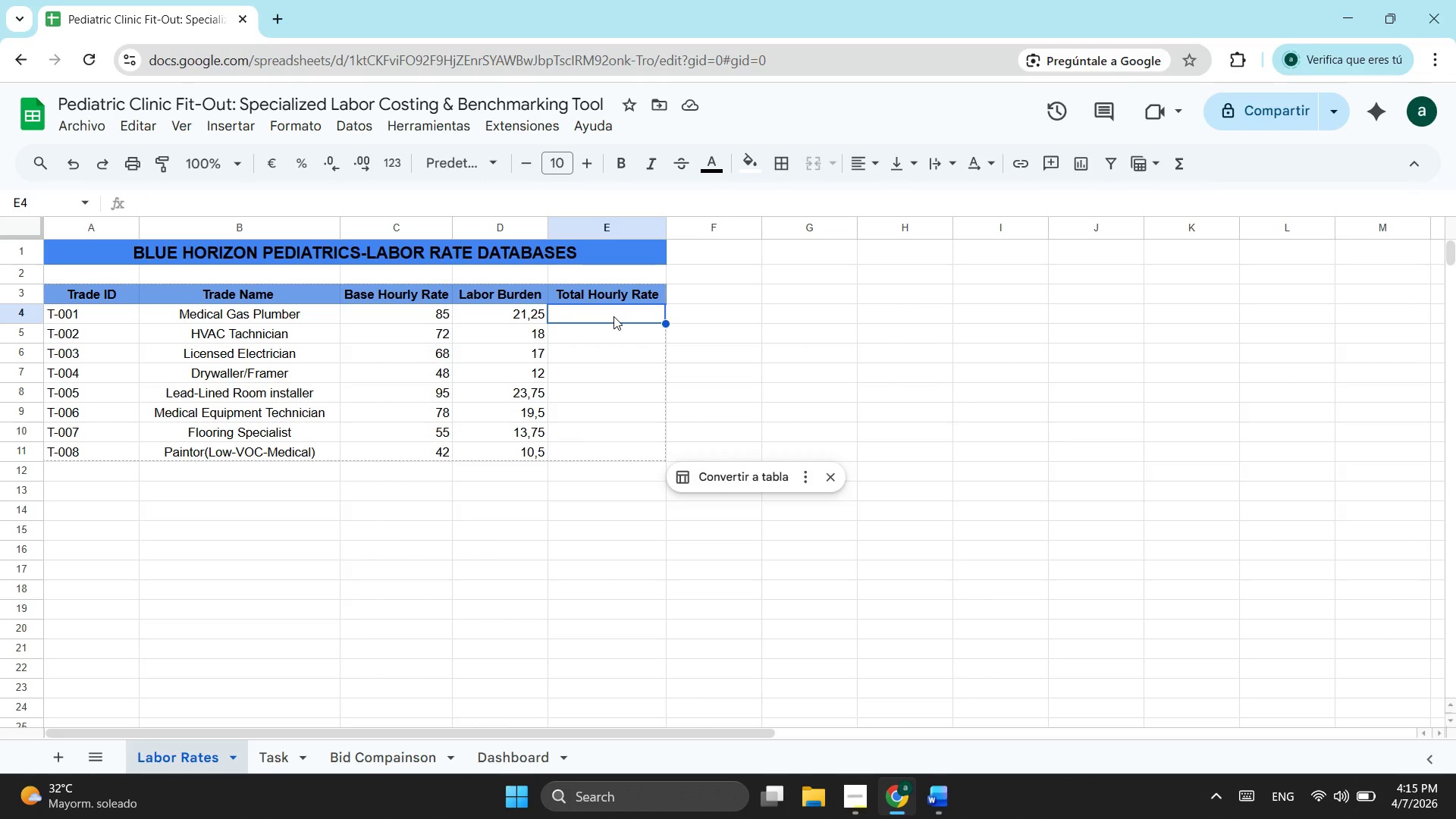 
key(Equal)
 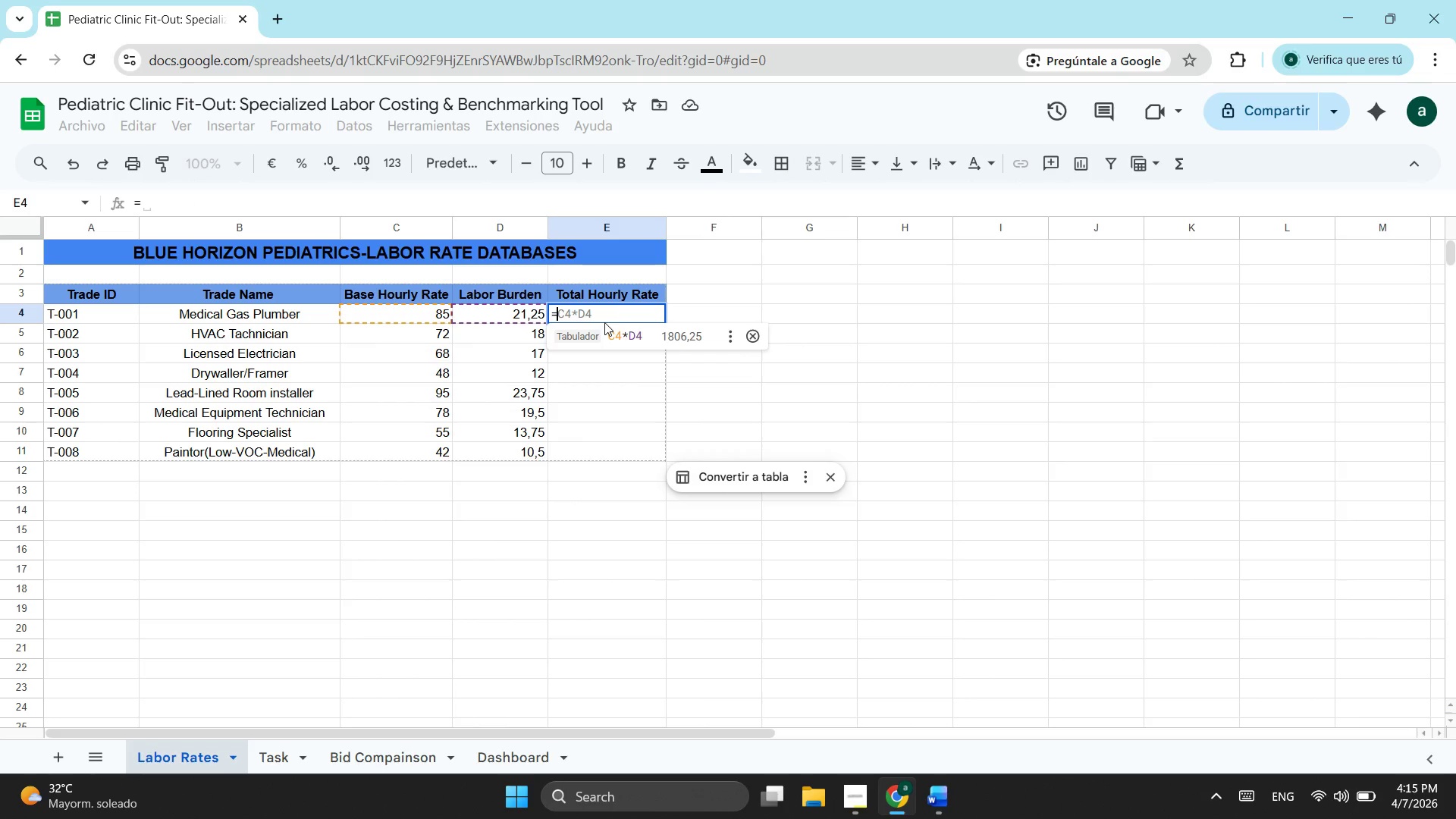 
key(Tab)
 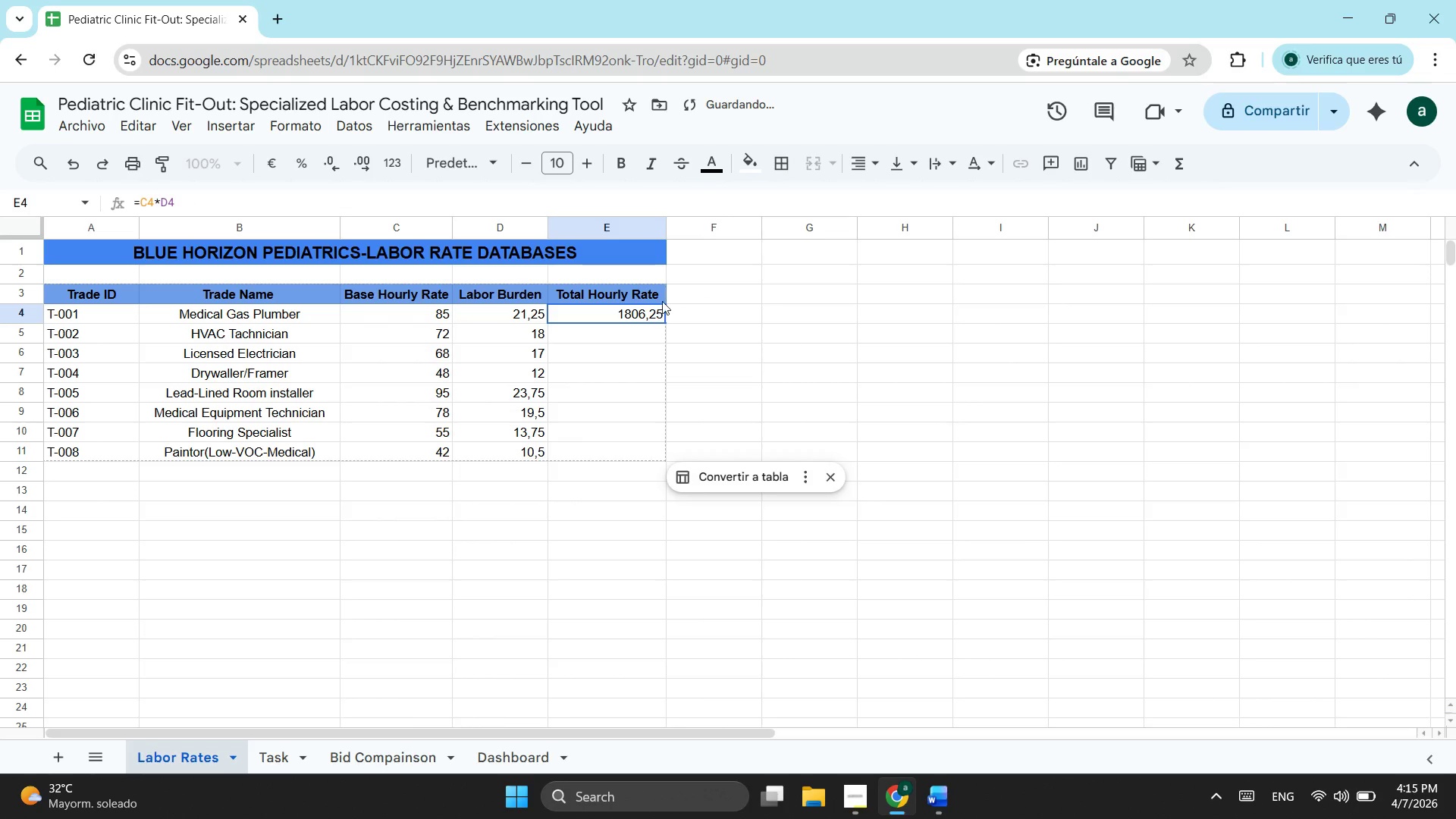 
left_click([655, 312])
 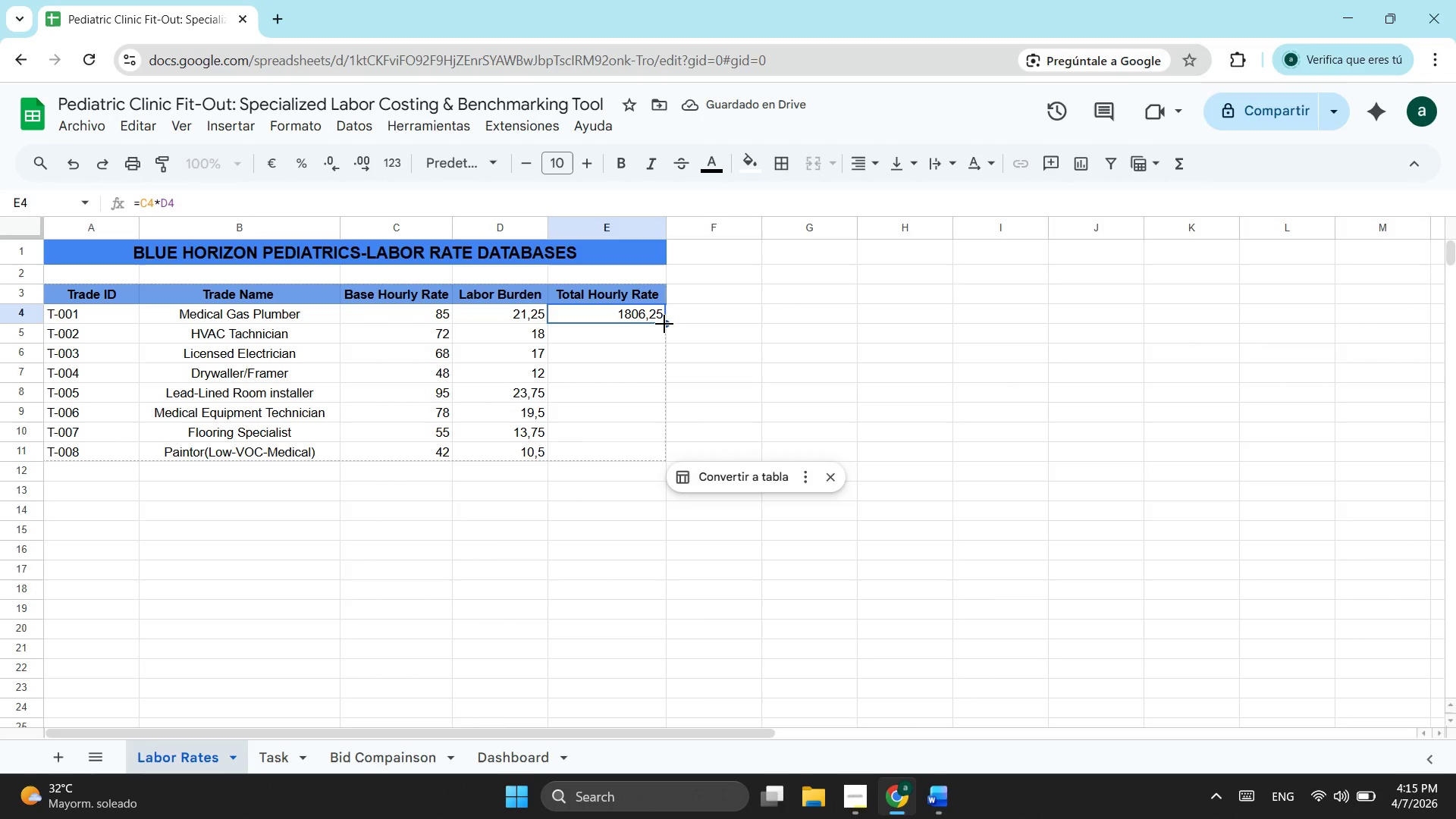 
left_click_drag(start_coordinate=[664, 324], to_coordinate=[635, 460])
 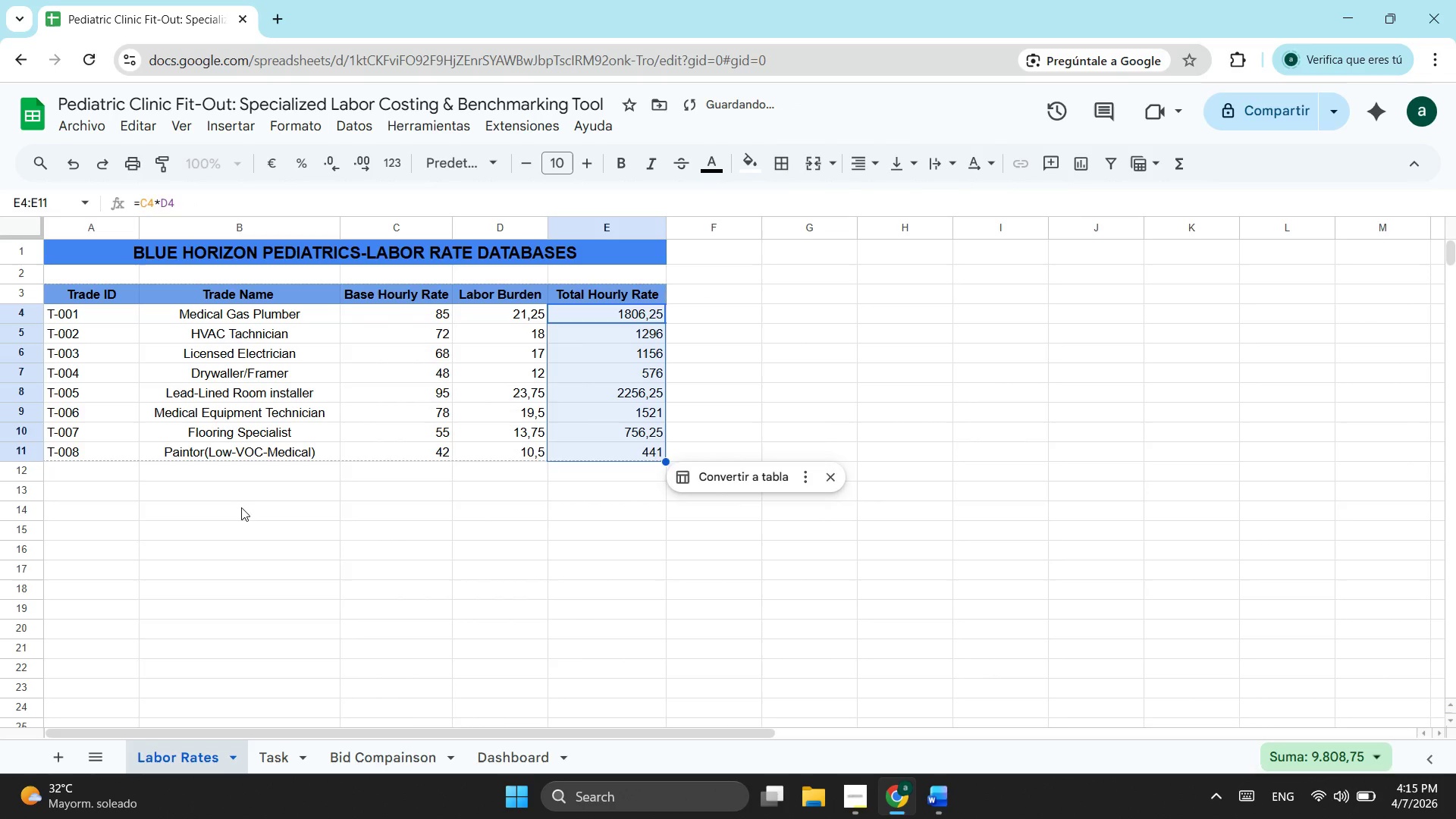 
left_click([237, 505])
 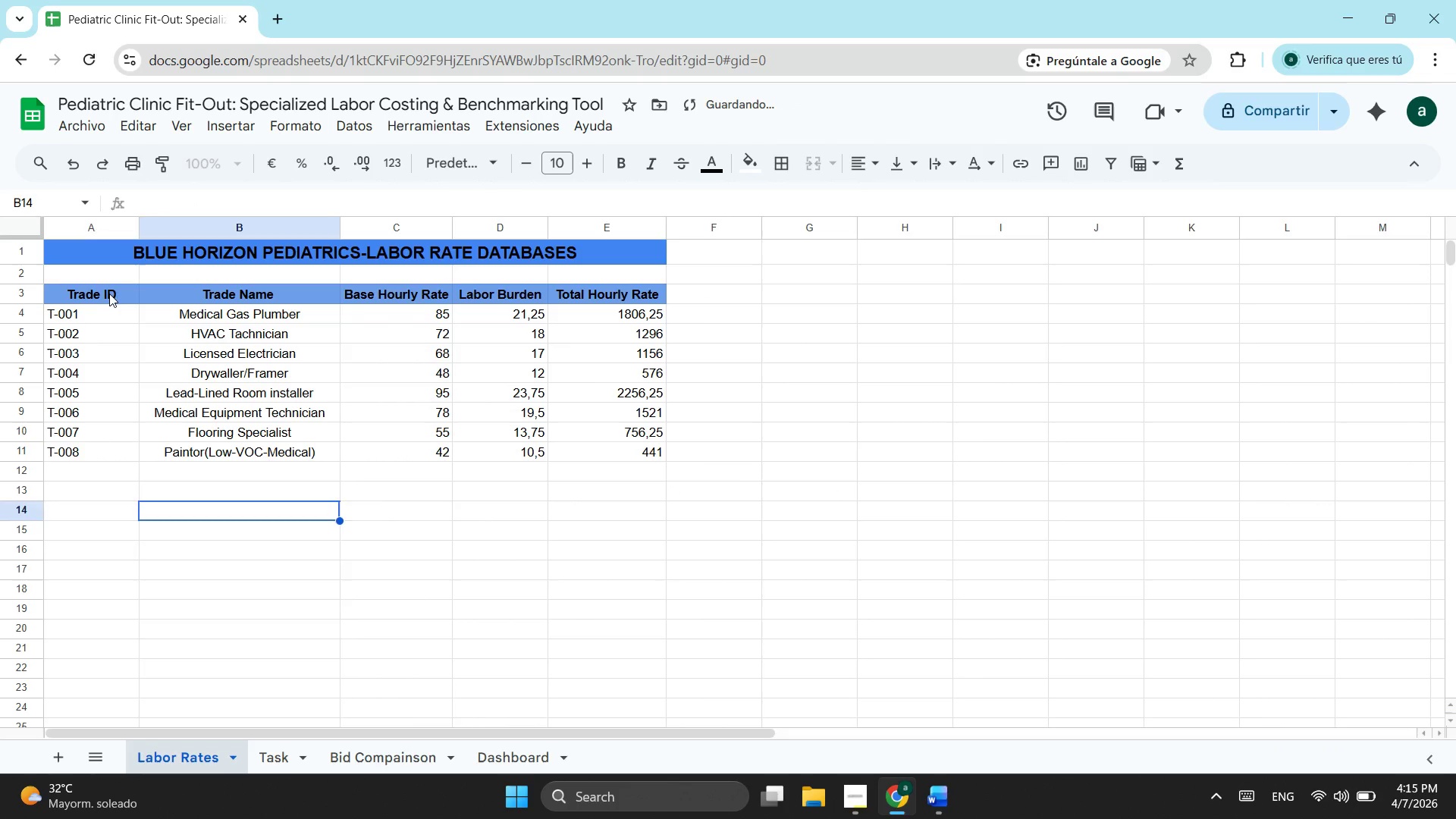 
left_click_drag(start_coordinate=[109, 293], to_coordinate=[653, 450])
 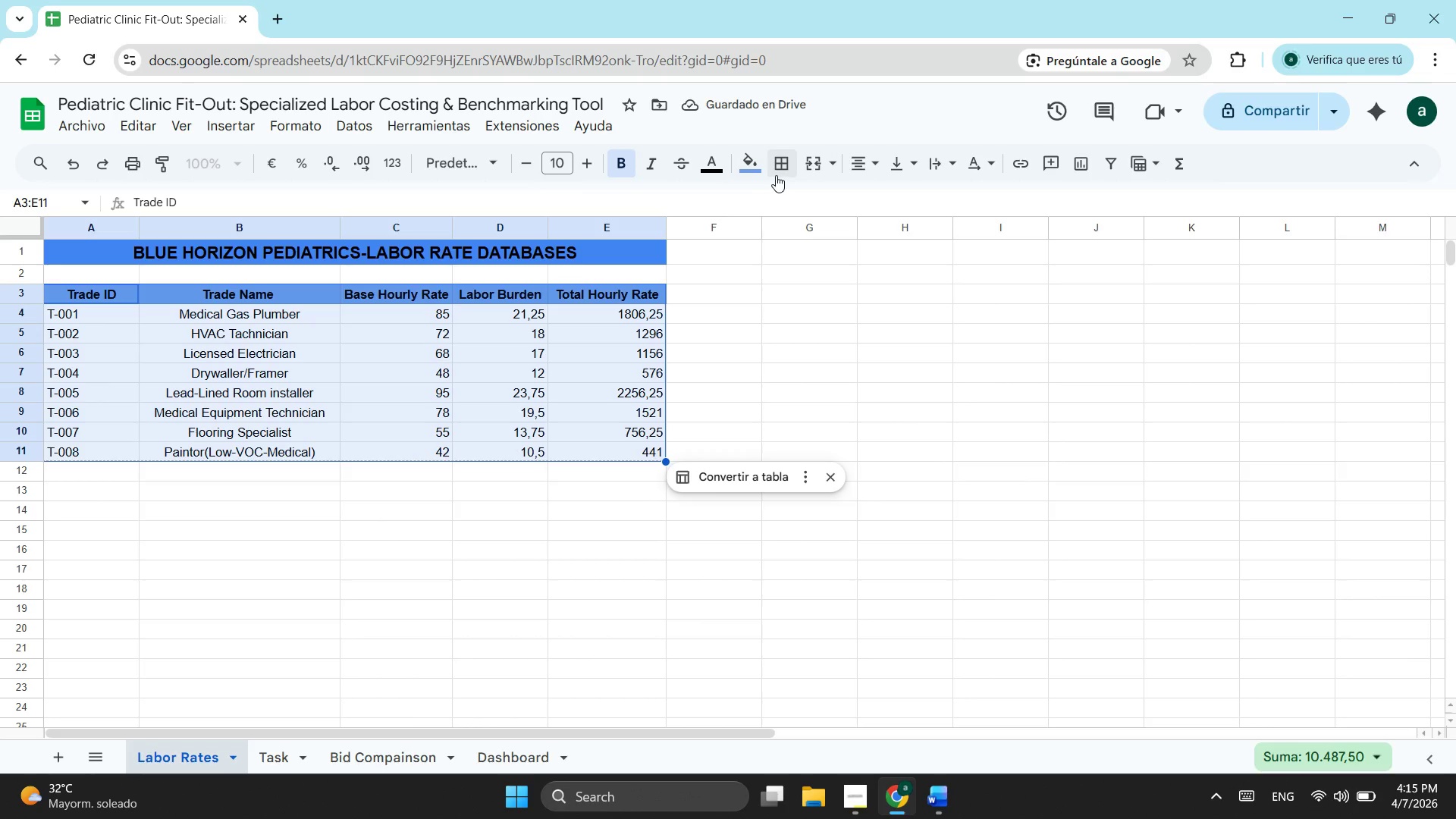 
left_click([783, 169])
 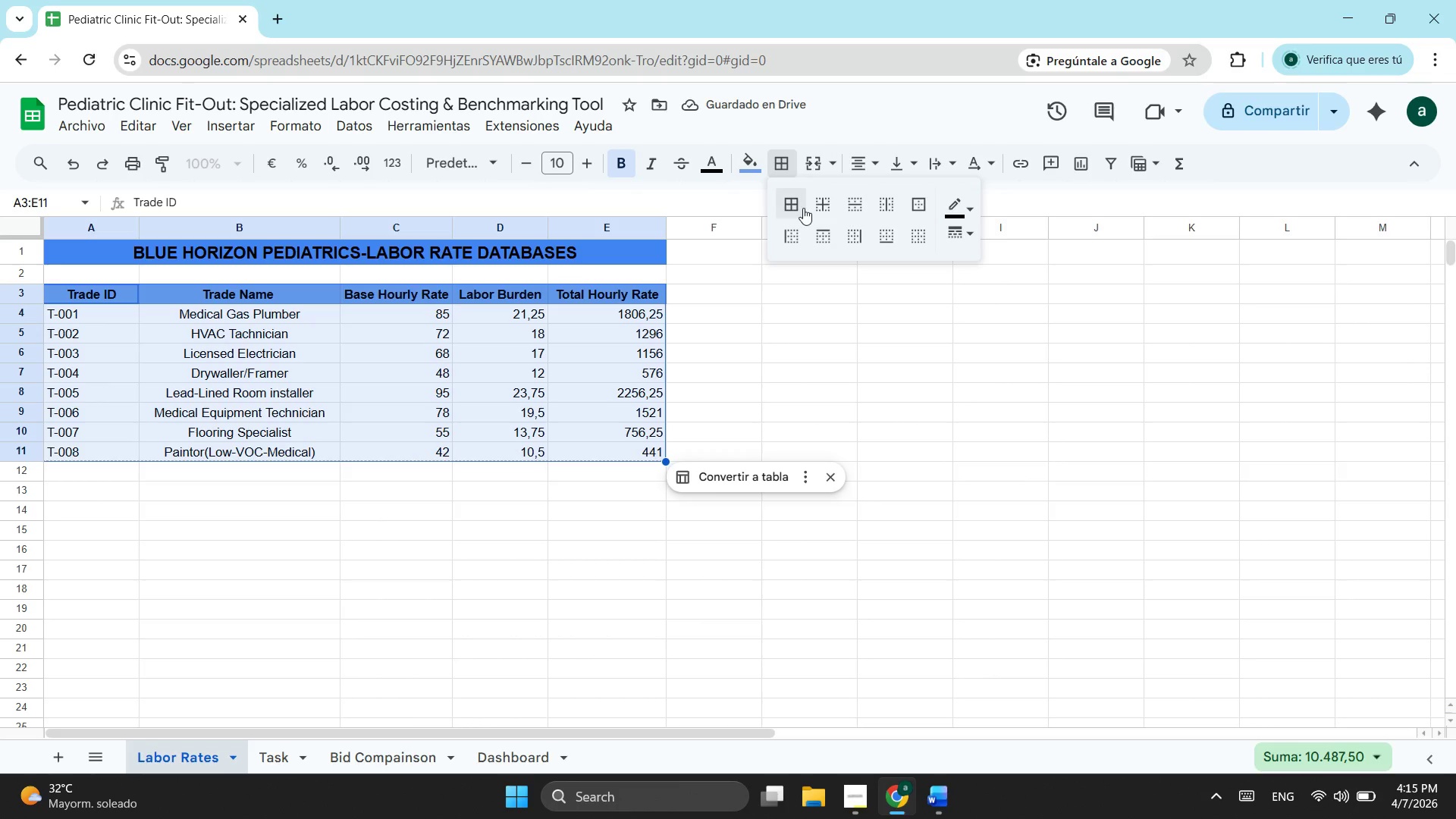 
left_click([803, 208])
 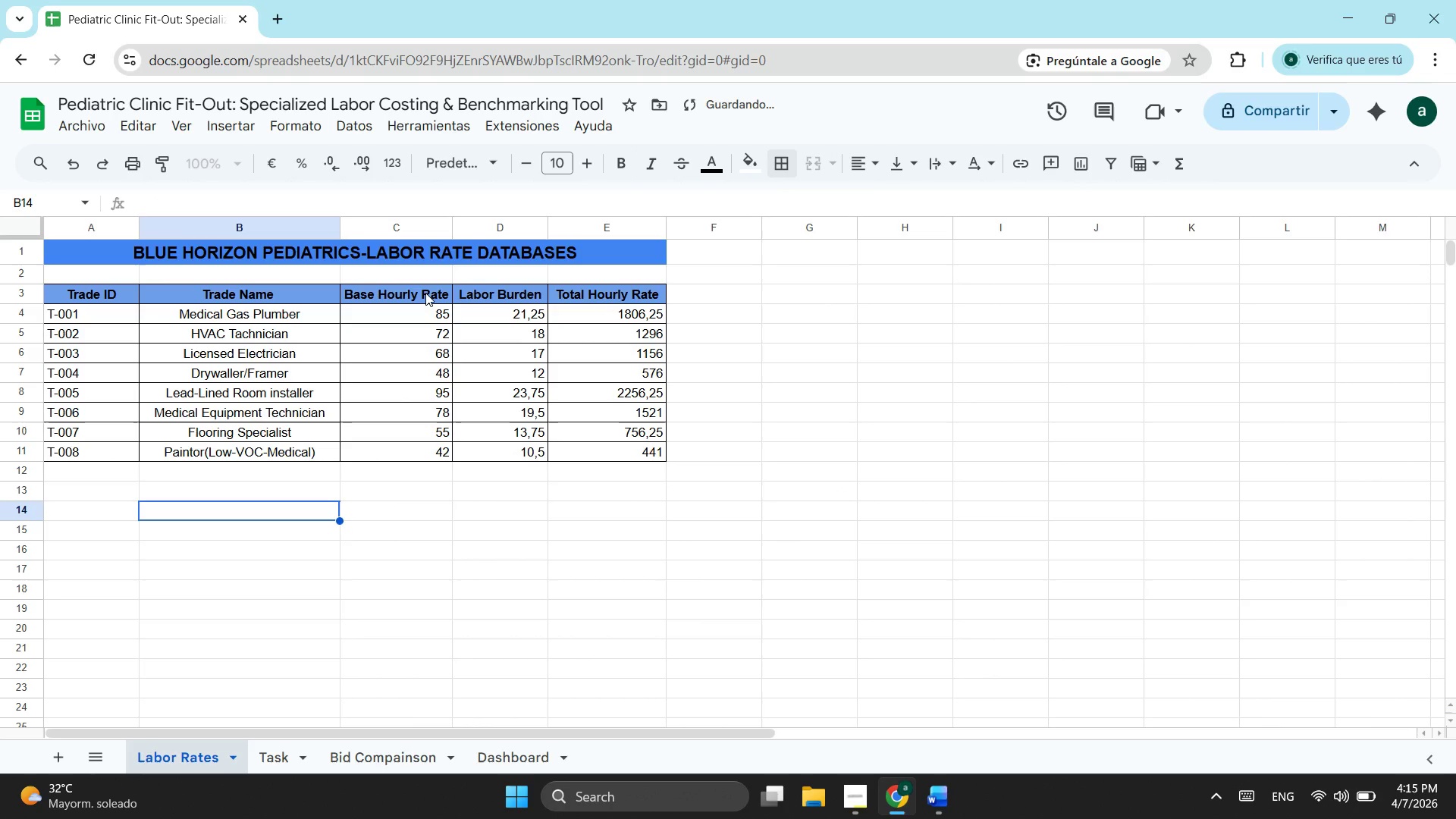 
left_click_drag(start_coordinate=[428, 316], to_coordinate=[641, 450])
 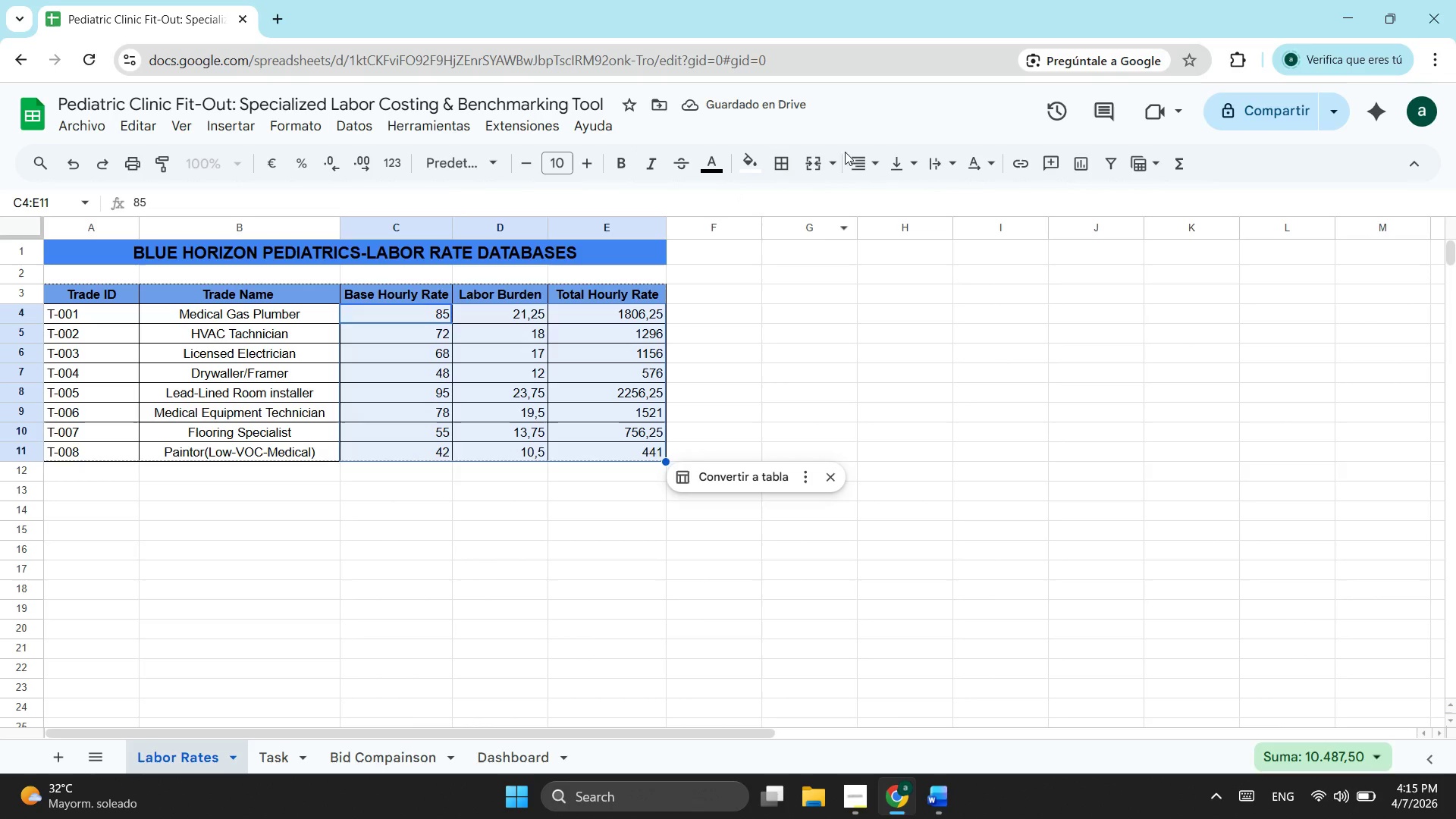 
left_click([868, 153])
 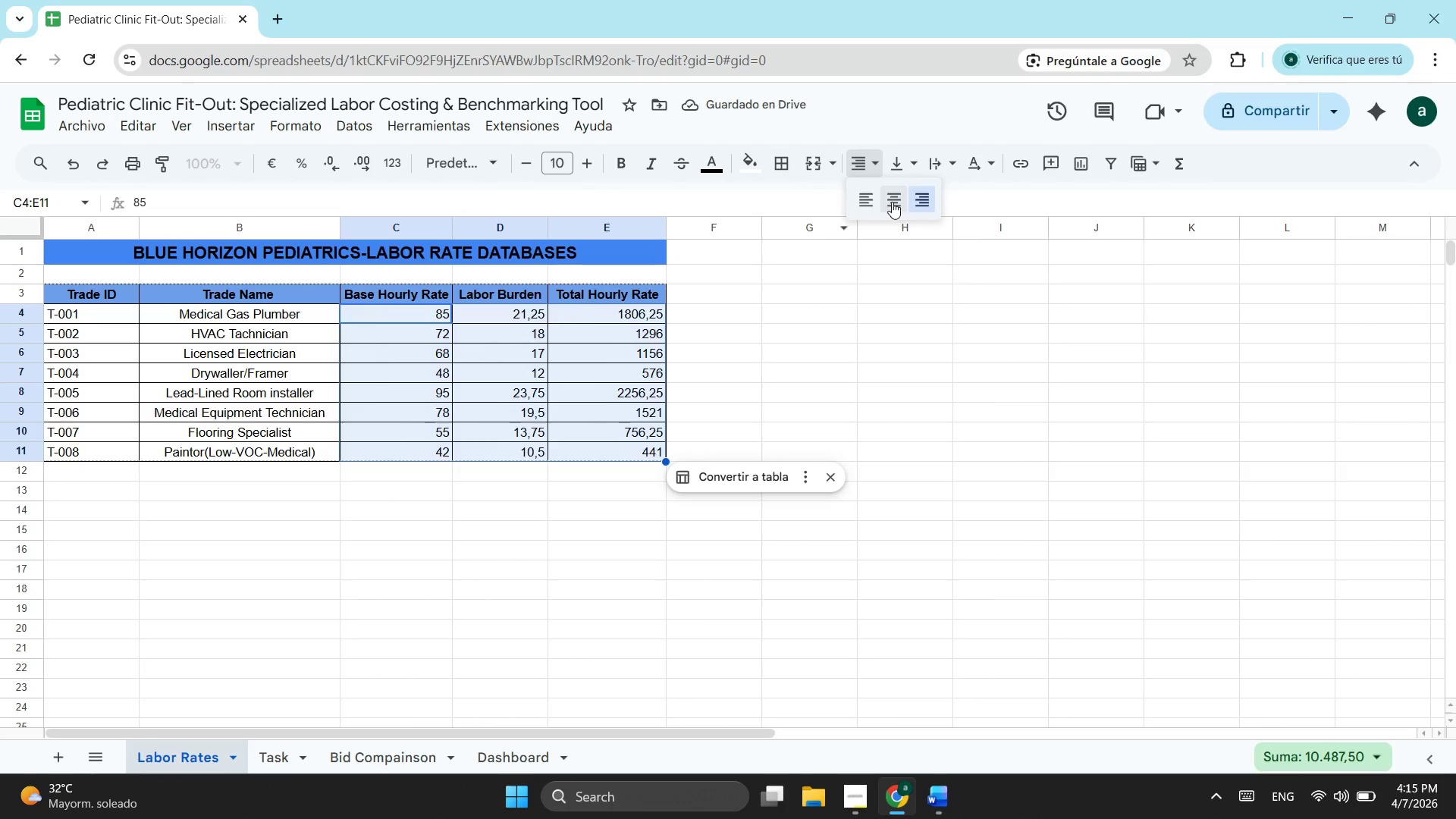 
left_click([892, 202])
 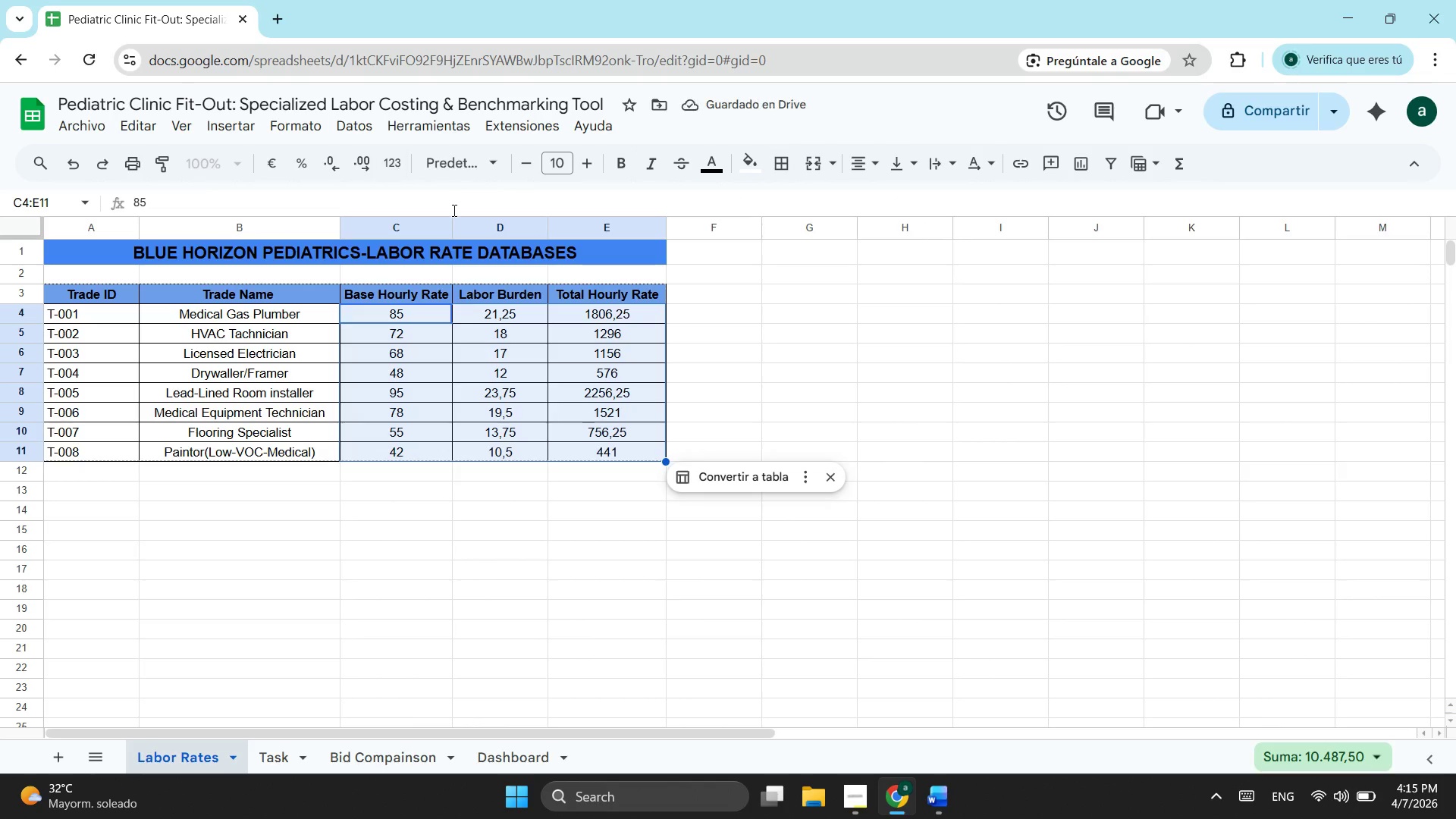 
left_click([334, 165])
 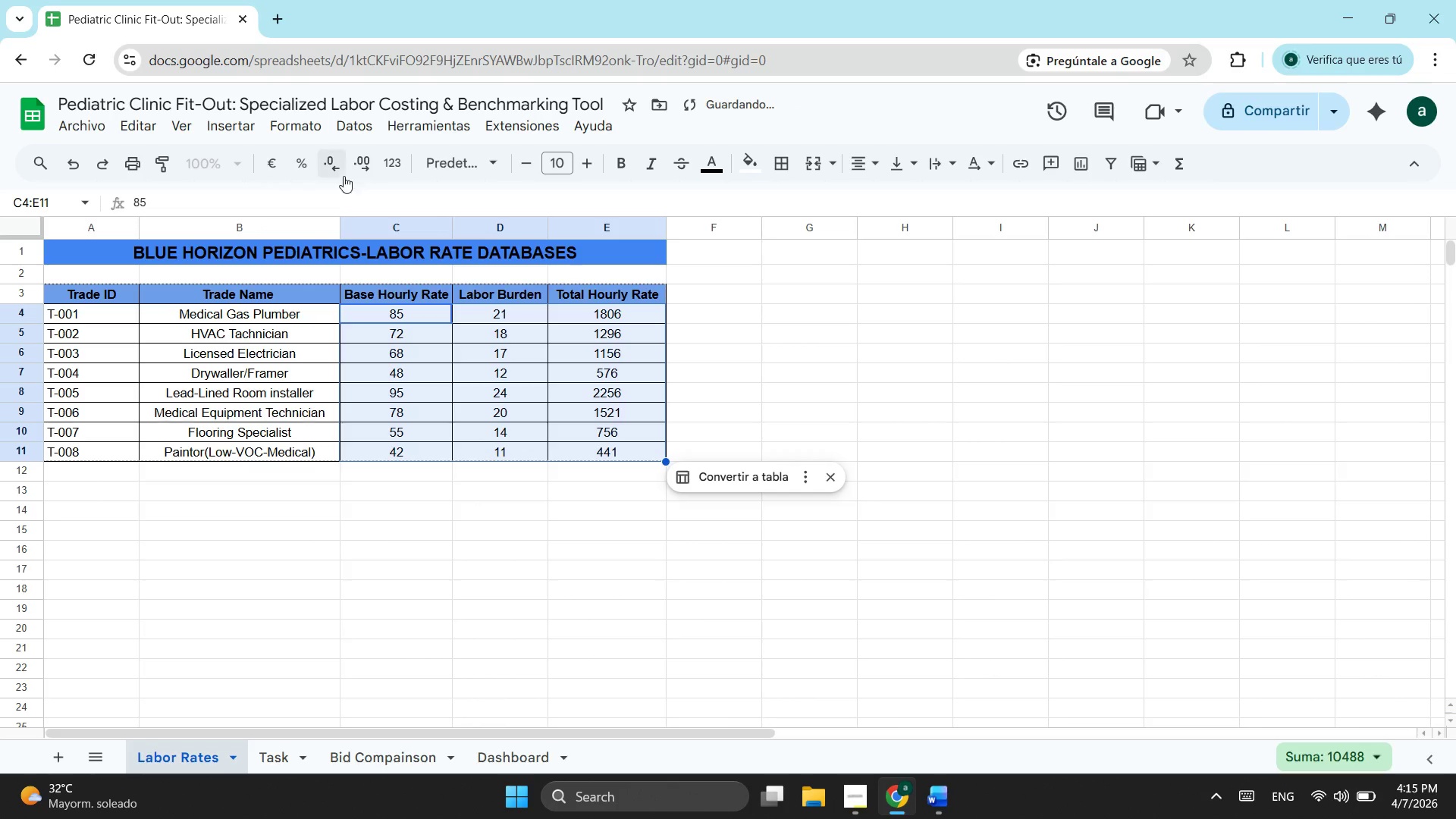 
left_click([370, 151])
 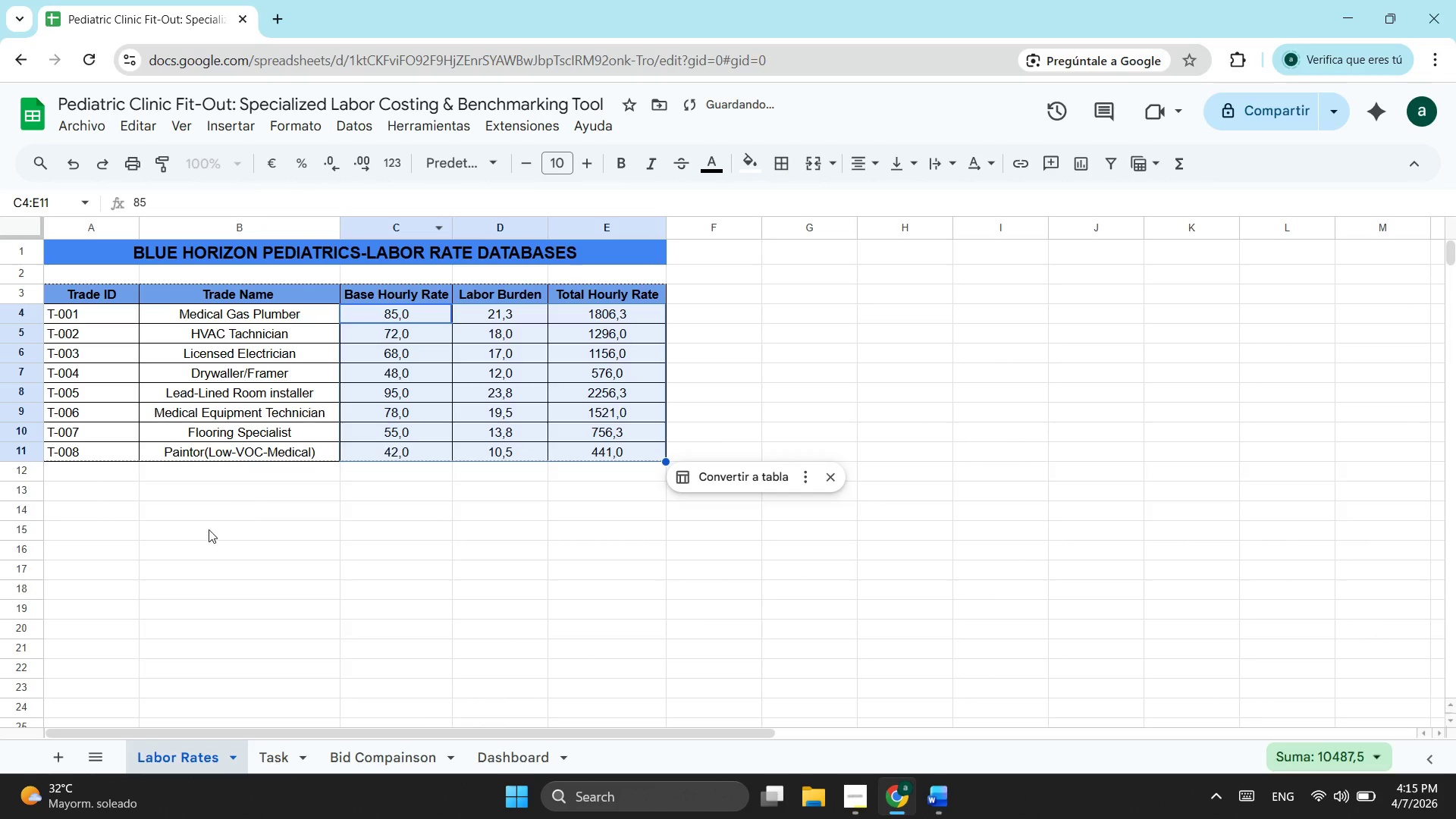 
left_click([153, 563])
 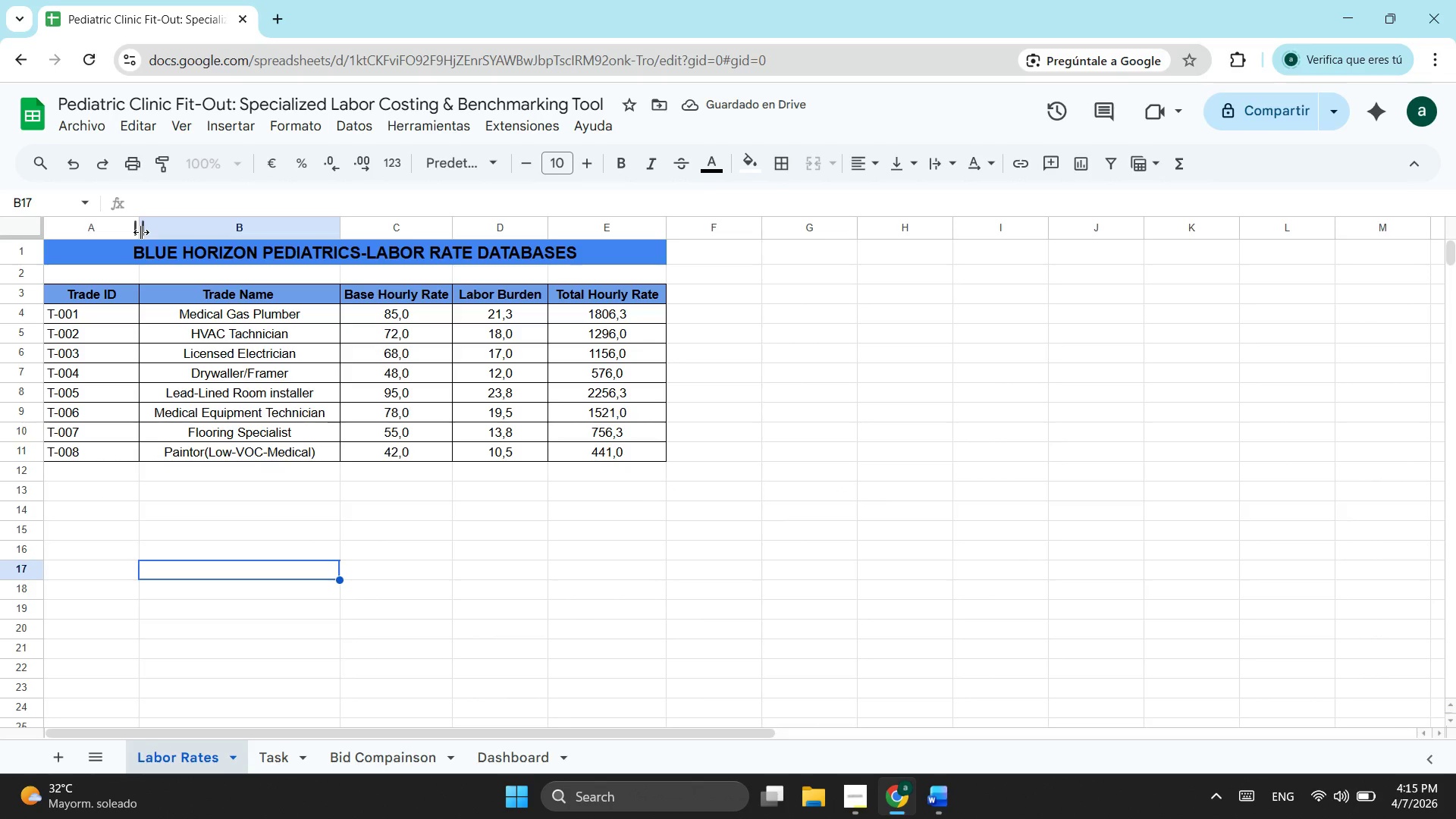 
left_click_drag(start_coordinate=[141, 232], to_coordinate=[114, 234])
 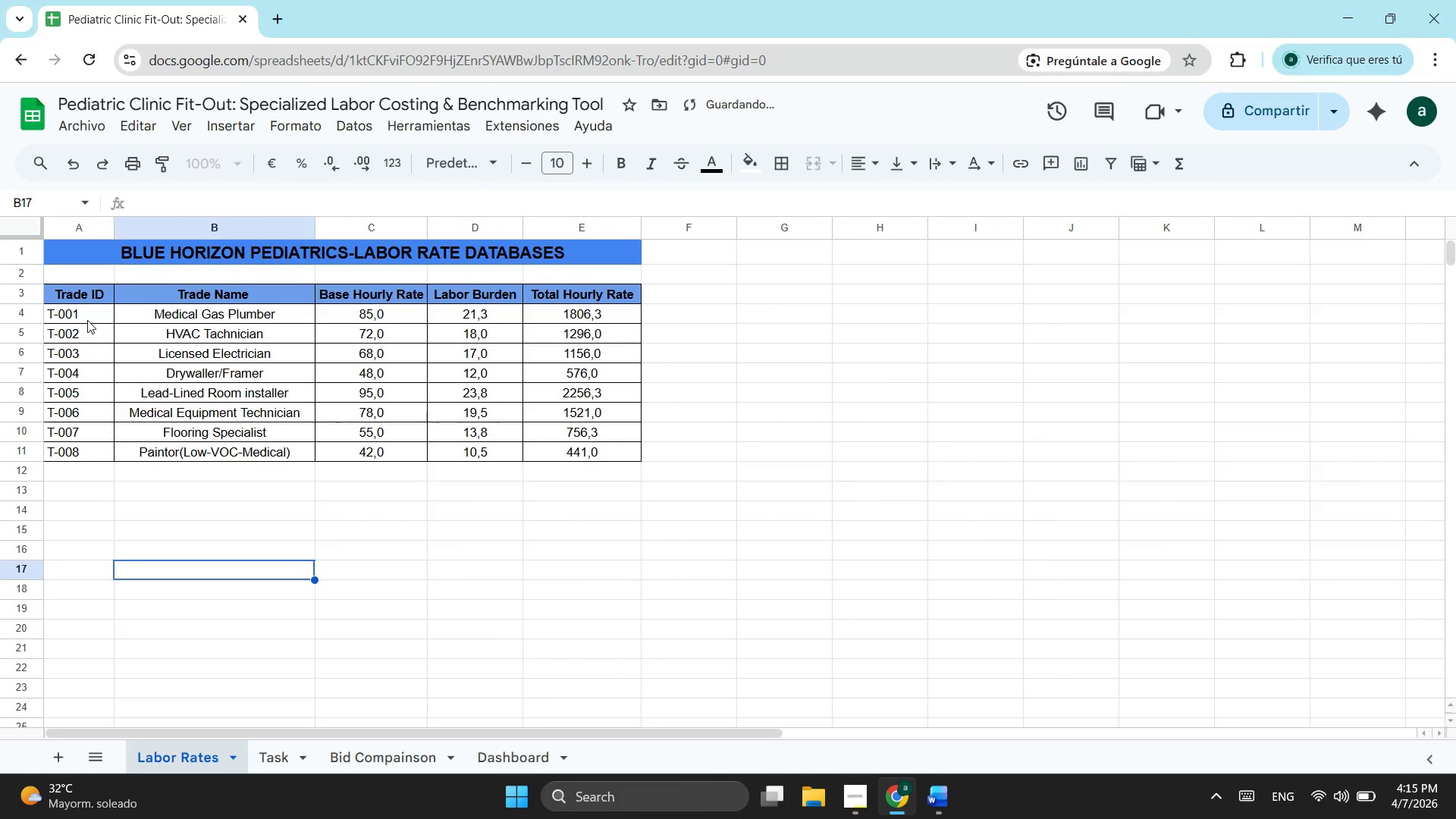 
left_click_drag(start_coordinate=[87, 320], to_coordinate=[83, 449])
 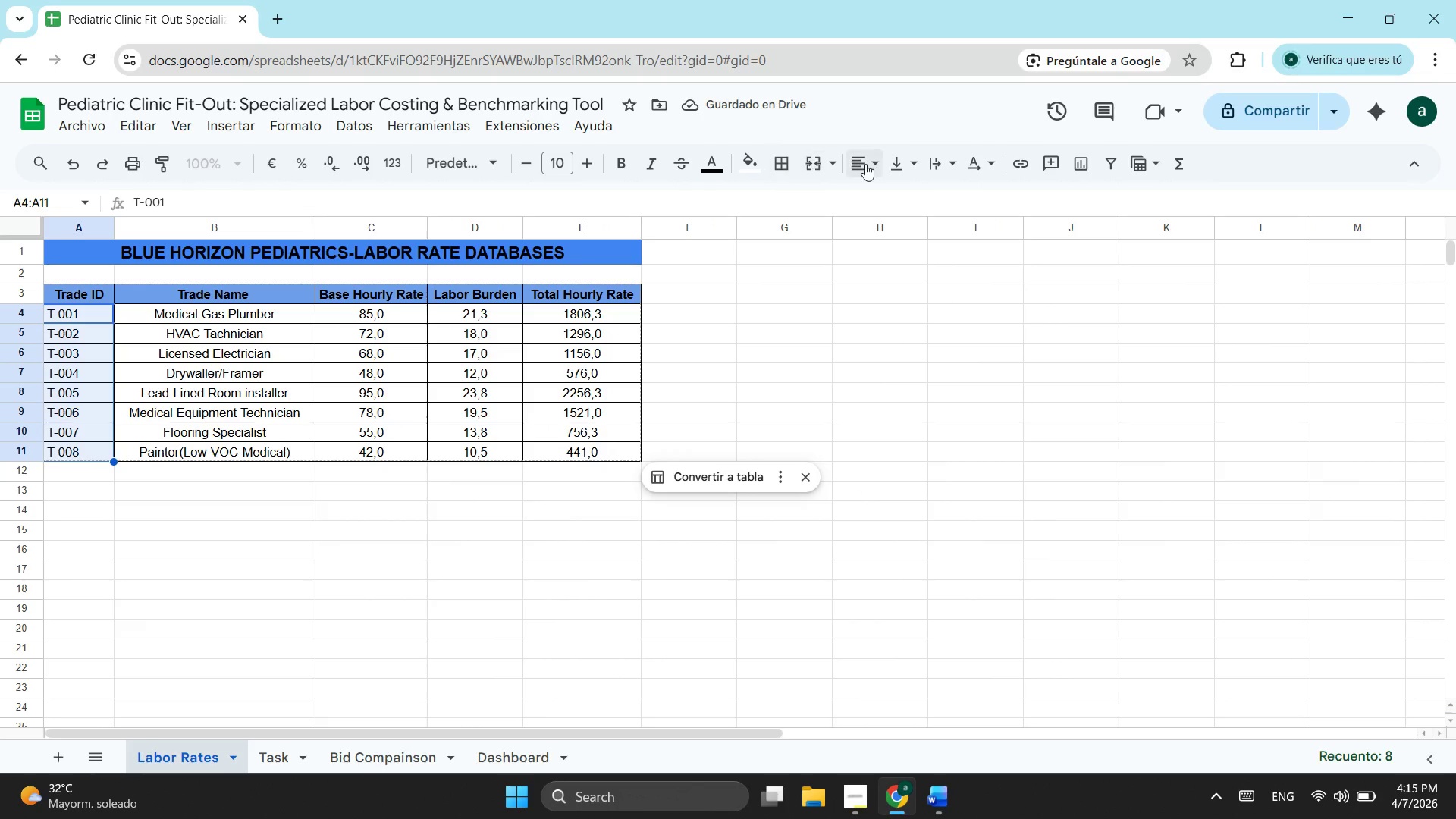 
left_click([868, 164])
 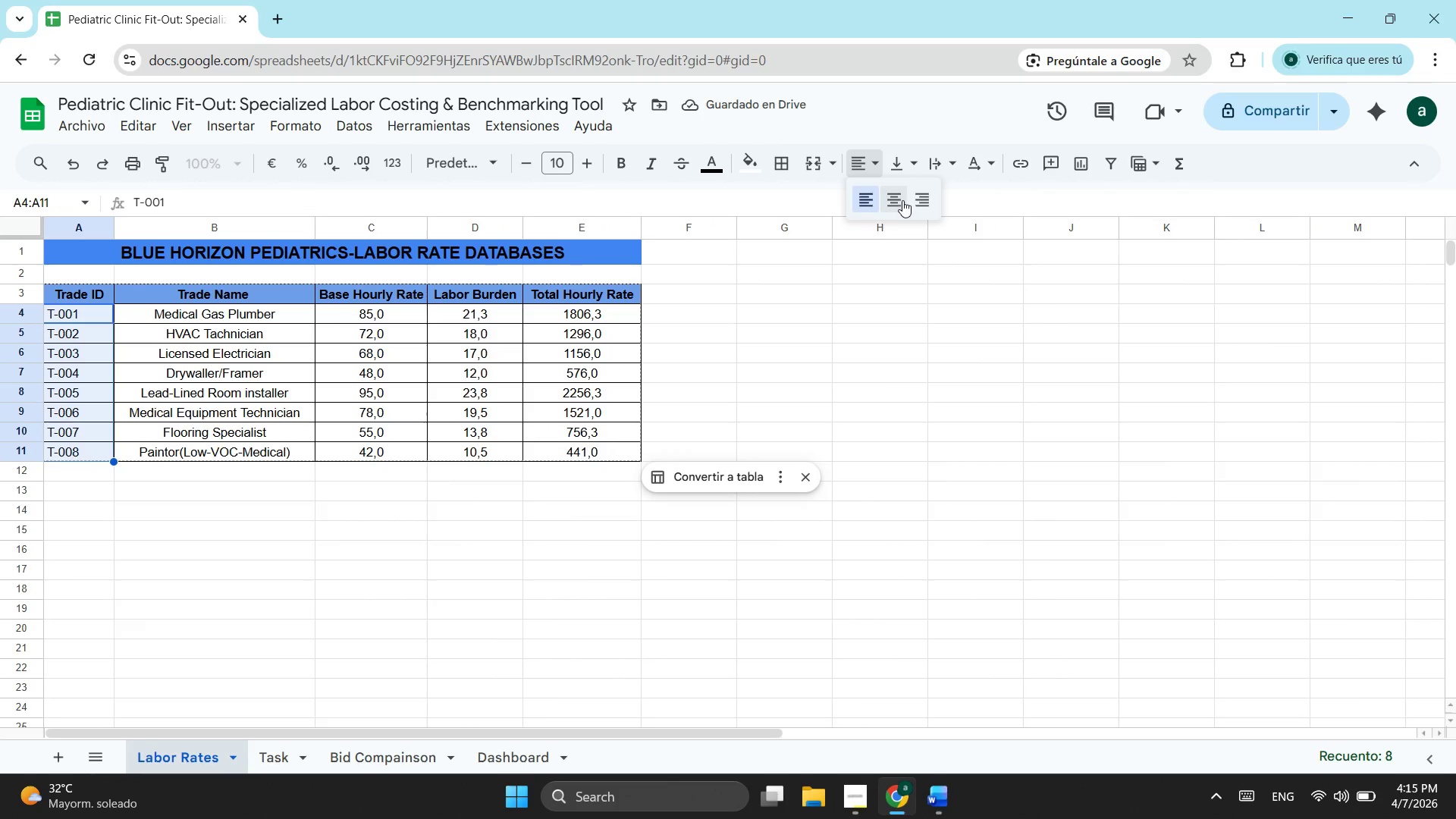 
left_click([900, 199])
 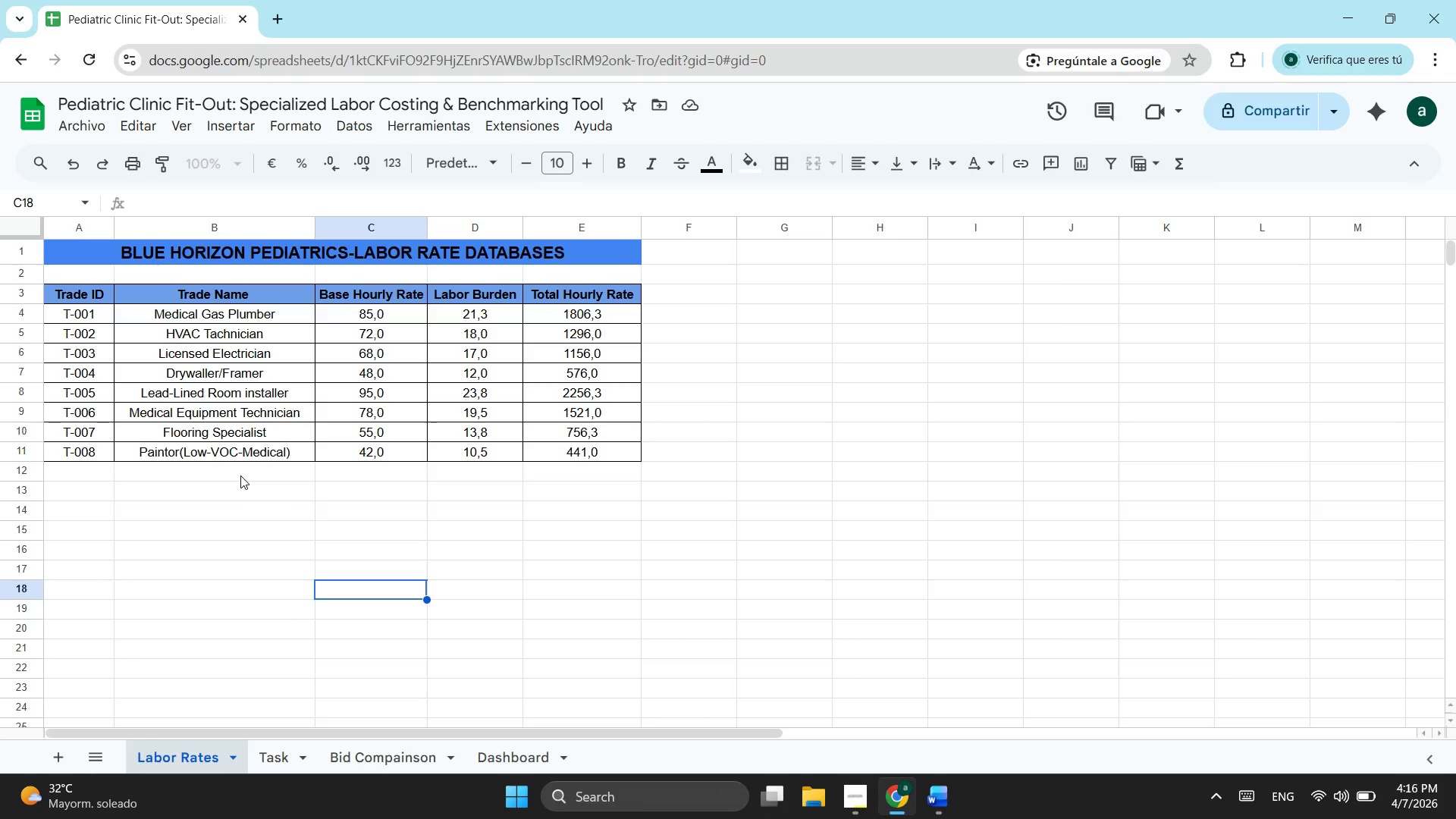 
wait(24.12)
 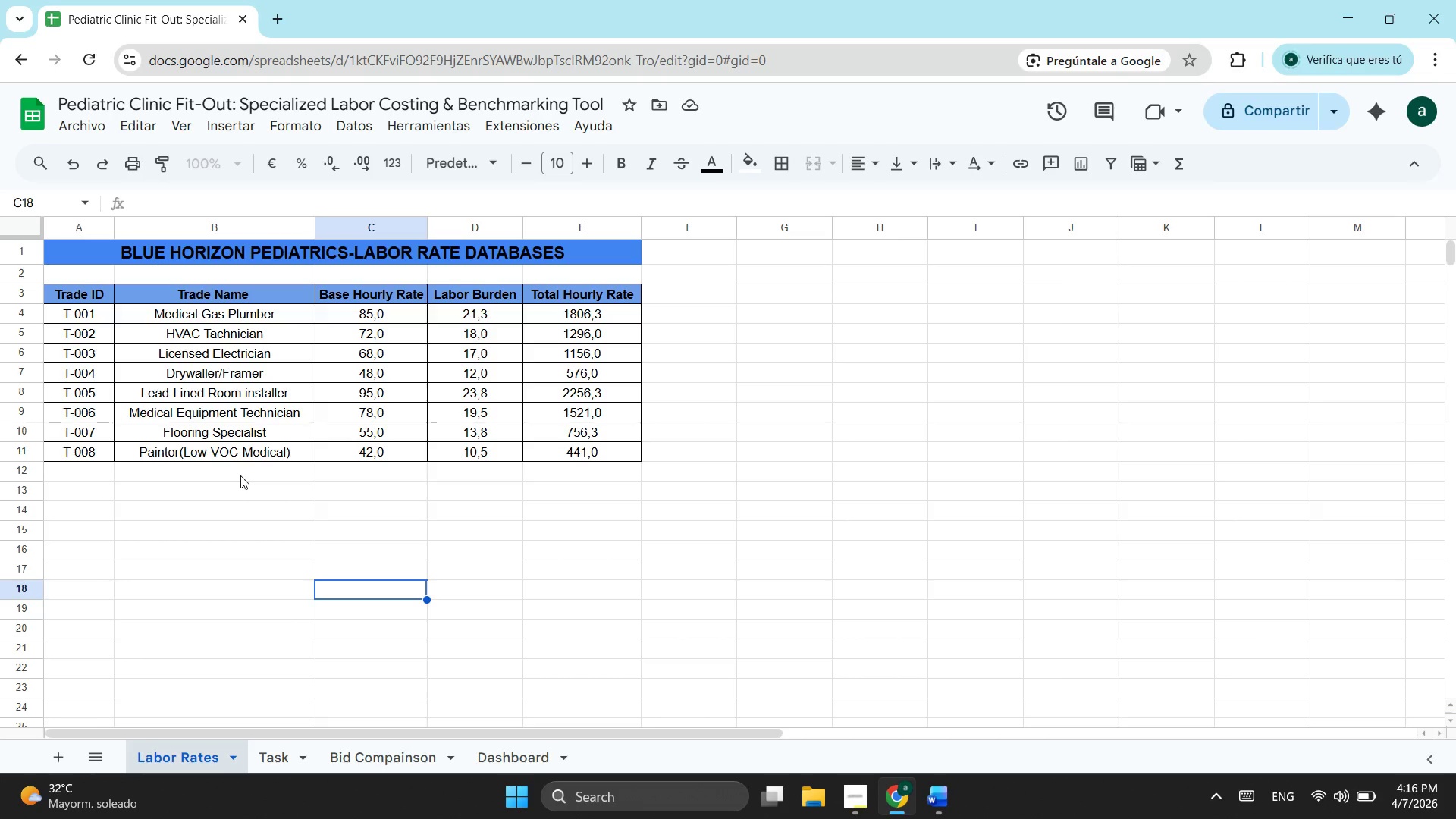 
left_click_drag(start_coordinate=[392, 315], to_coordinate=[632, 451])
 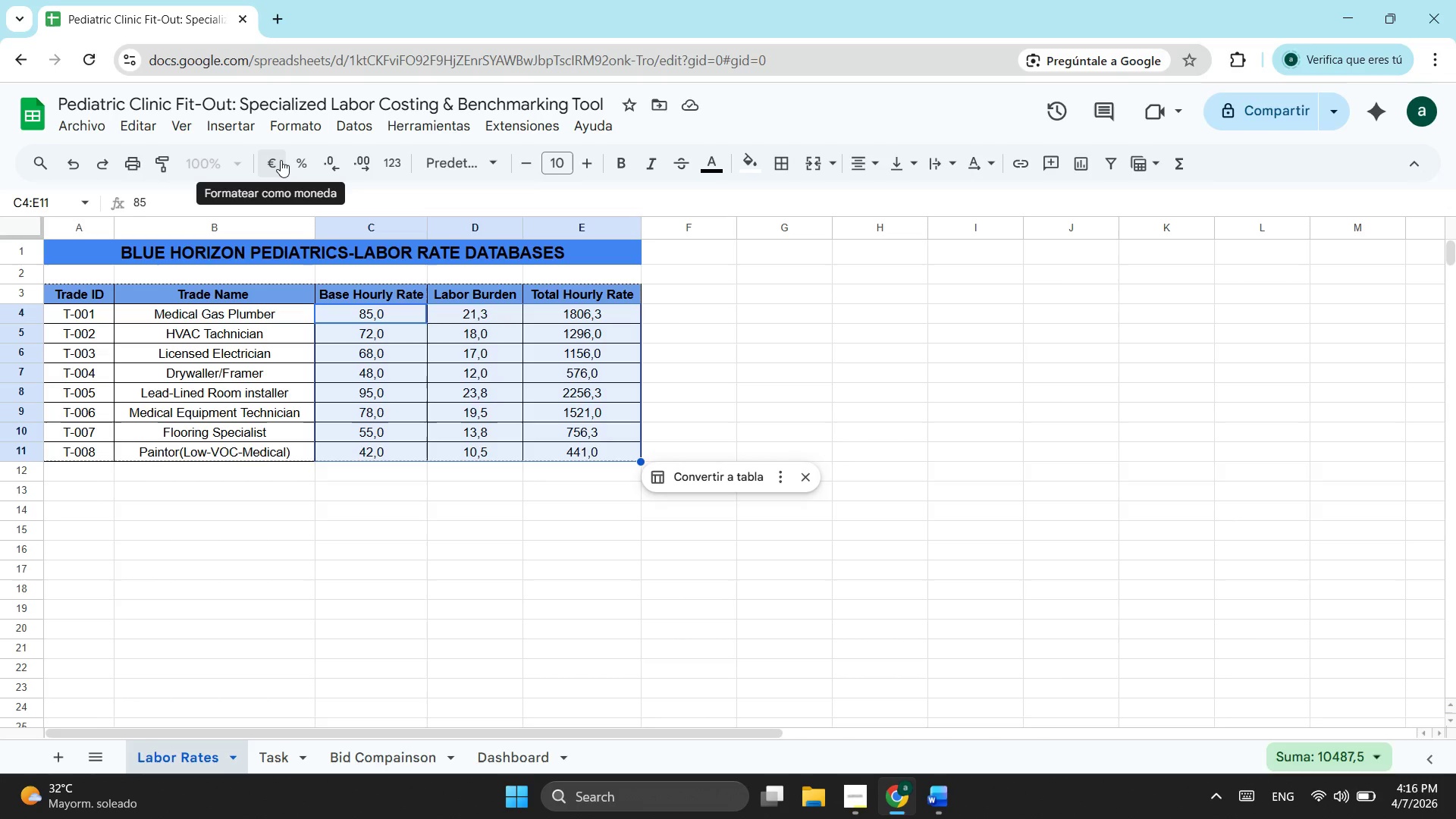 
left_click([281, 160])
 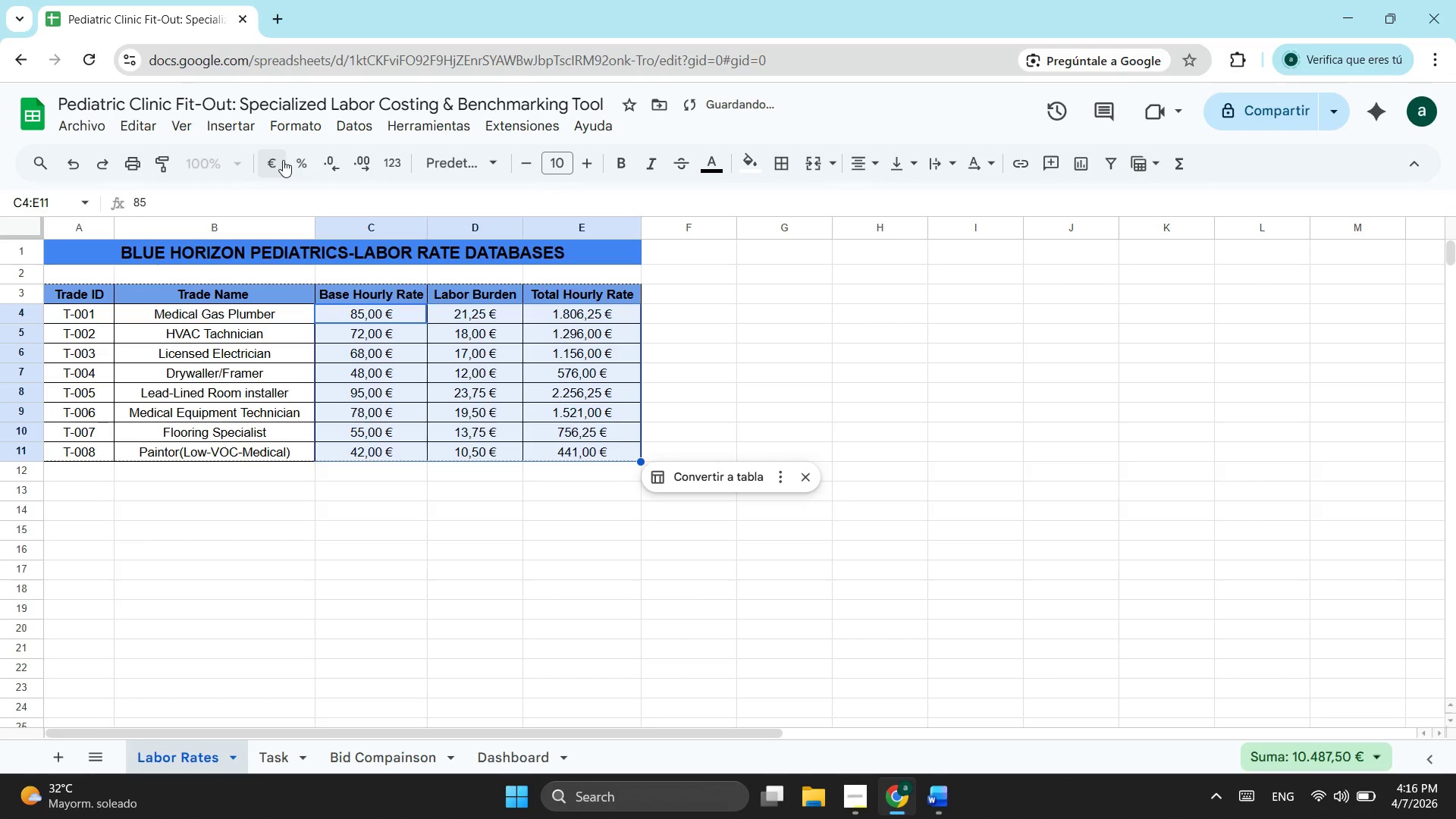 
left_click([283, 160])
 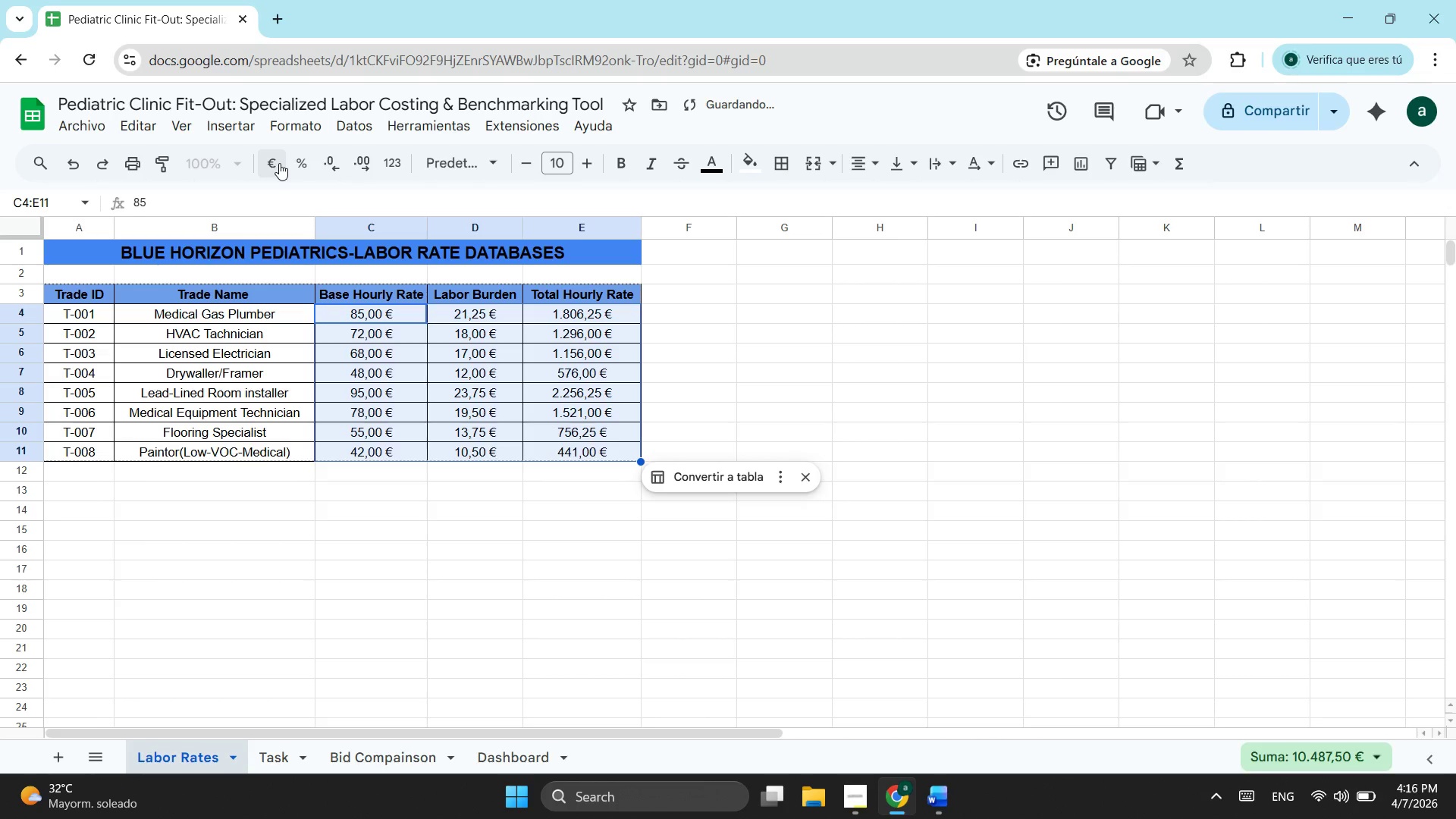 
right_click([279, 163])
 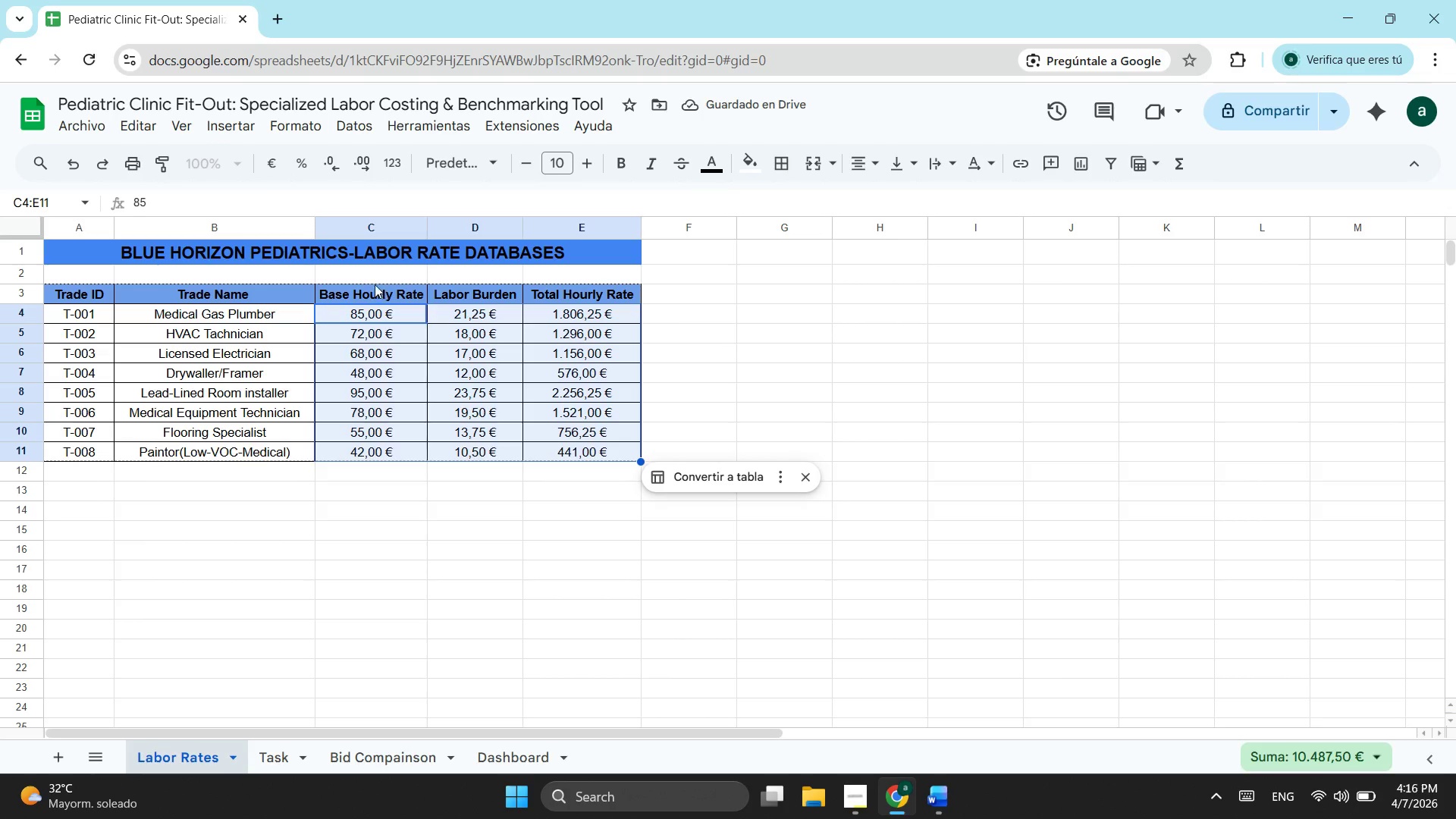 
mouse_move([242, 151])
 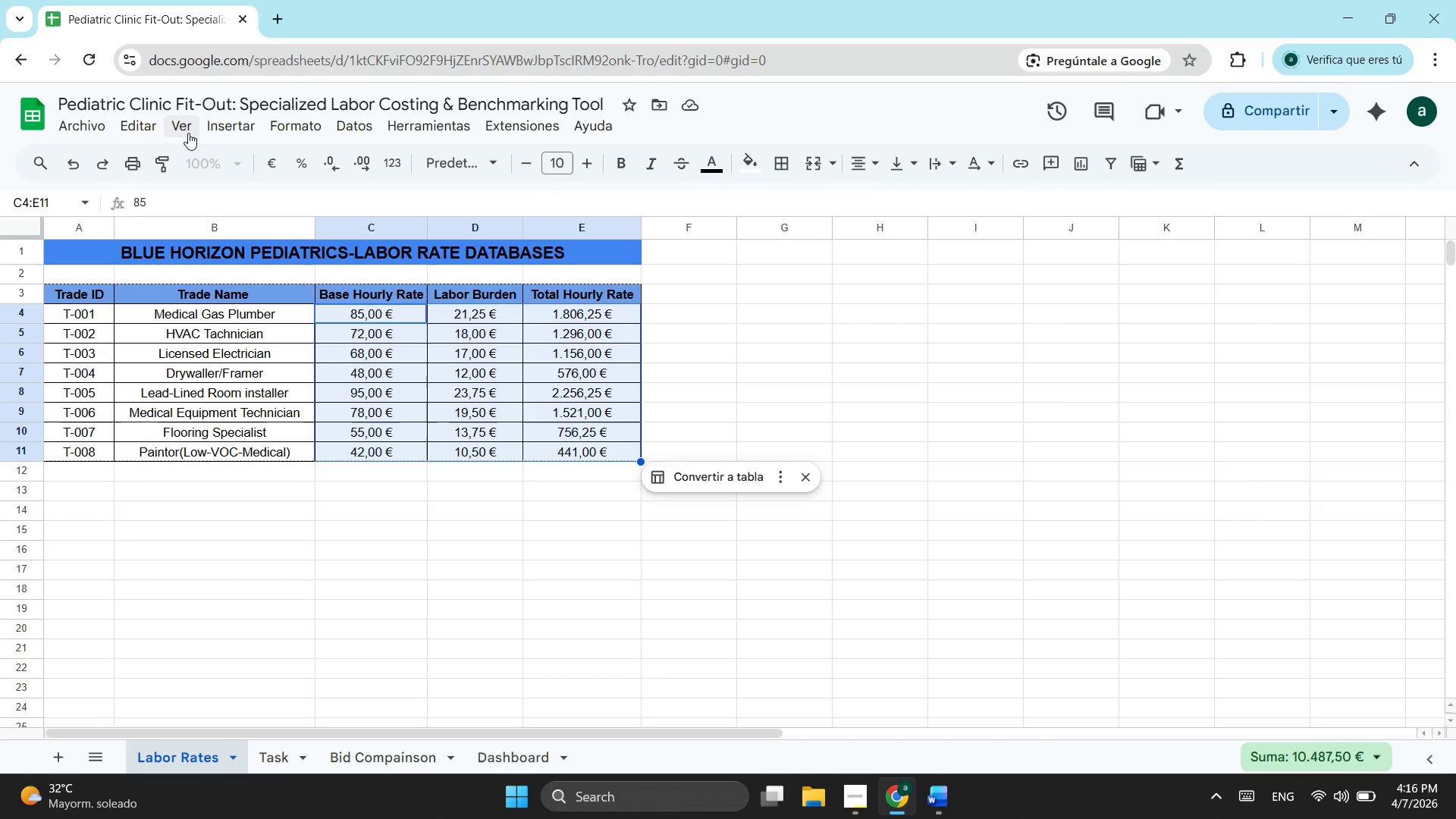 
left_click([152, 133])
 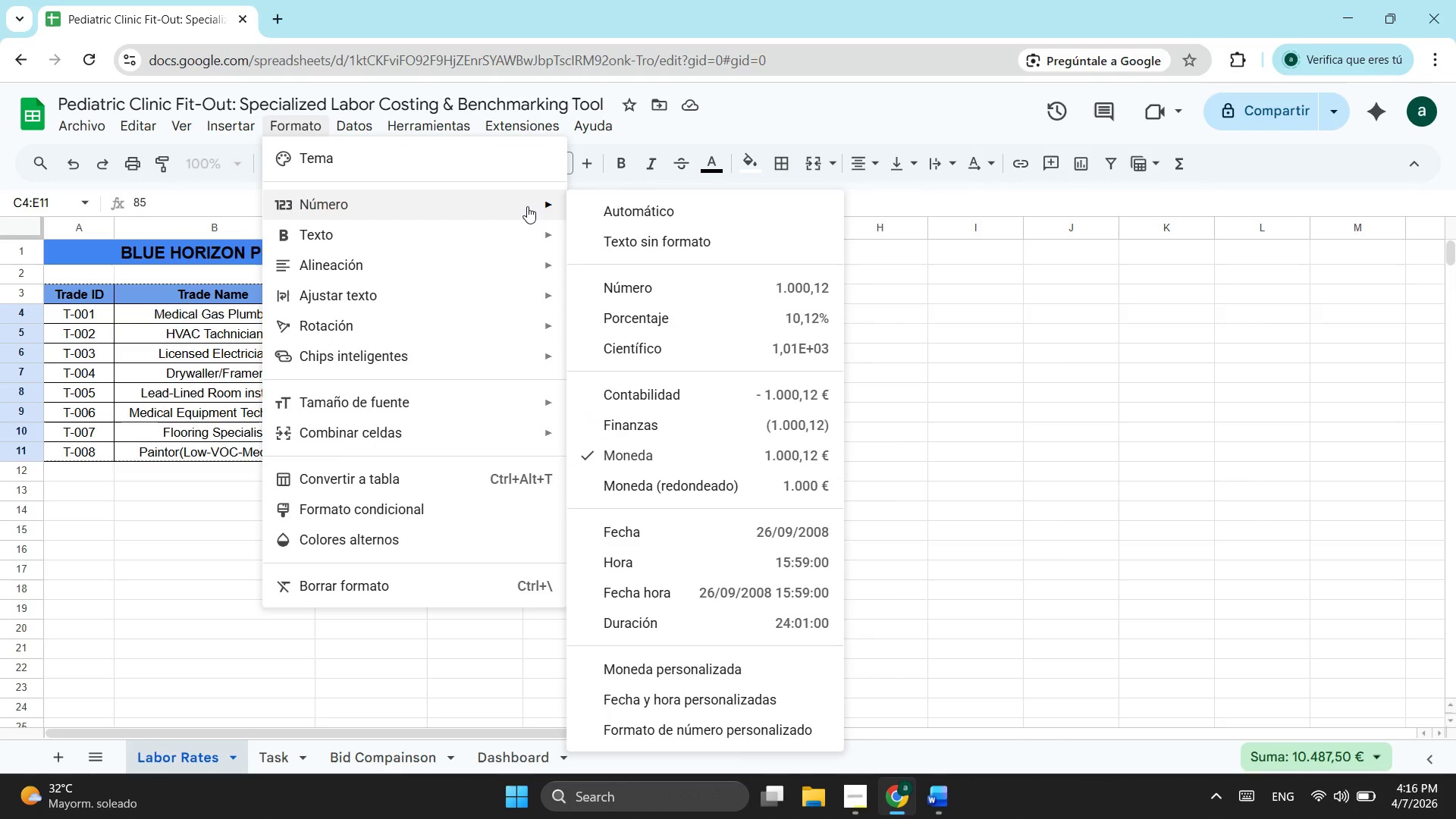 
wait(12.69)
 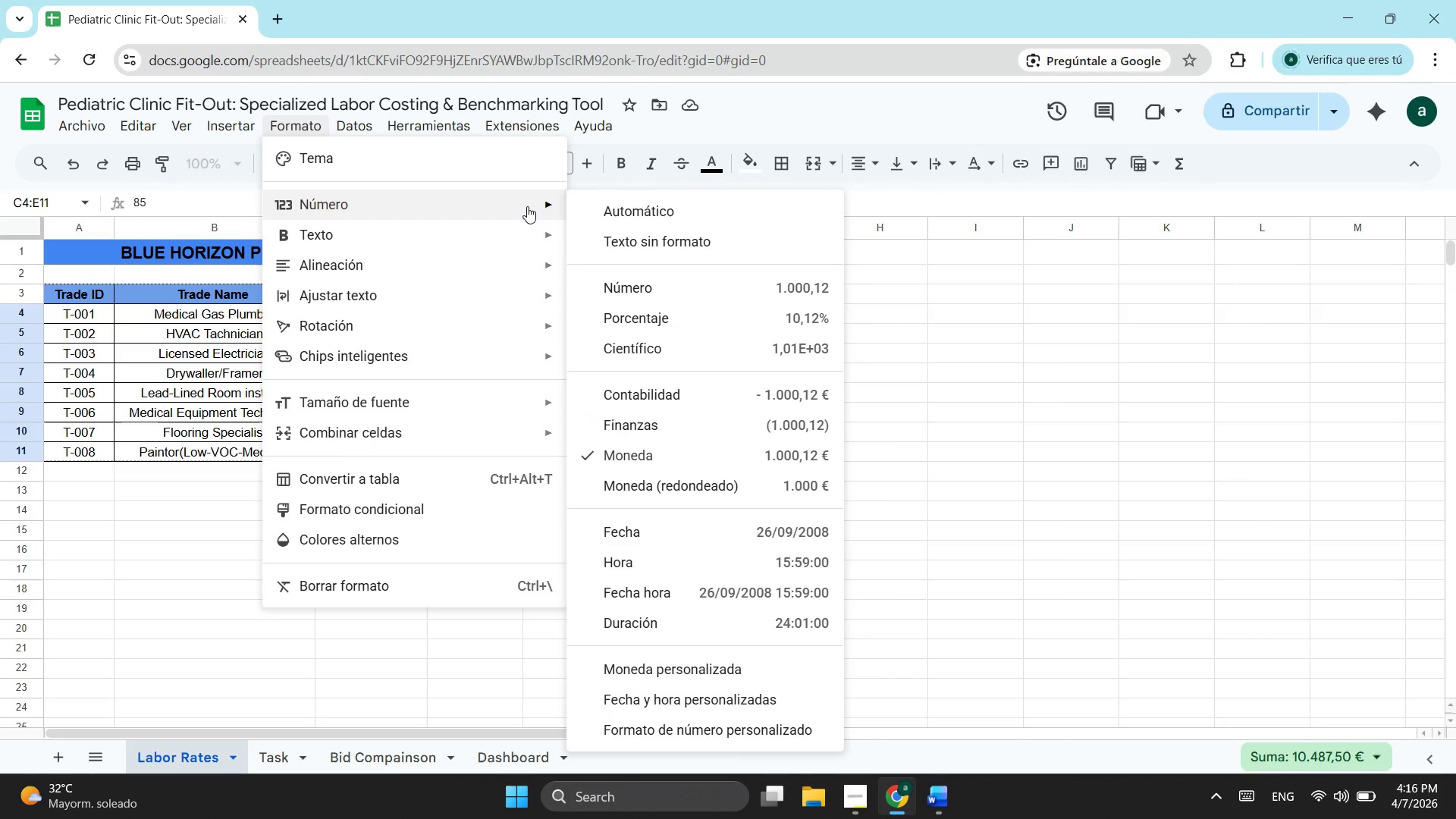 
left_click([679, 669])
 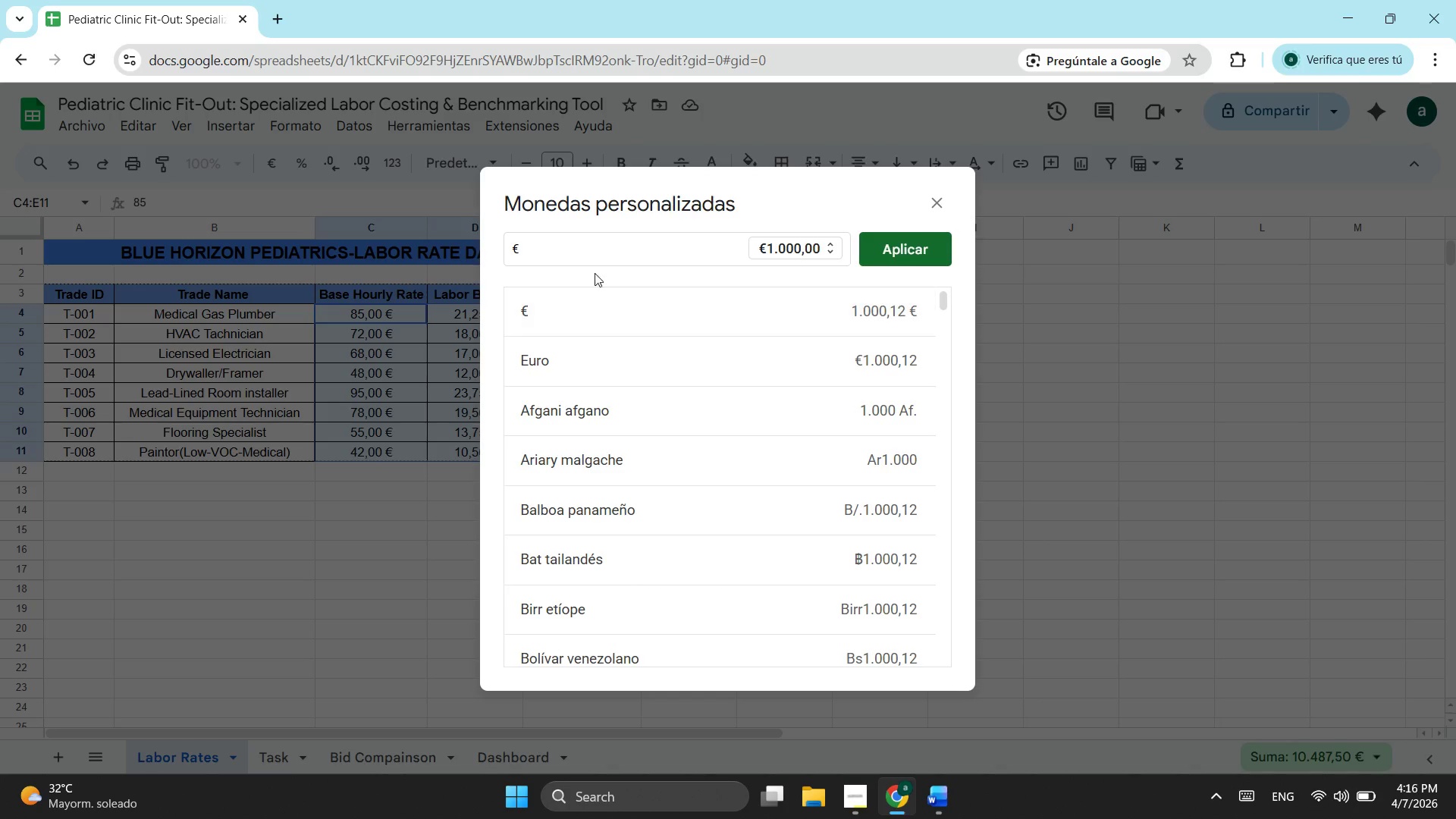 
scroll: coordinate [675, 532], scroll_direction: down, amount: 13.0
 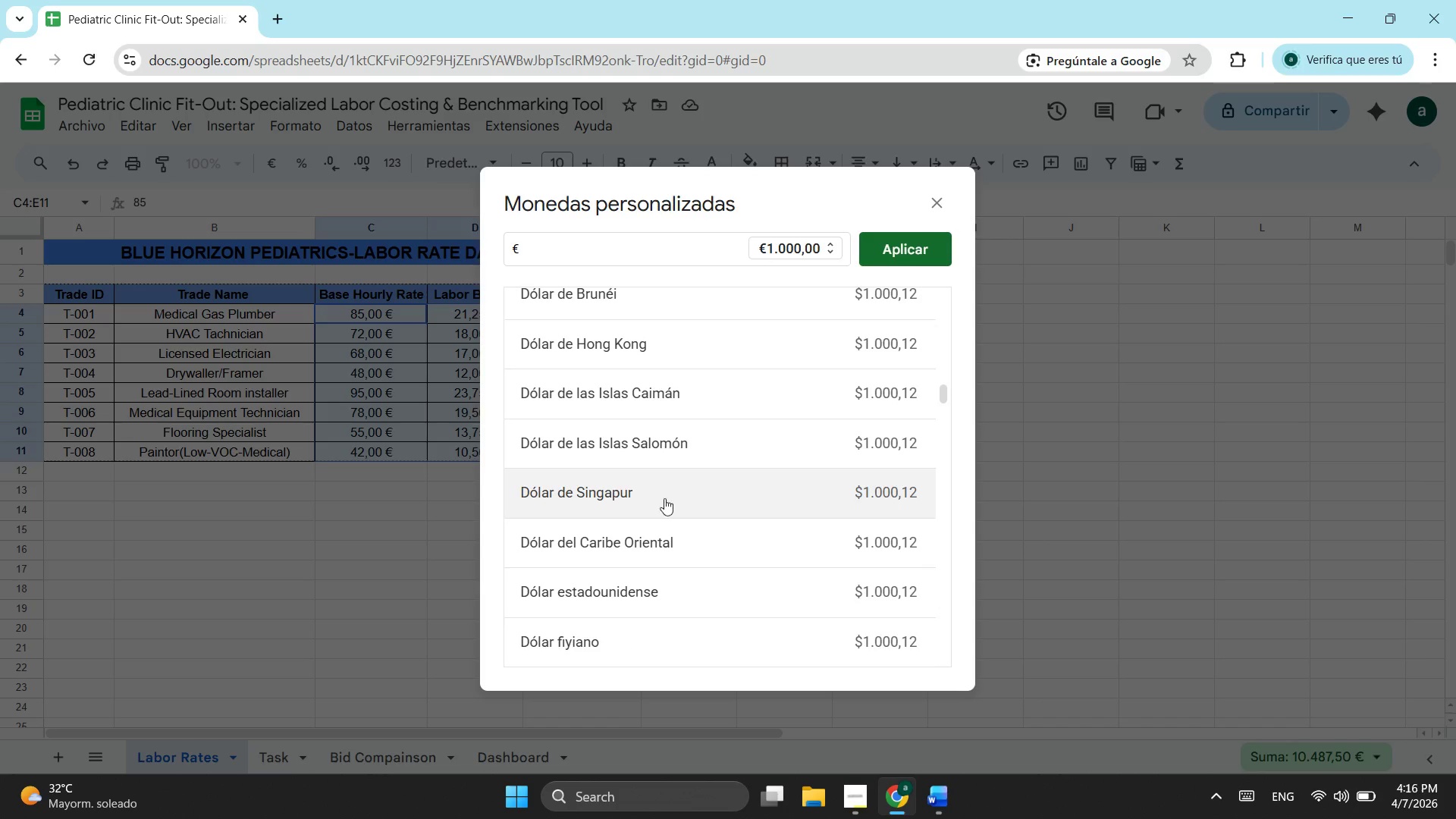 
scroll: coordinate [648, 564], scroll_direction: down, amount: 5.0
 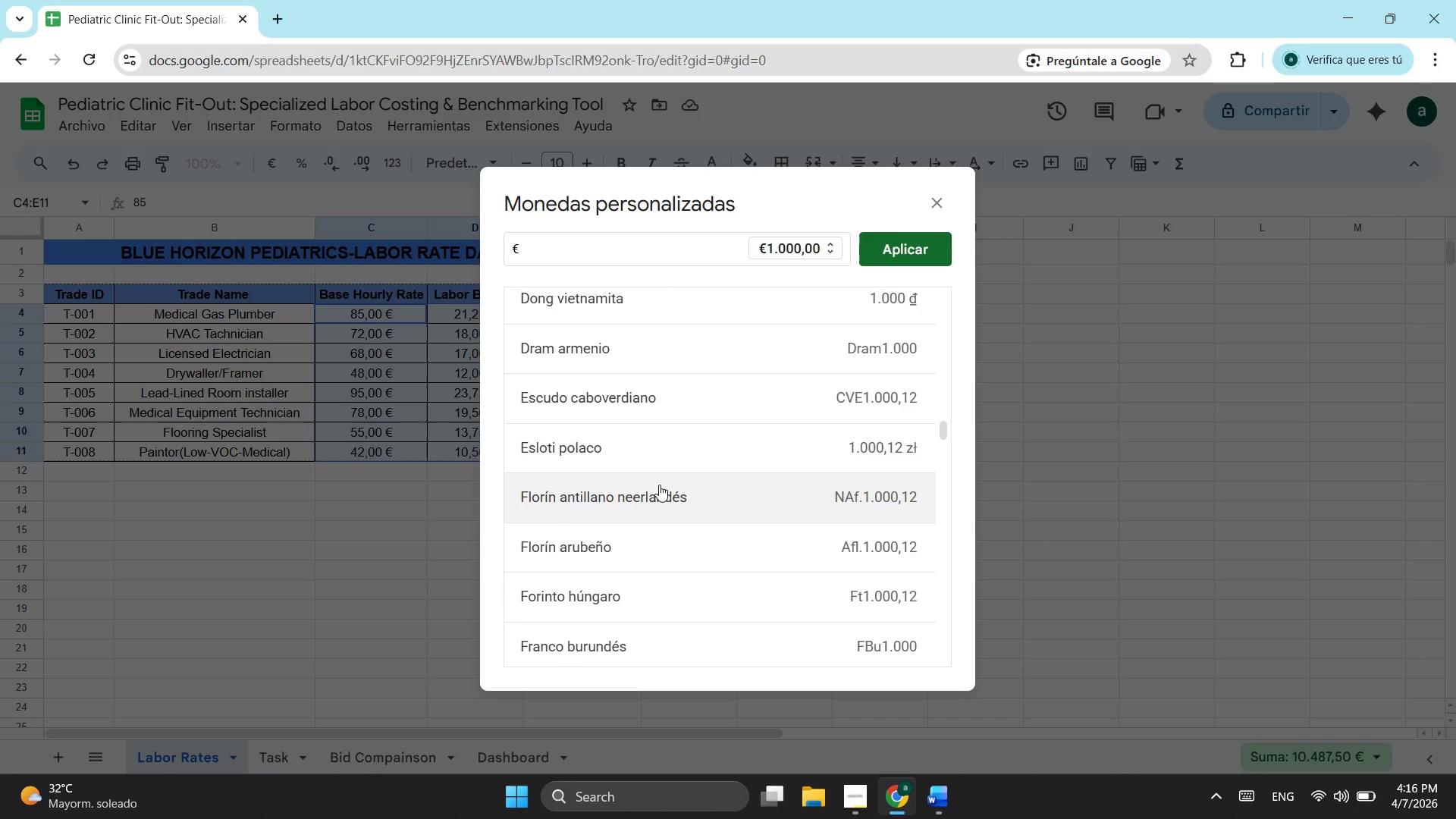 
scroll: coordinate [645, 402], scroll_direction: up, amount: 4.0
 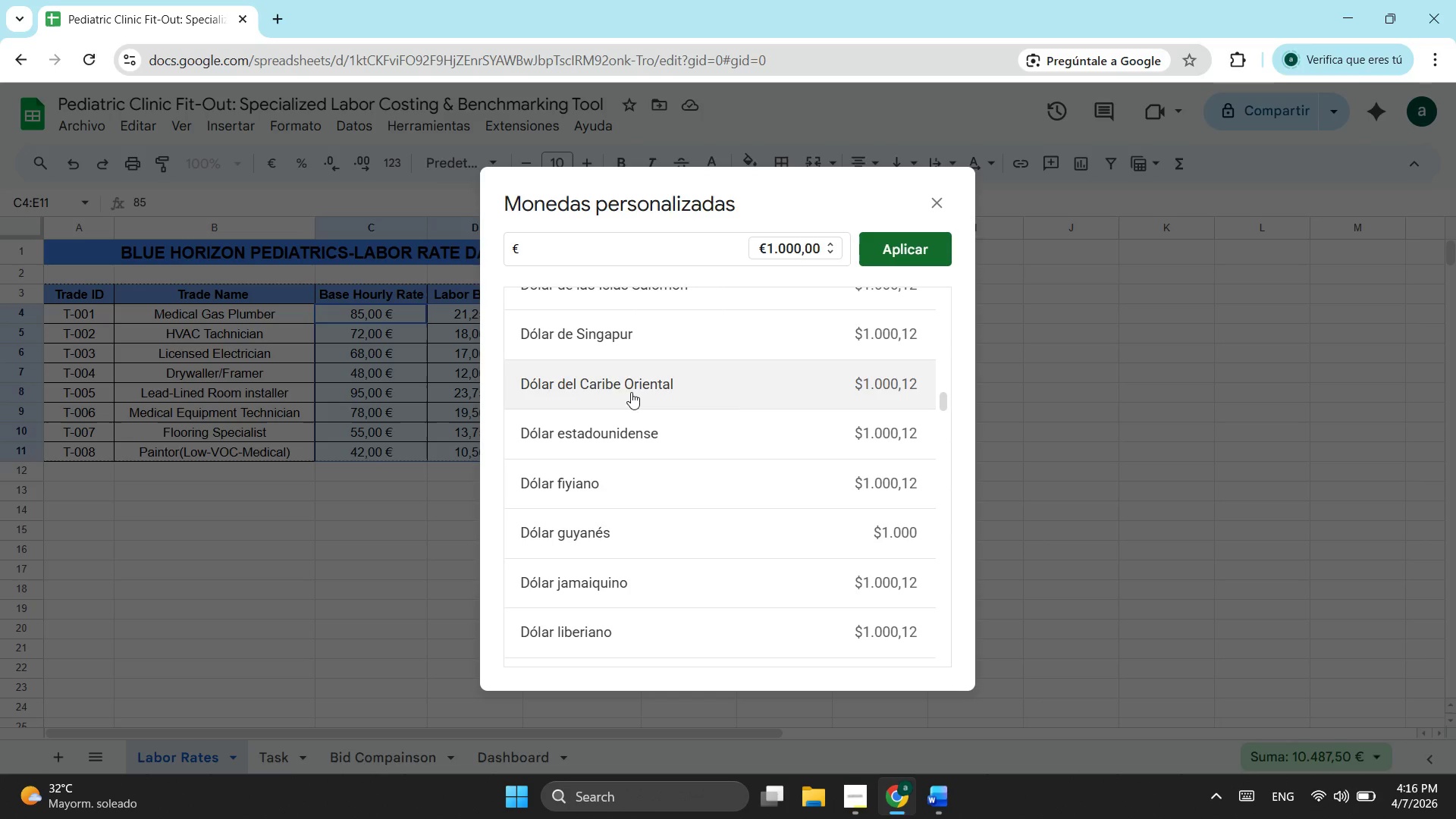 
left_click([651, 441])
 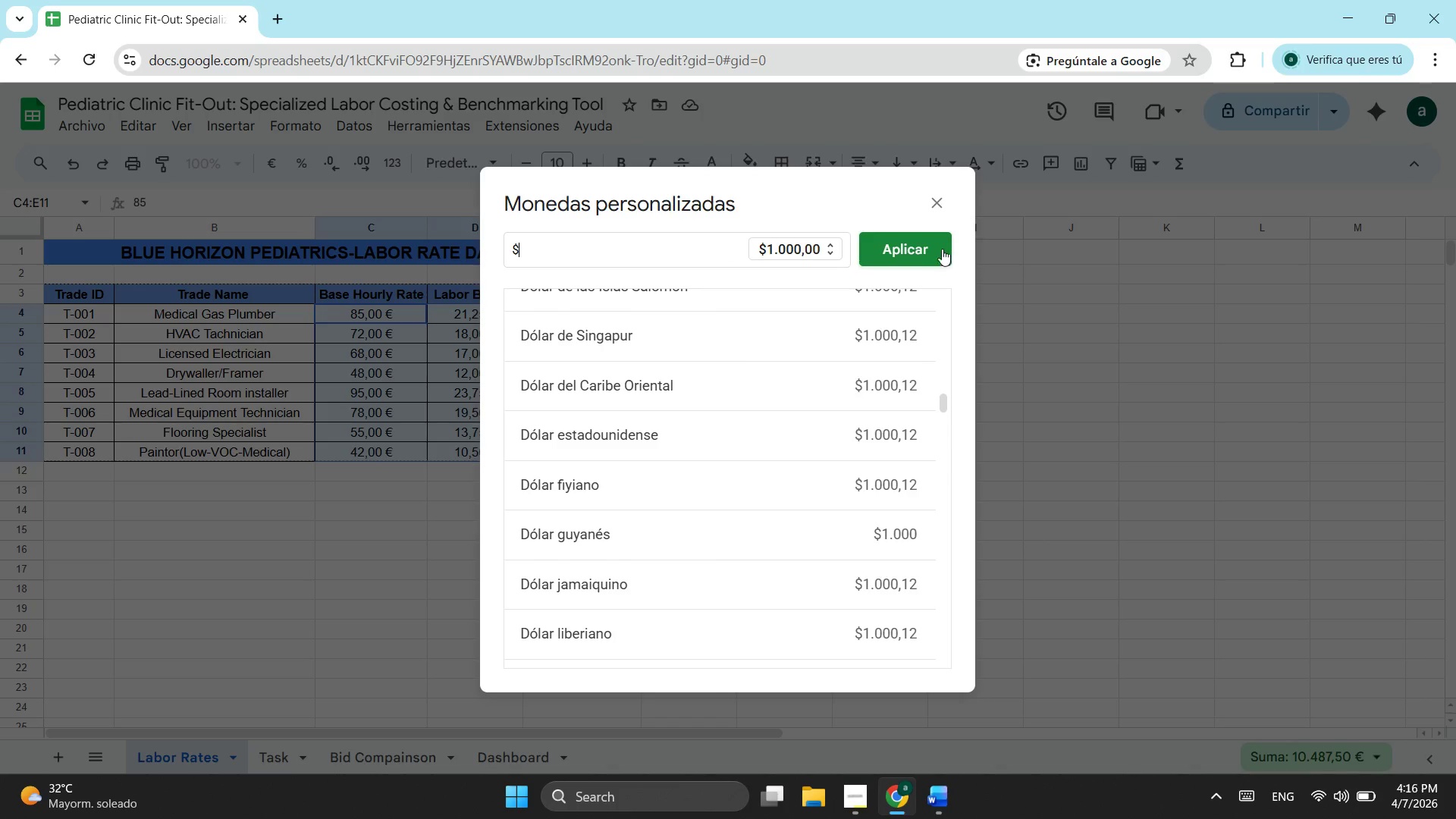 
left_click([915, 249])
 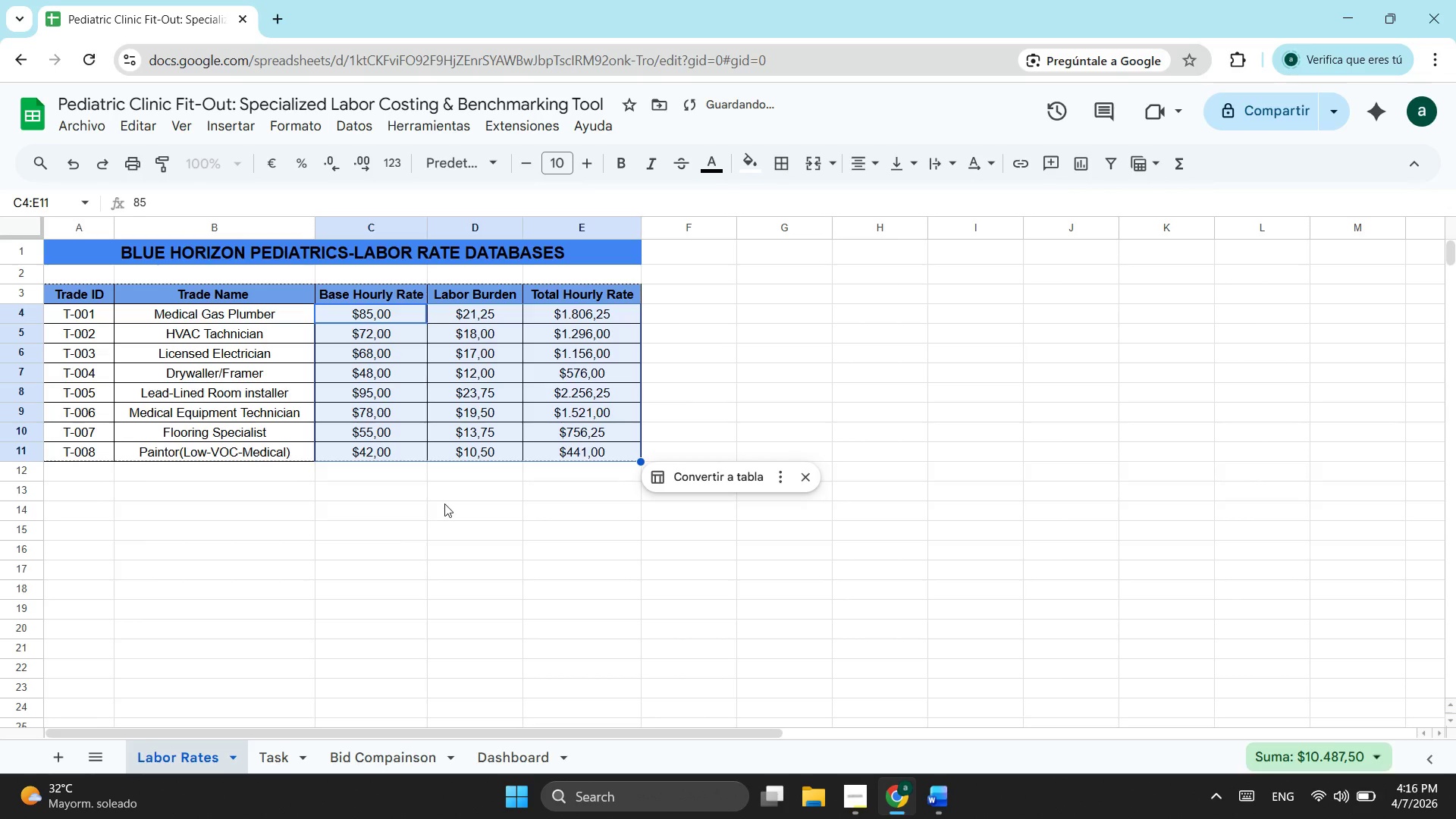 
left_click([444, 504])
 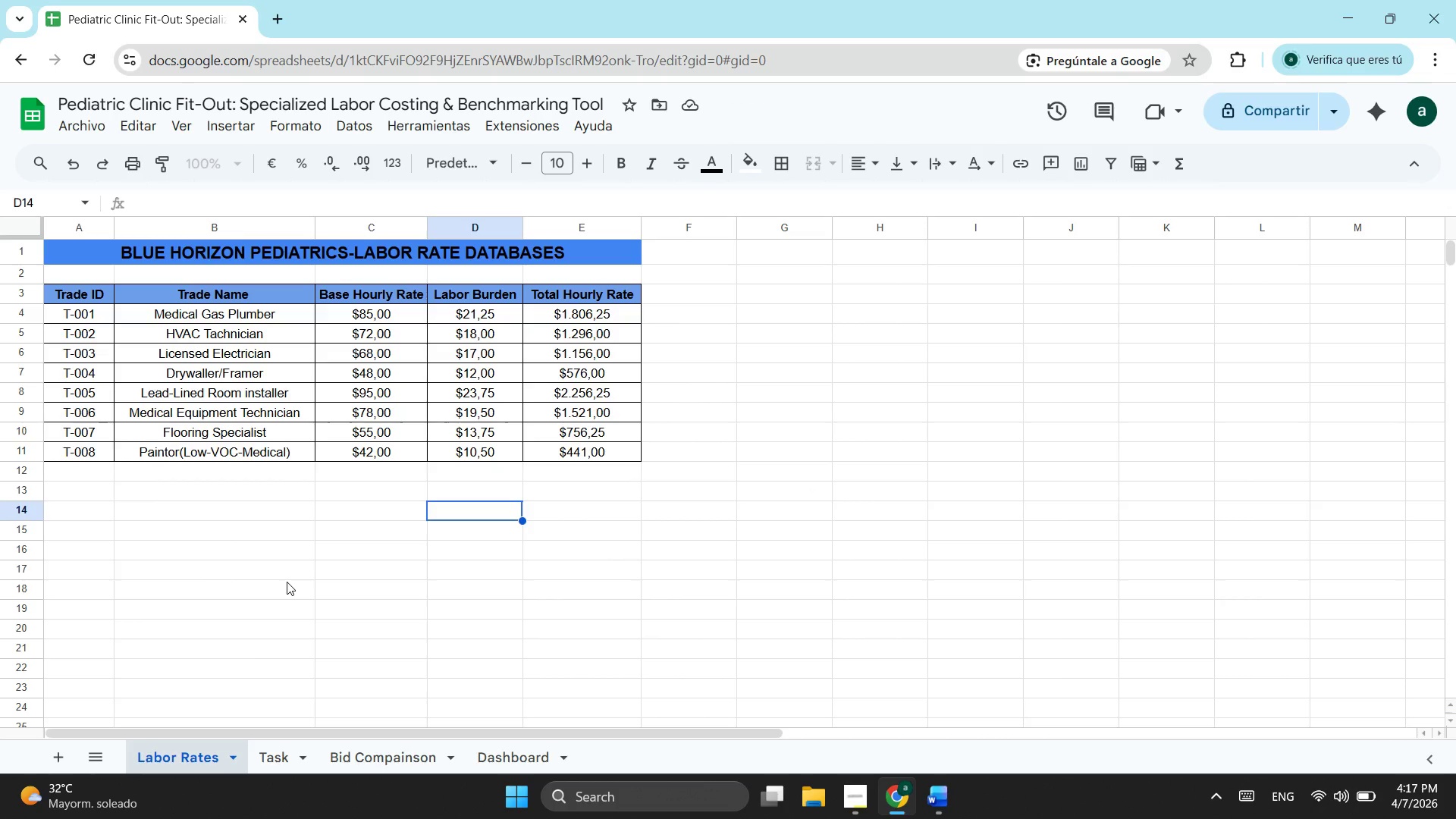 
wait(16.7)
 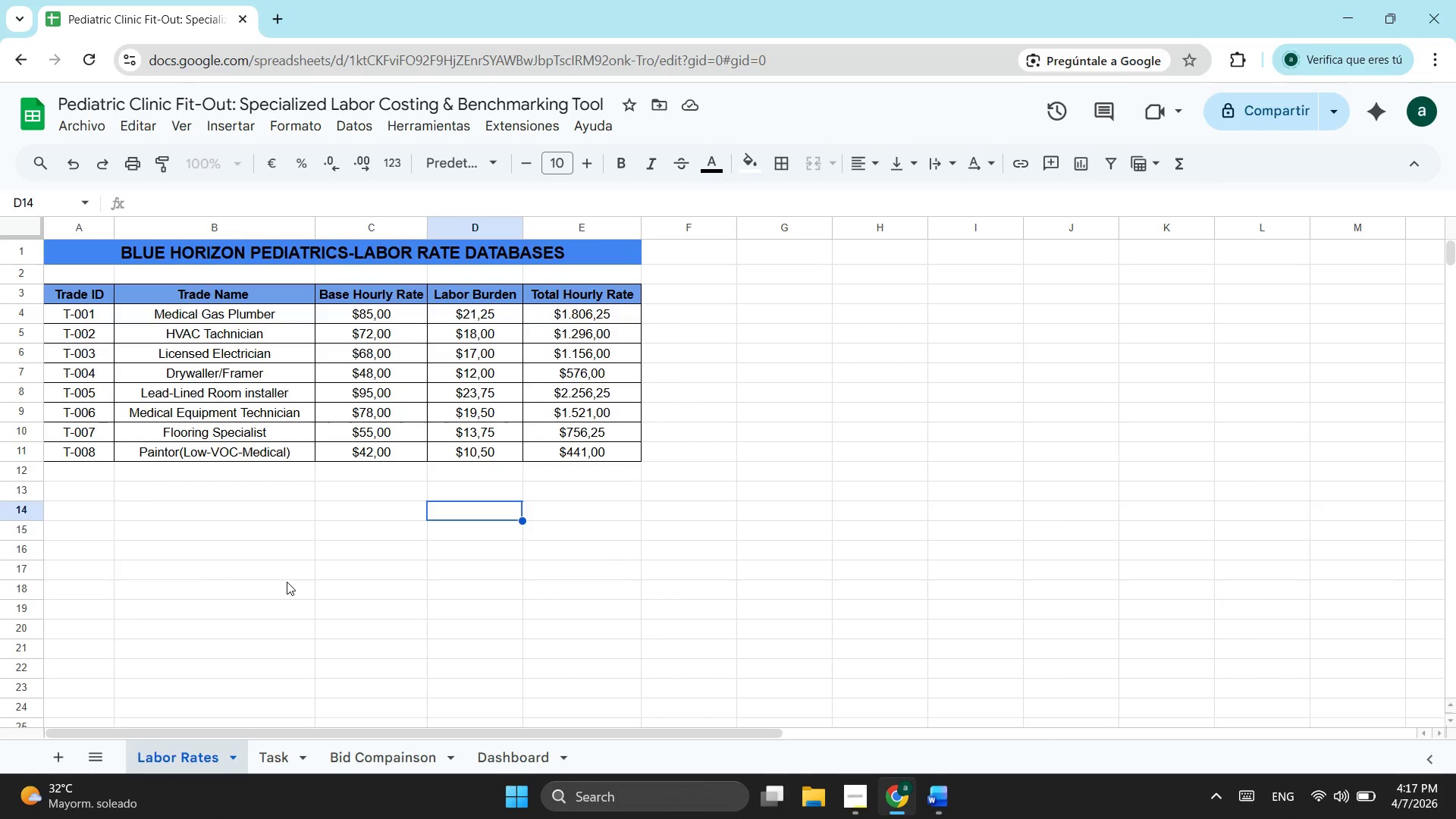 
left_click([65, 498])
 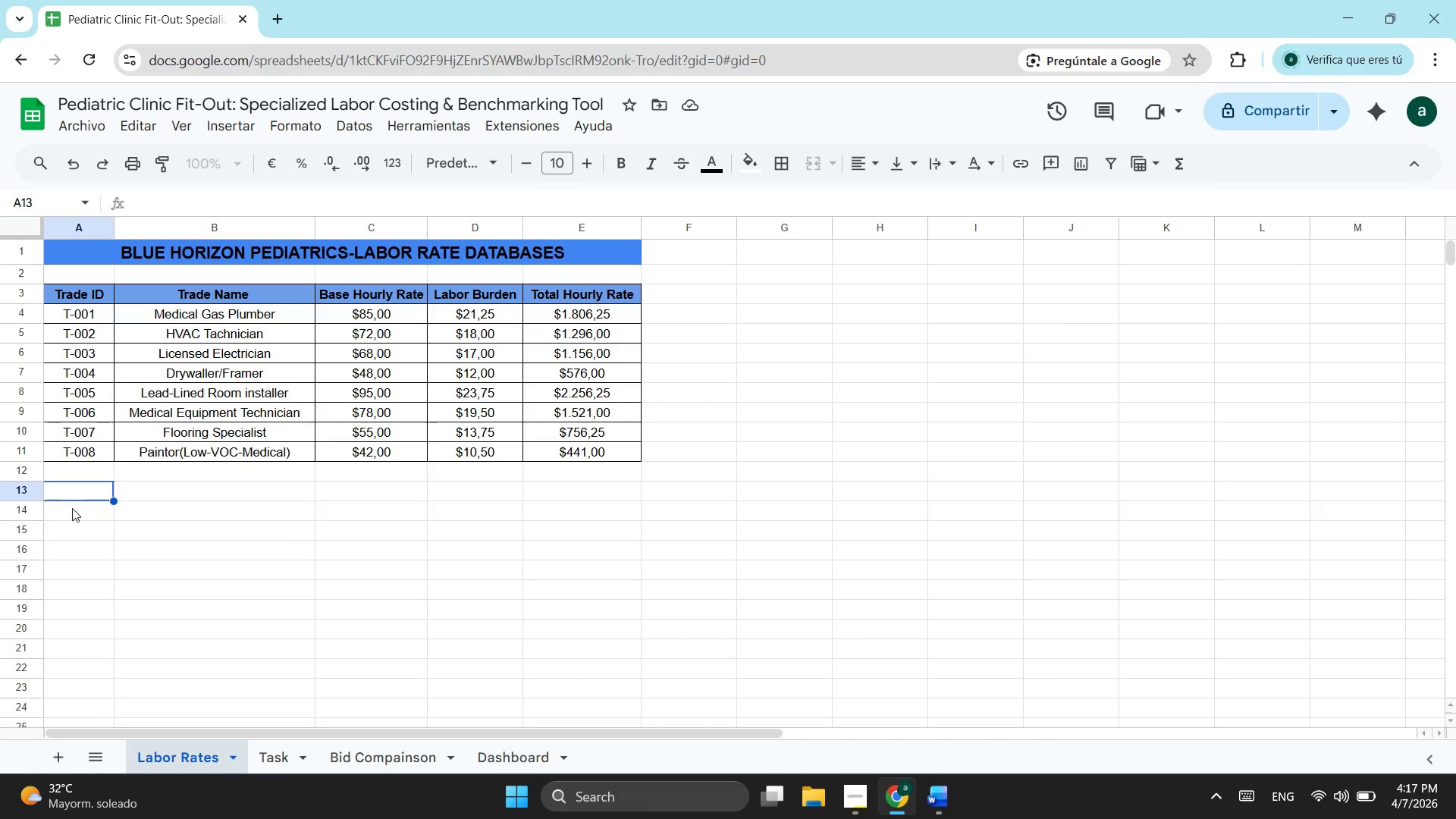 
type(Project Ing)
key(Backspace)
type(fi)
key(Backspace)
type(o)
 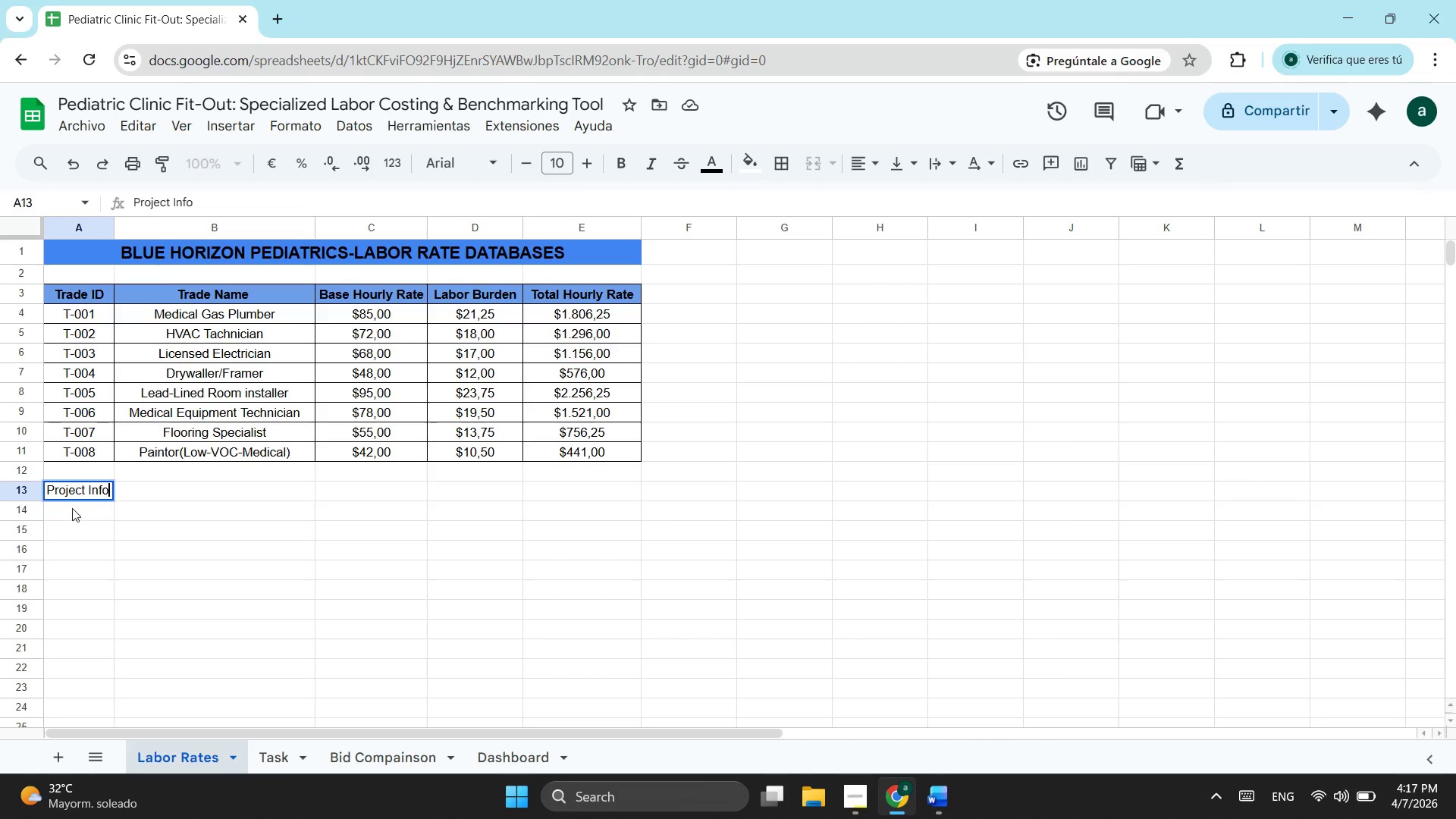 
key(Tab)
type(#200)
key(Backspace)
key(Backspace)
key(Backspace)
type(3)
key(Backspace)
key(Backspace)
type(3200)
 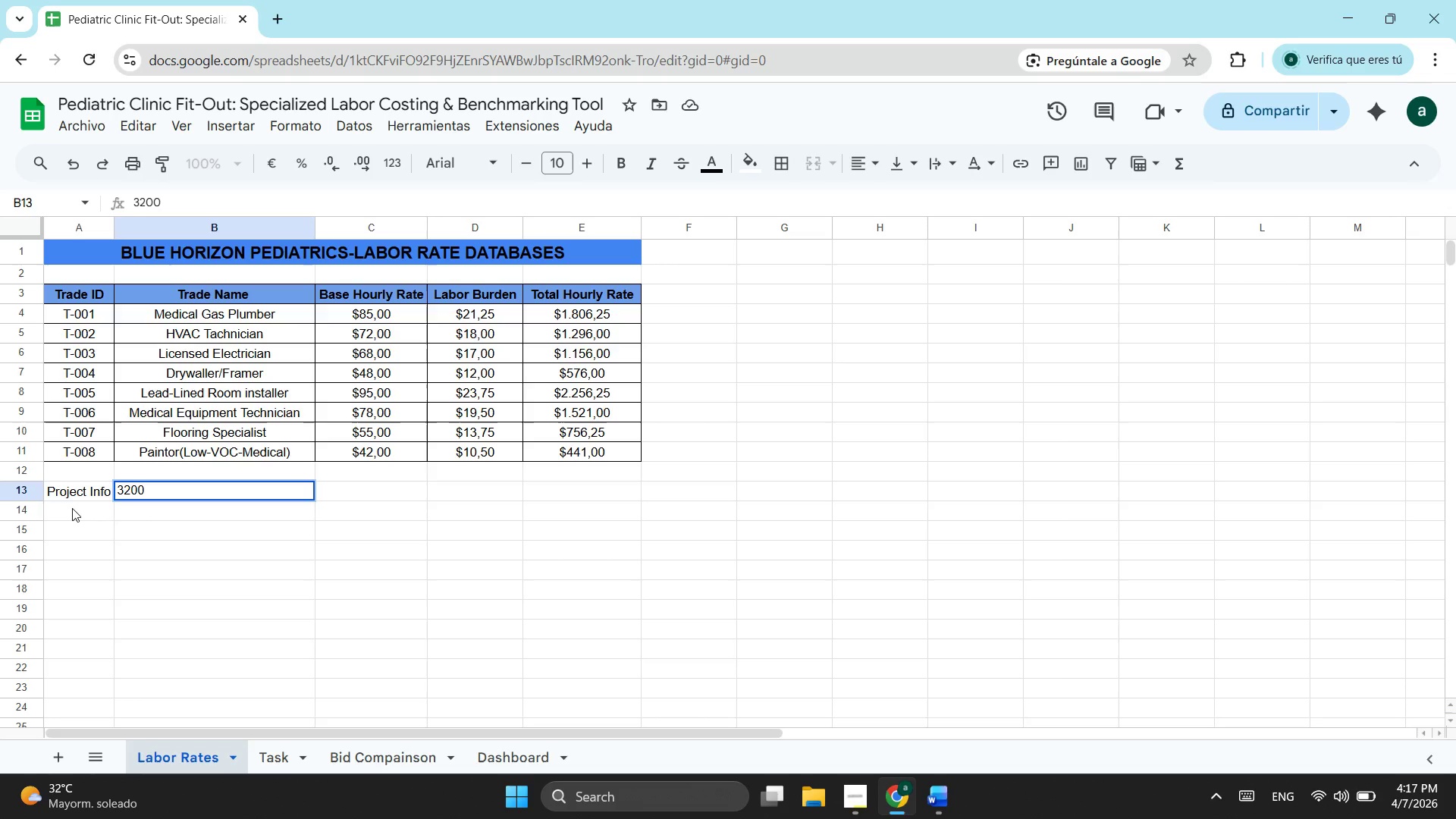 
key(Tab)
type(Location)
key(Tab)
type(Dallas, Te)
key(Backspace)
type(X)
key(Tab)
 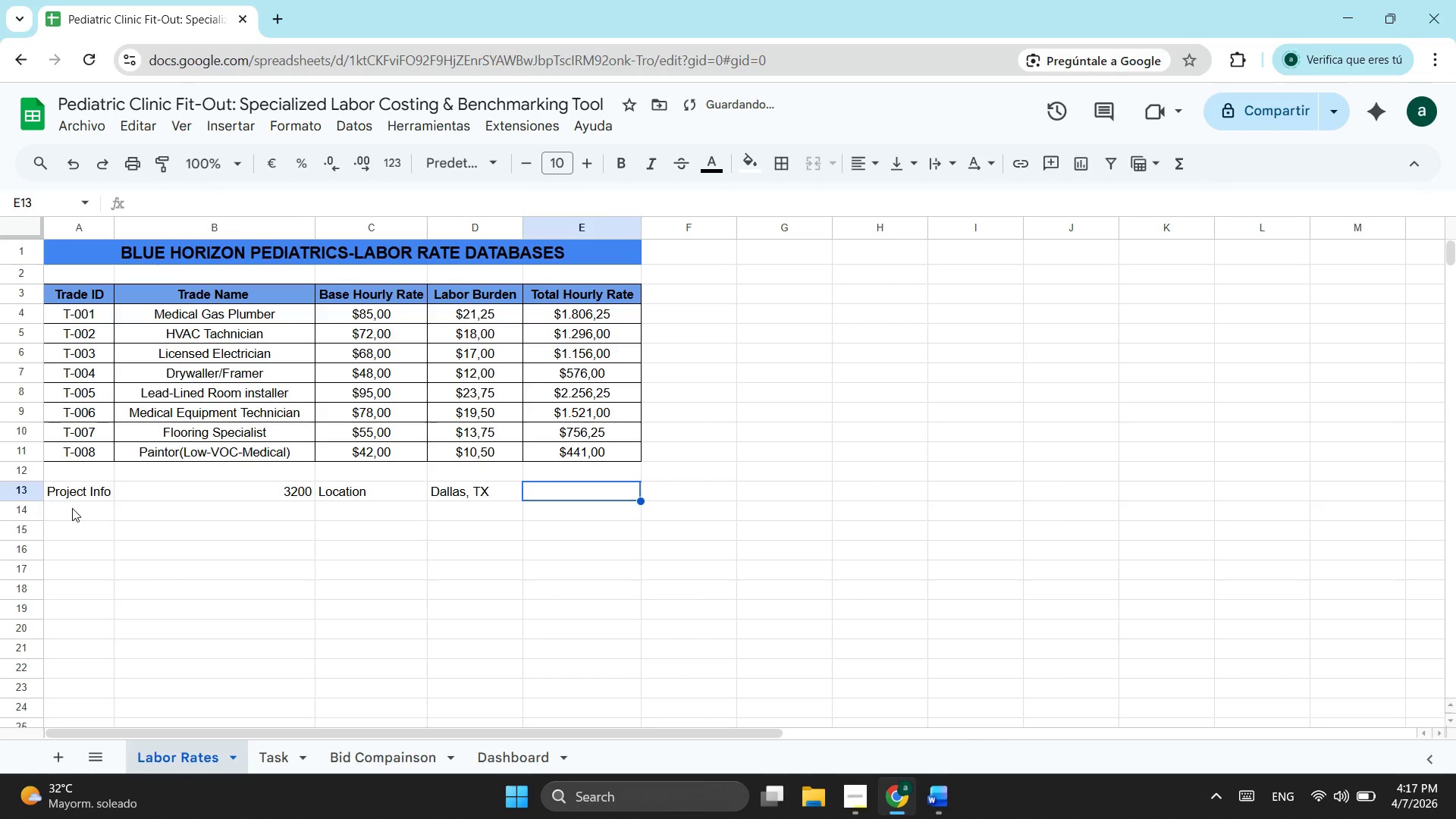 
wait(5.11)
 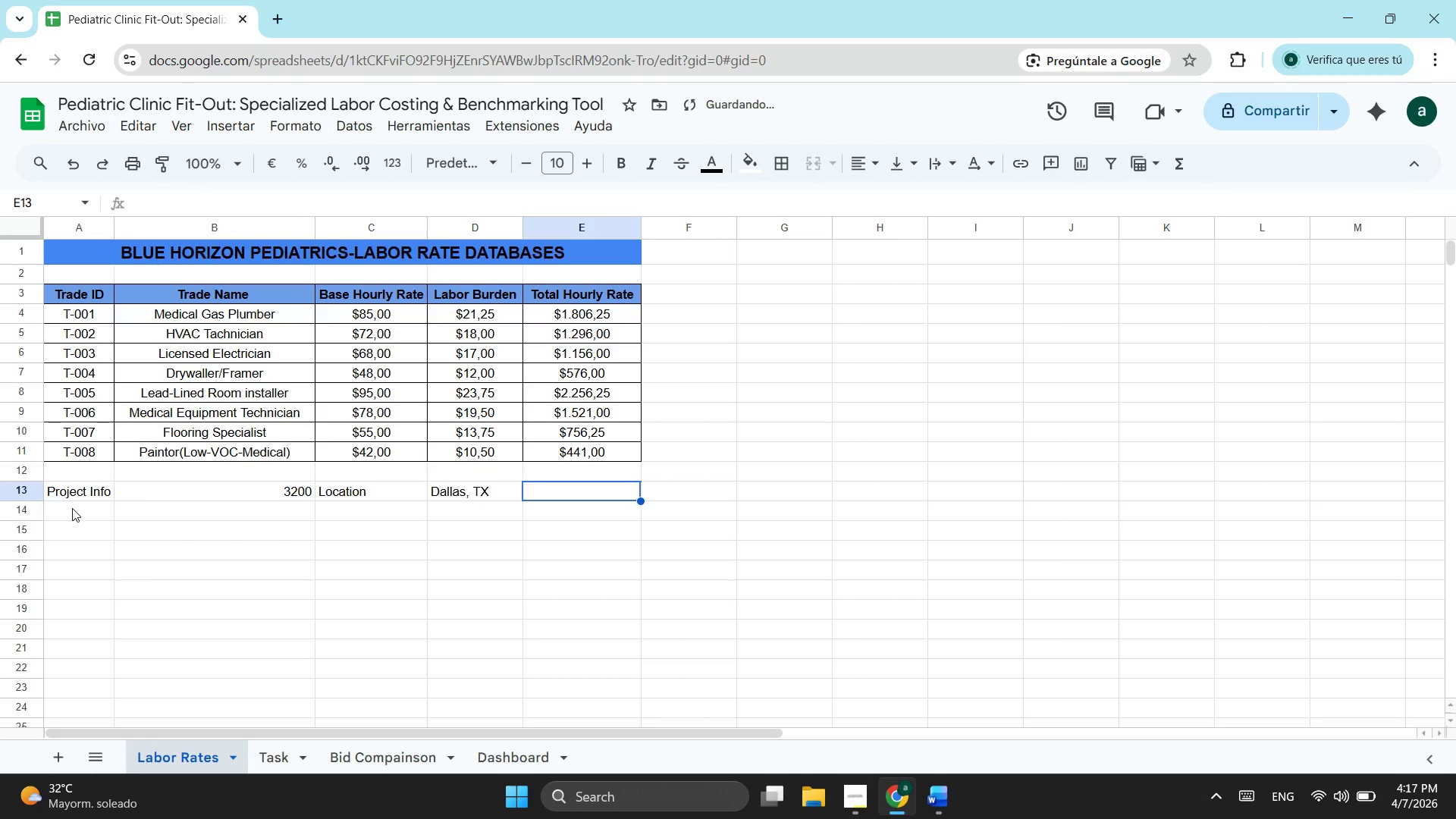 
left_click([95, 493])
 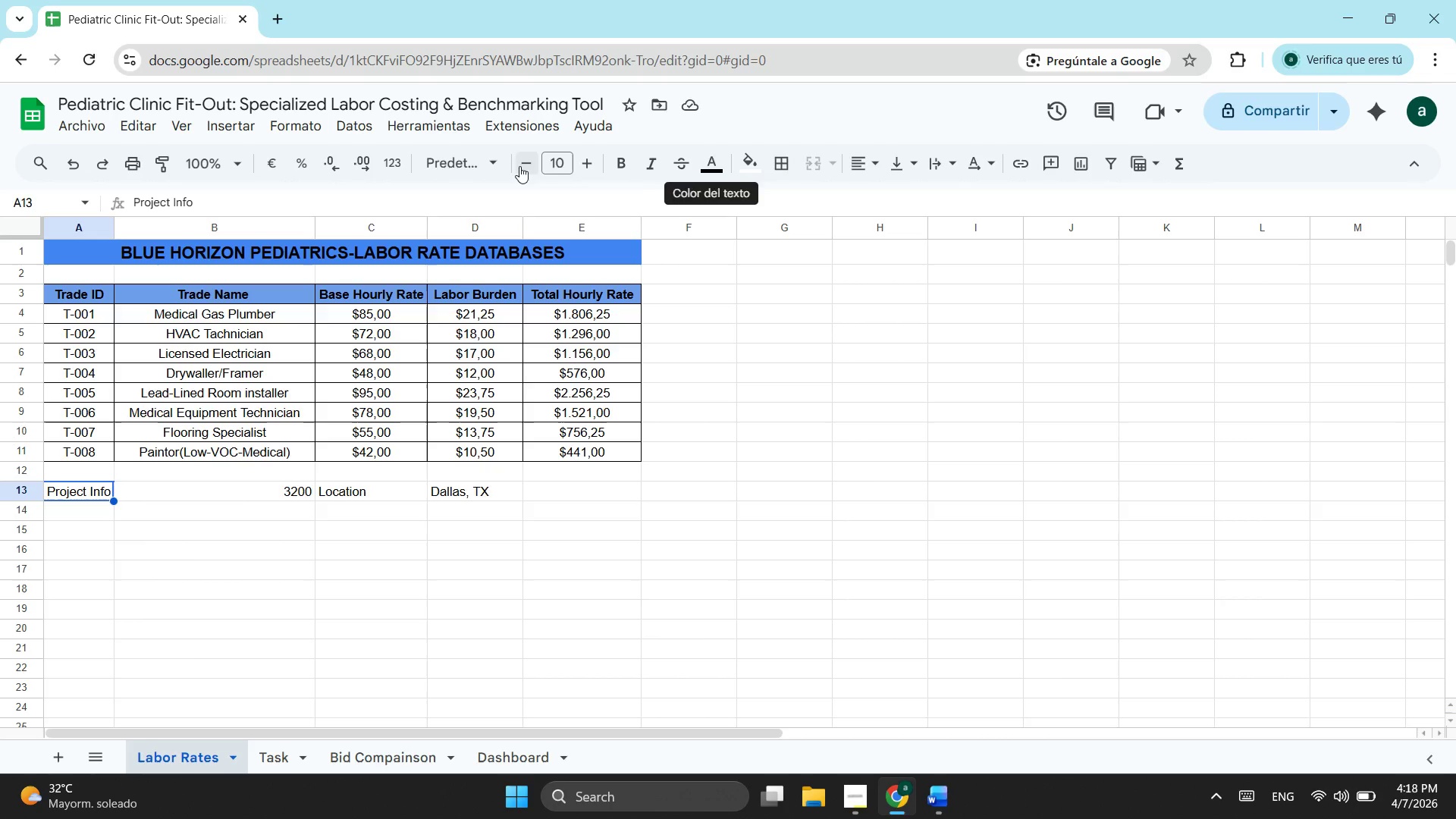 
left_click([620, 162])
 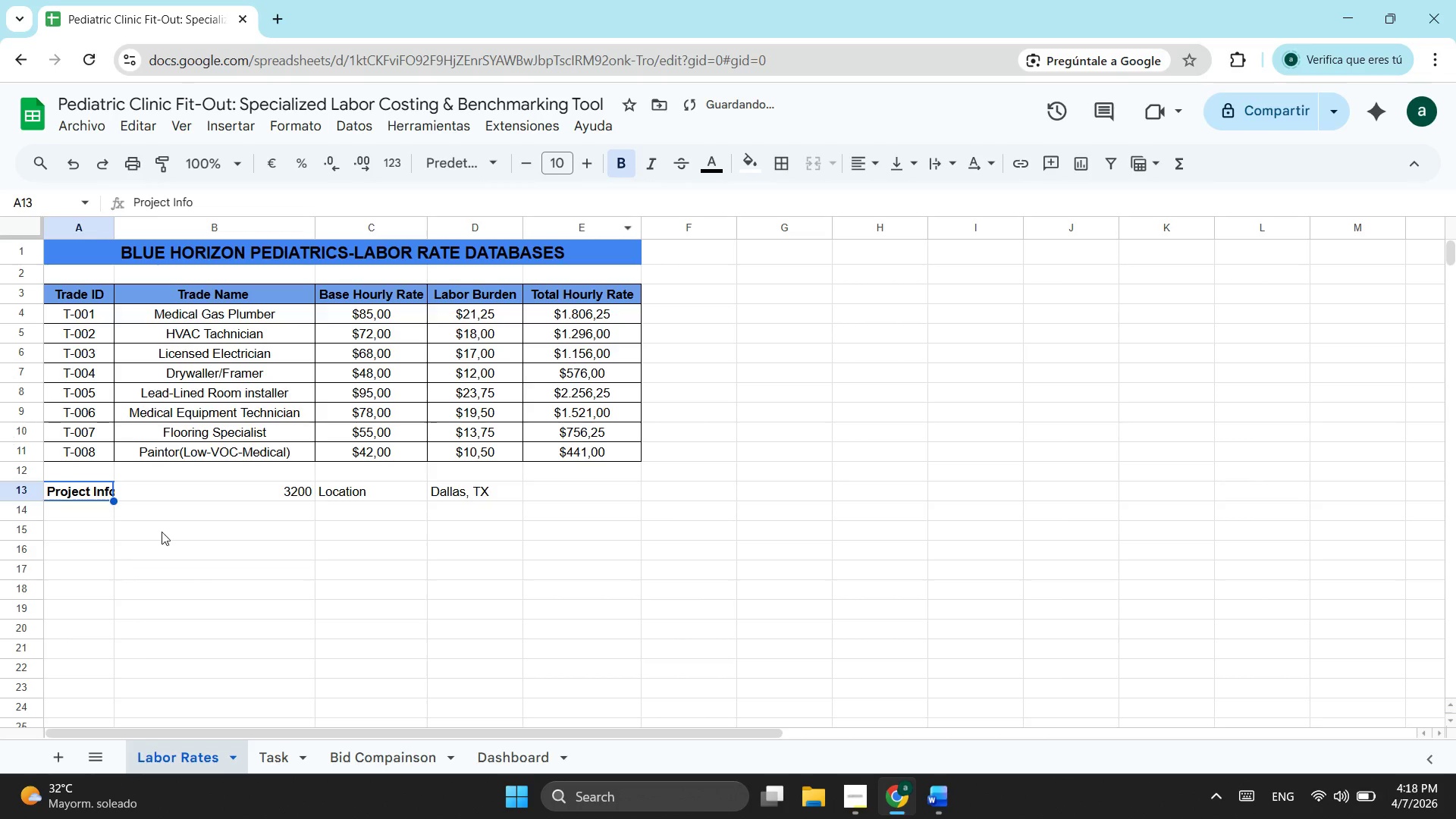 
left_click([162, 532])
 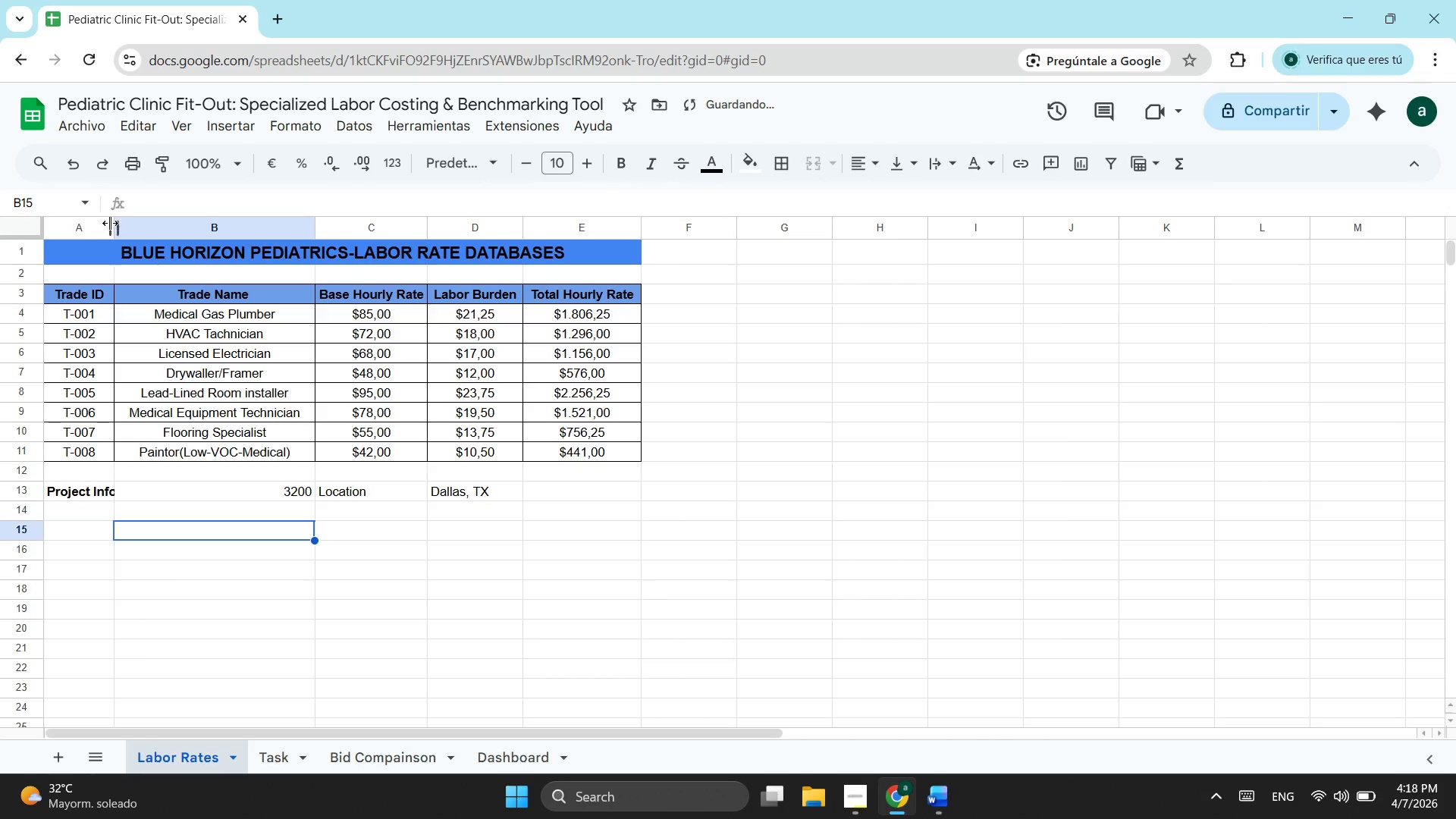 
left_click_drag(start_coordinate=[110, 223], to_coordinate=[121, 222])
 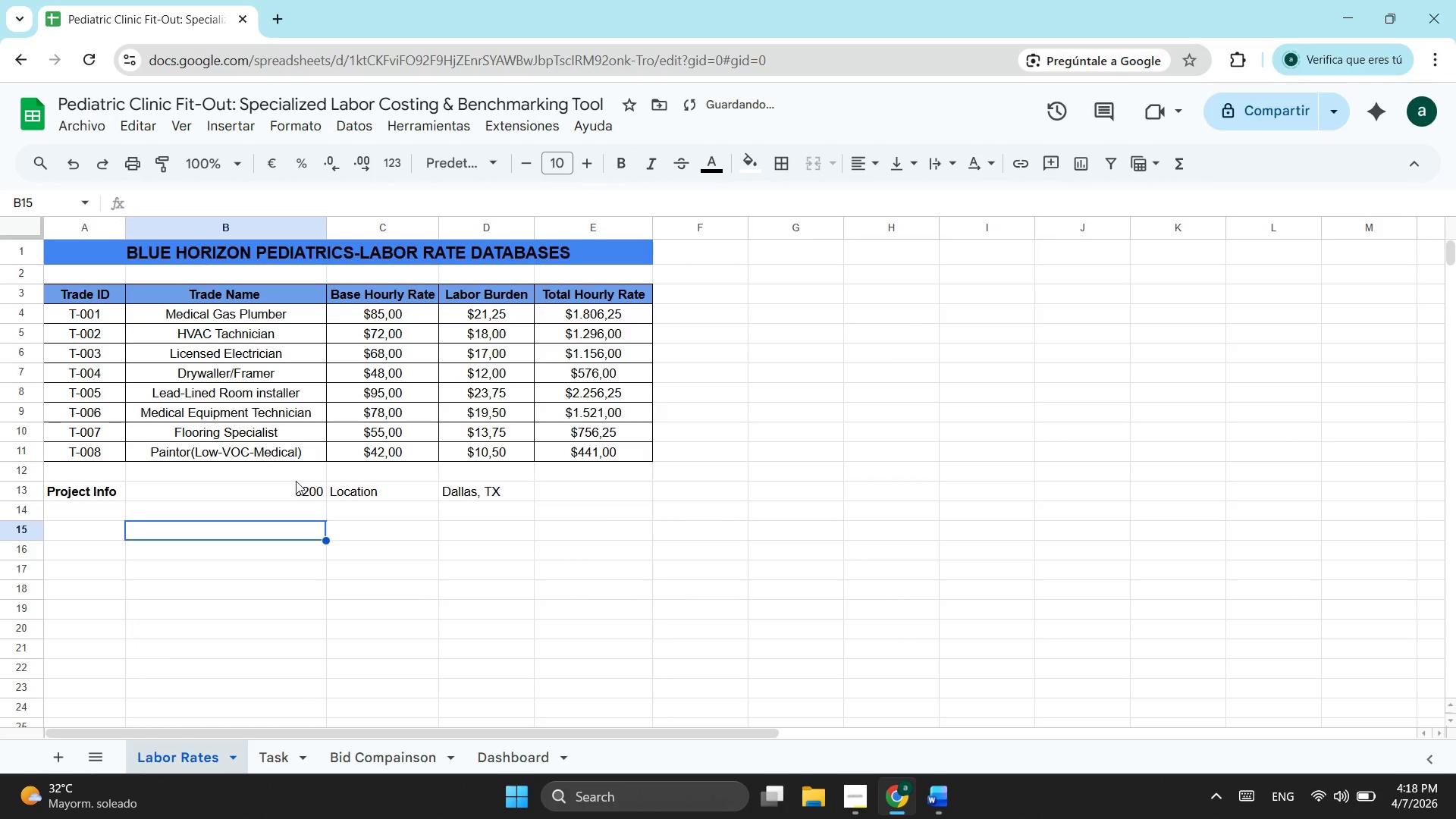 
left_click([296, 481])
 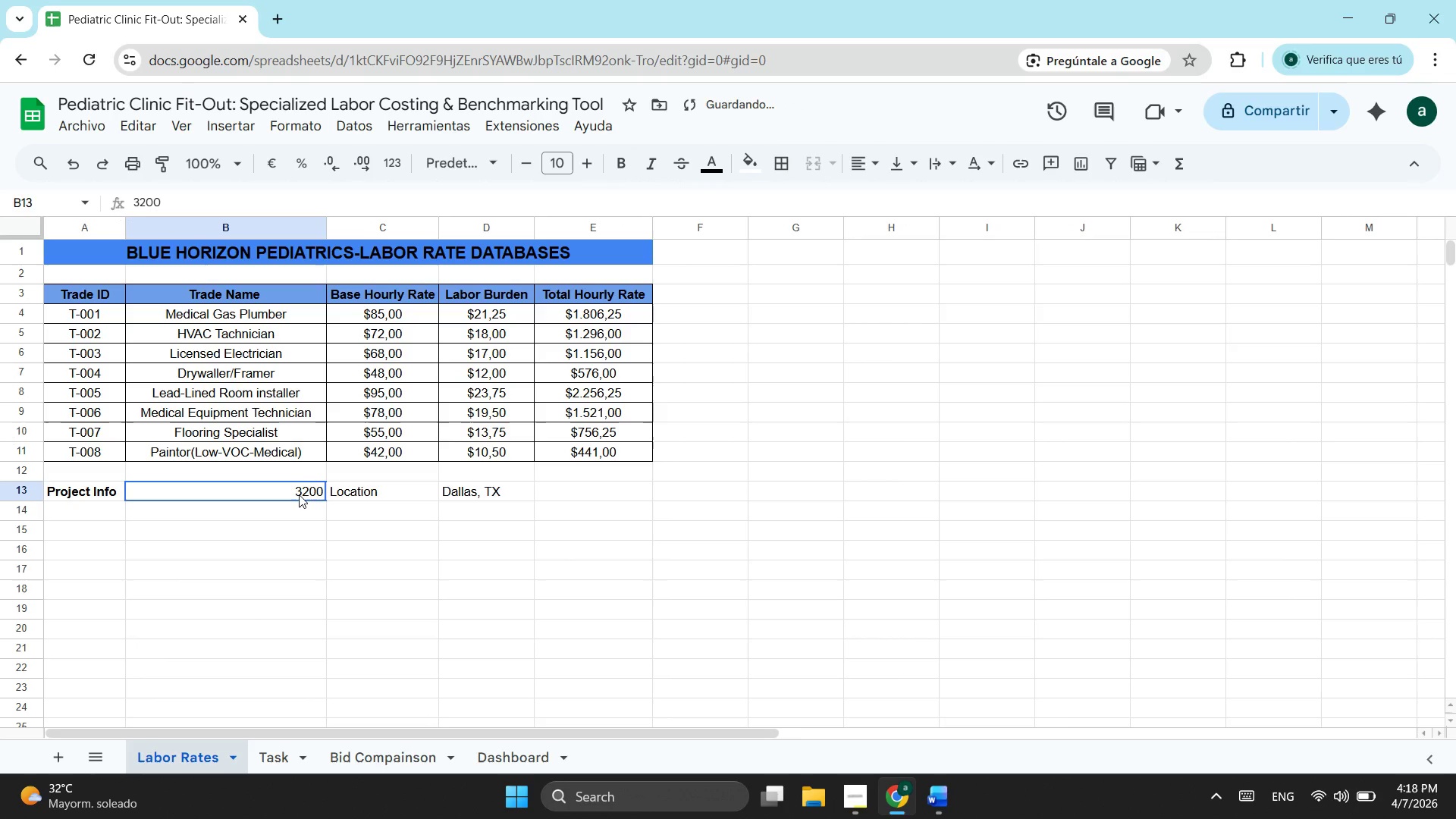 
left_click([299, 494])
 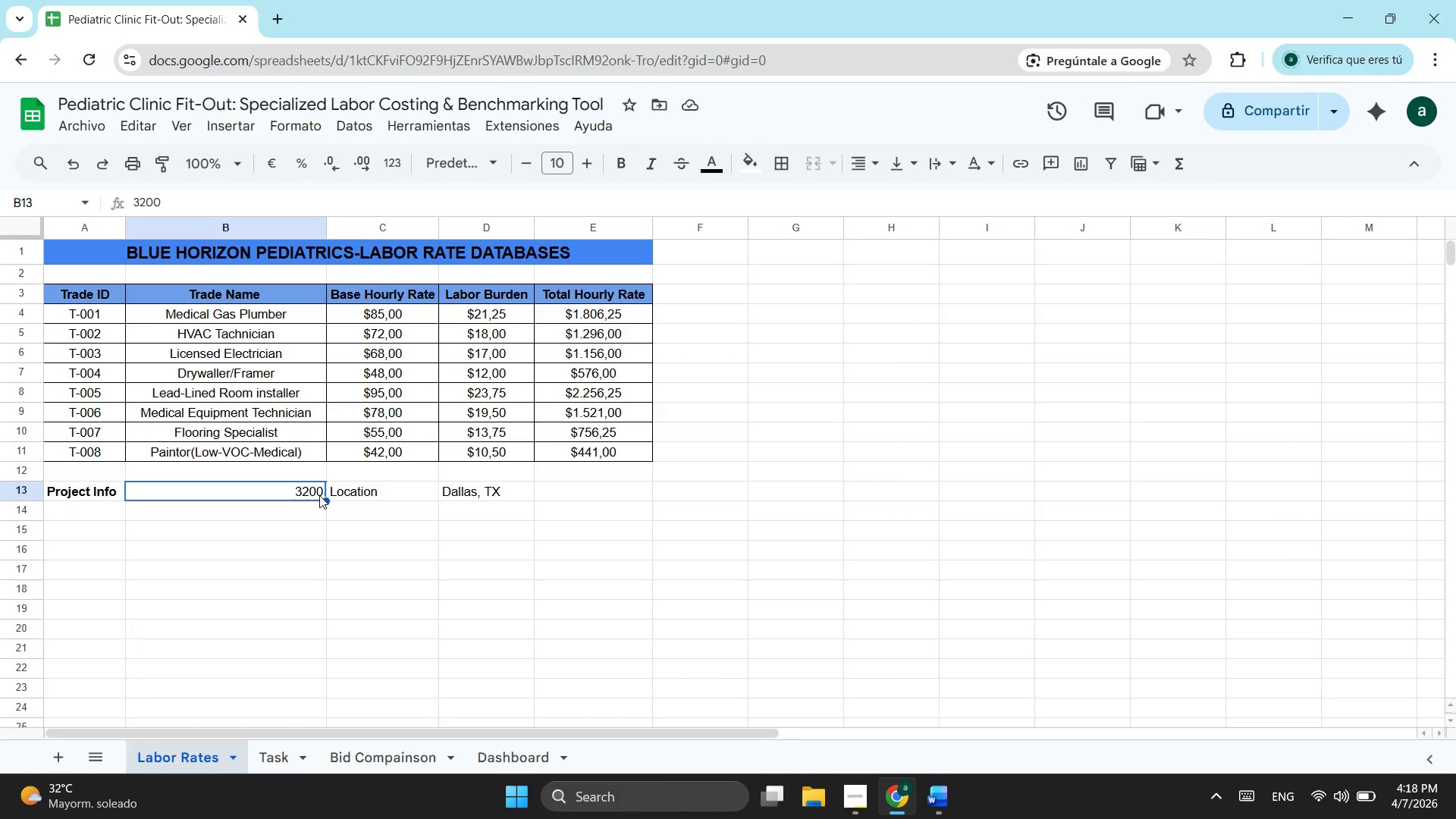 
wait(7.33)
 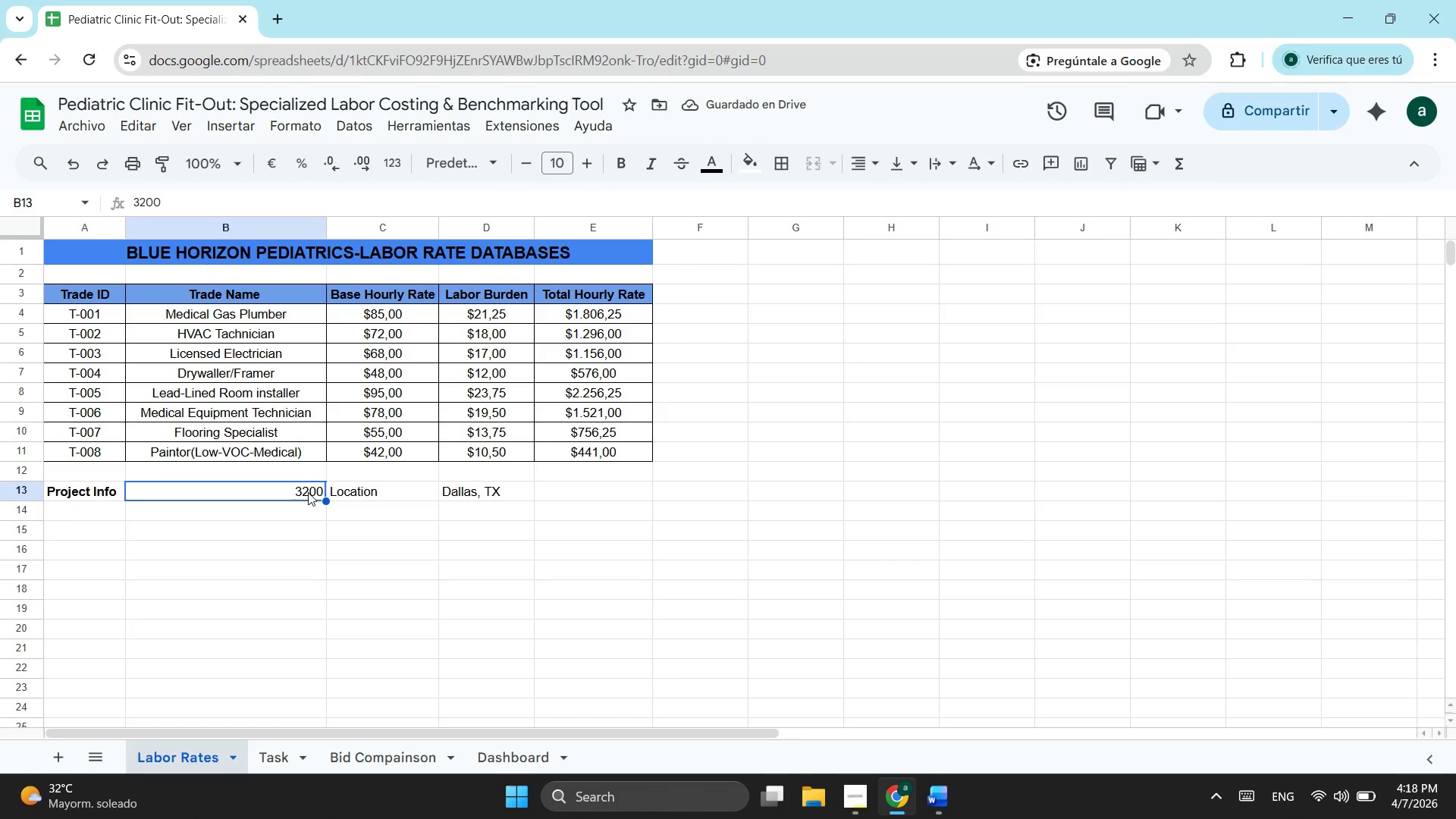 
left_click([394, 490])
 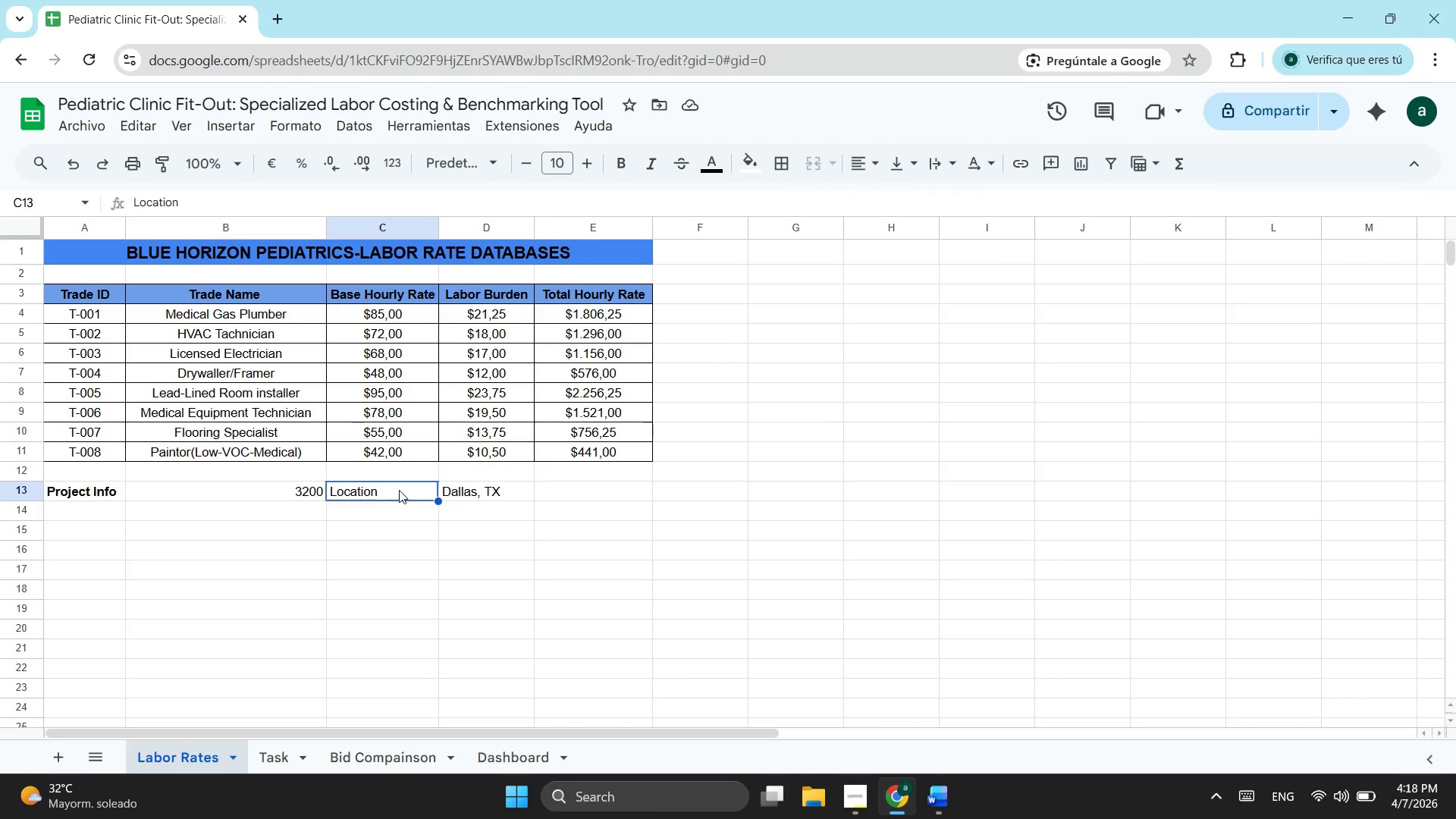 
left_click_drag(start_coordinate=[397, 490], to_coordinate=[472, 489])
 